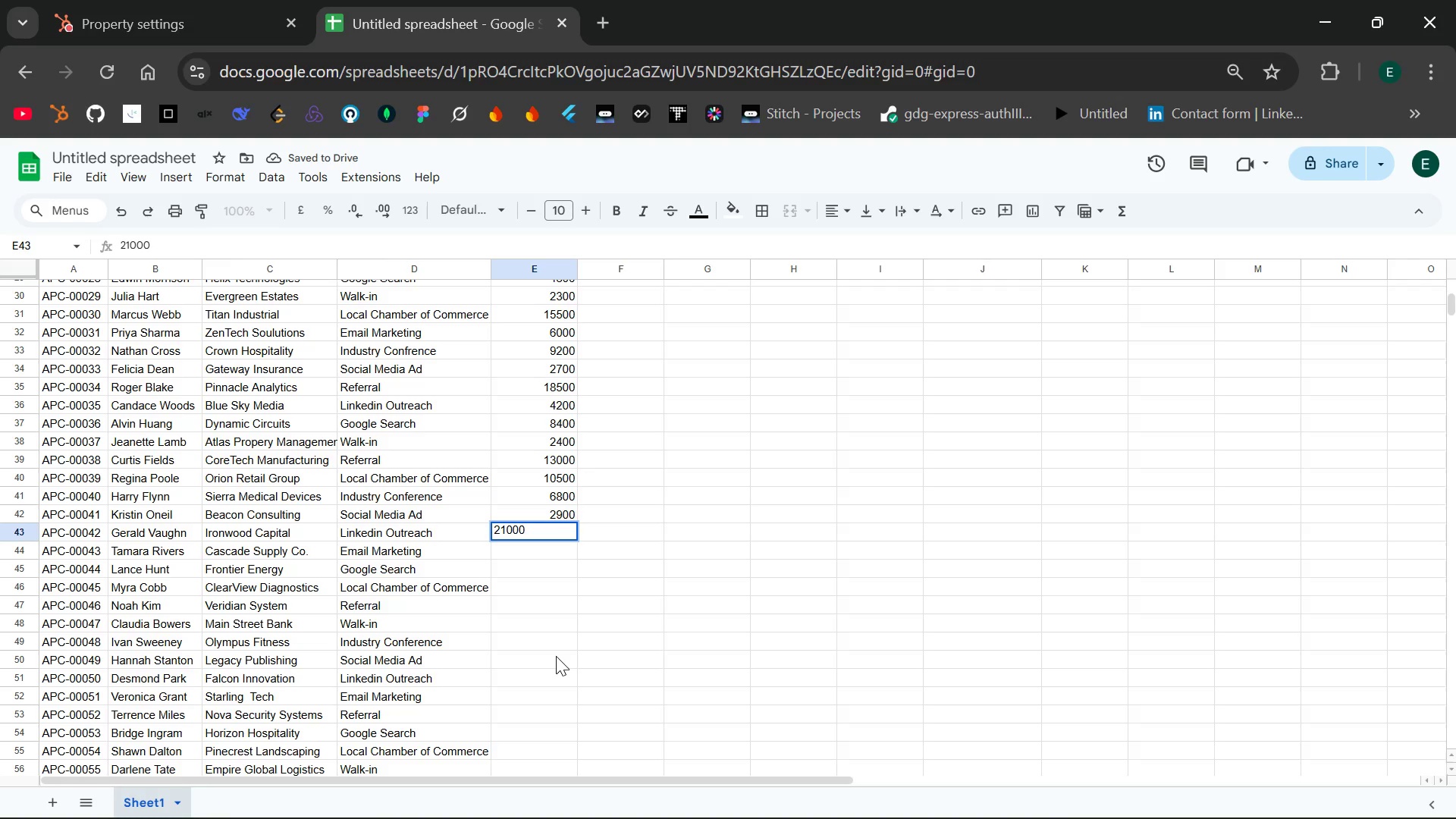 
key(Enter)
 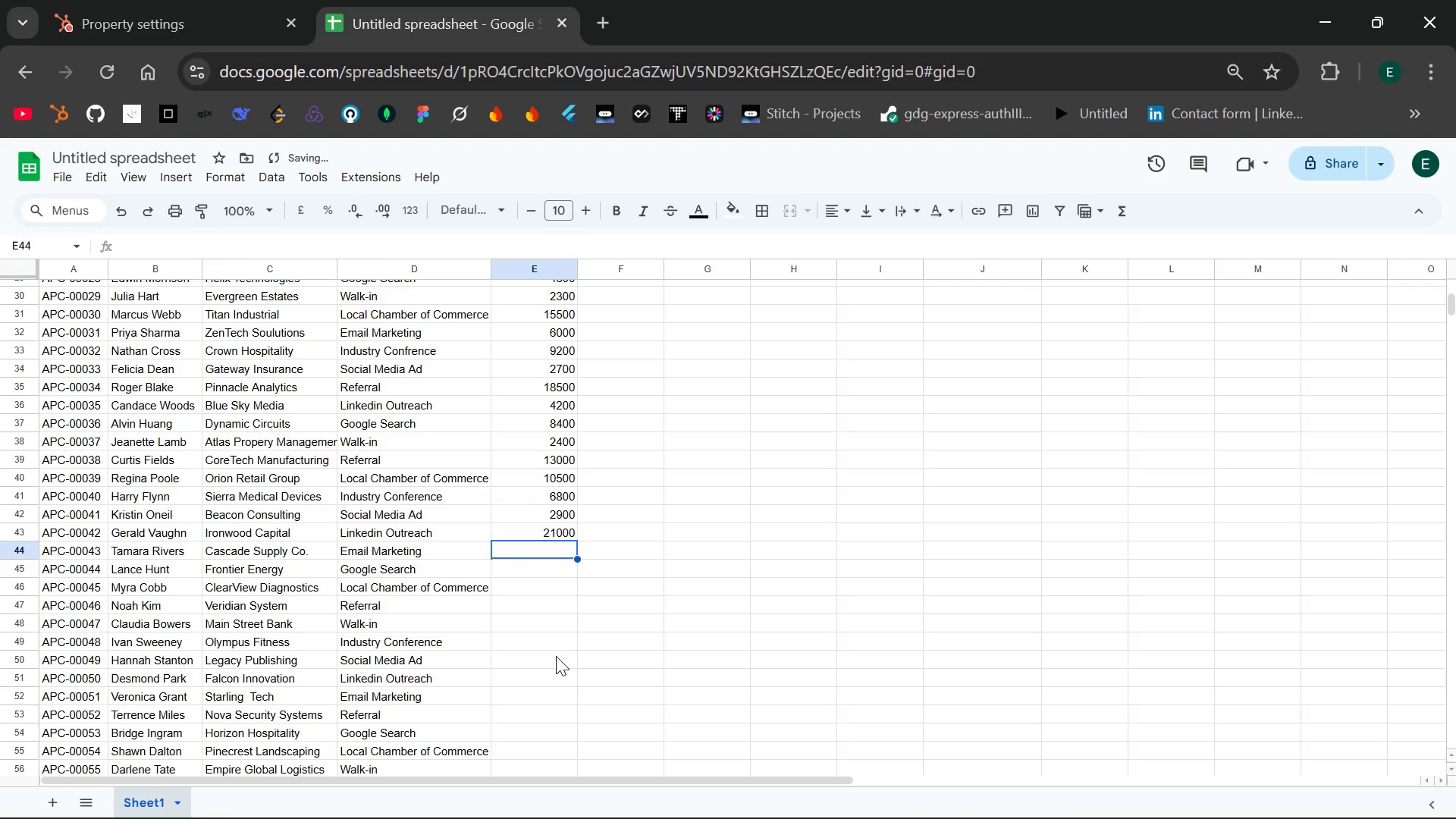 
type(3800)
 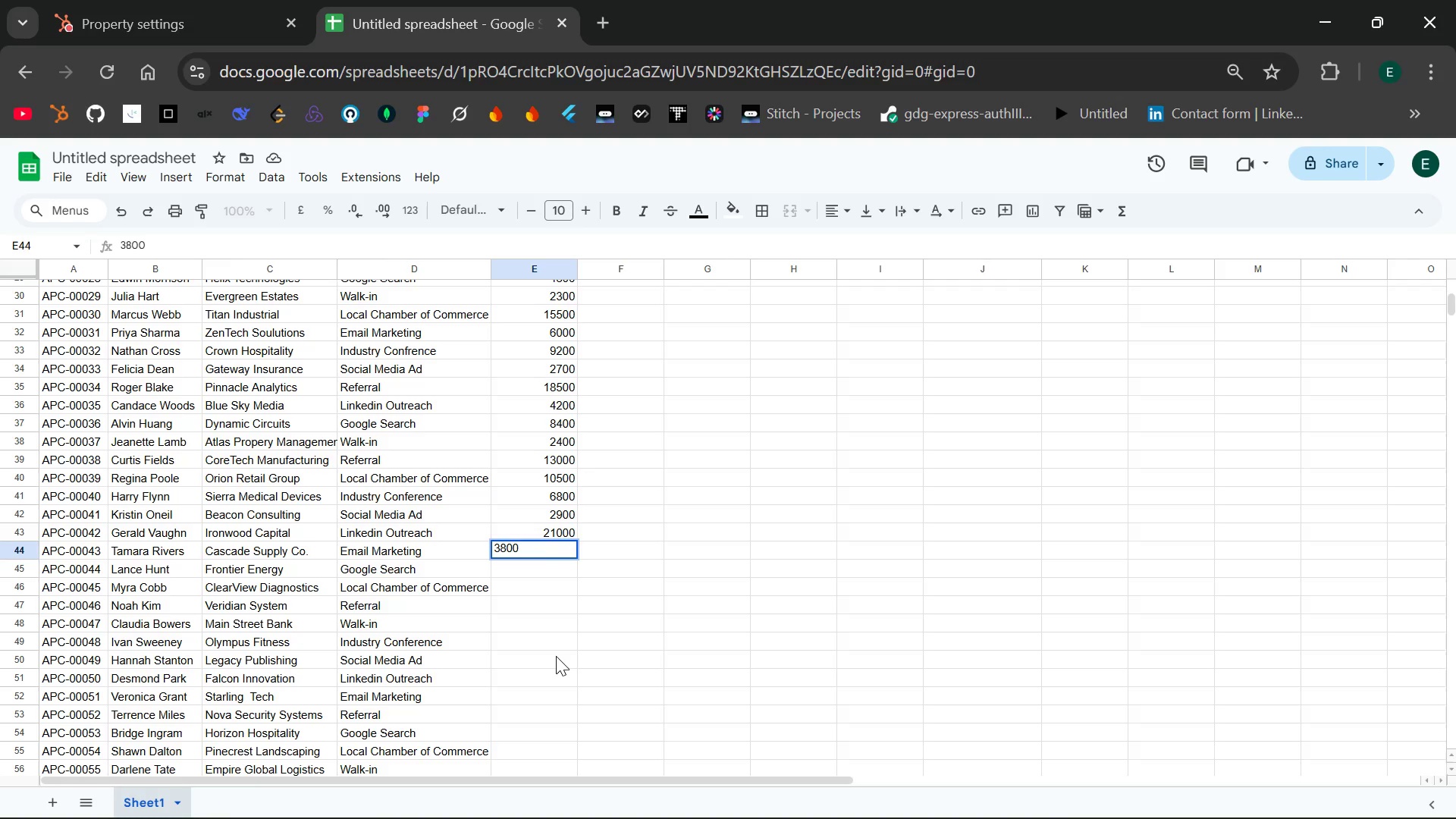 
key(Enter)
 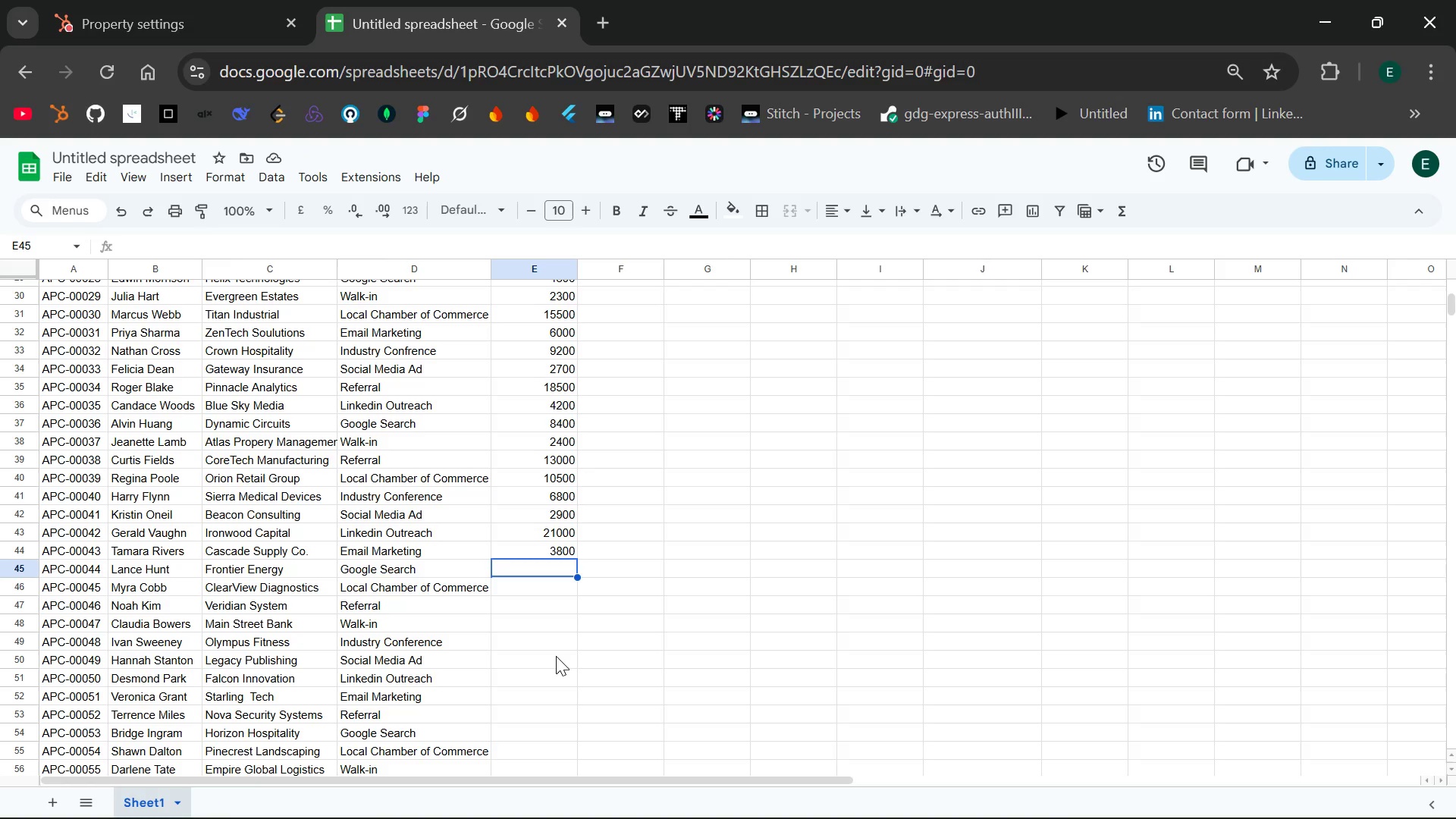 
wait(12.59)
 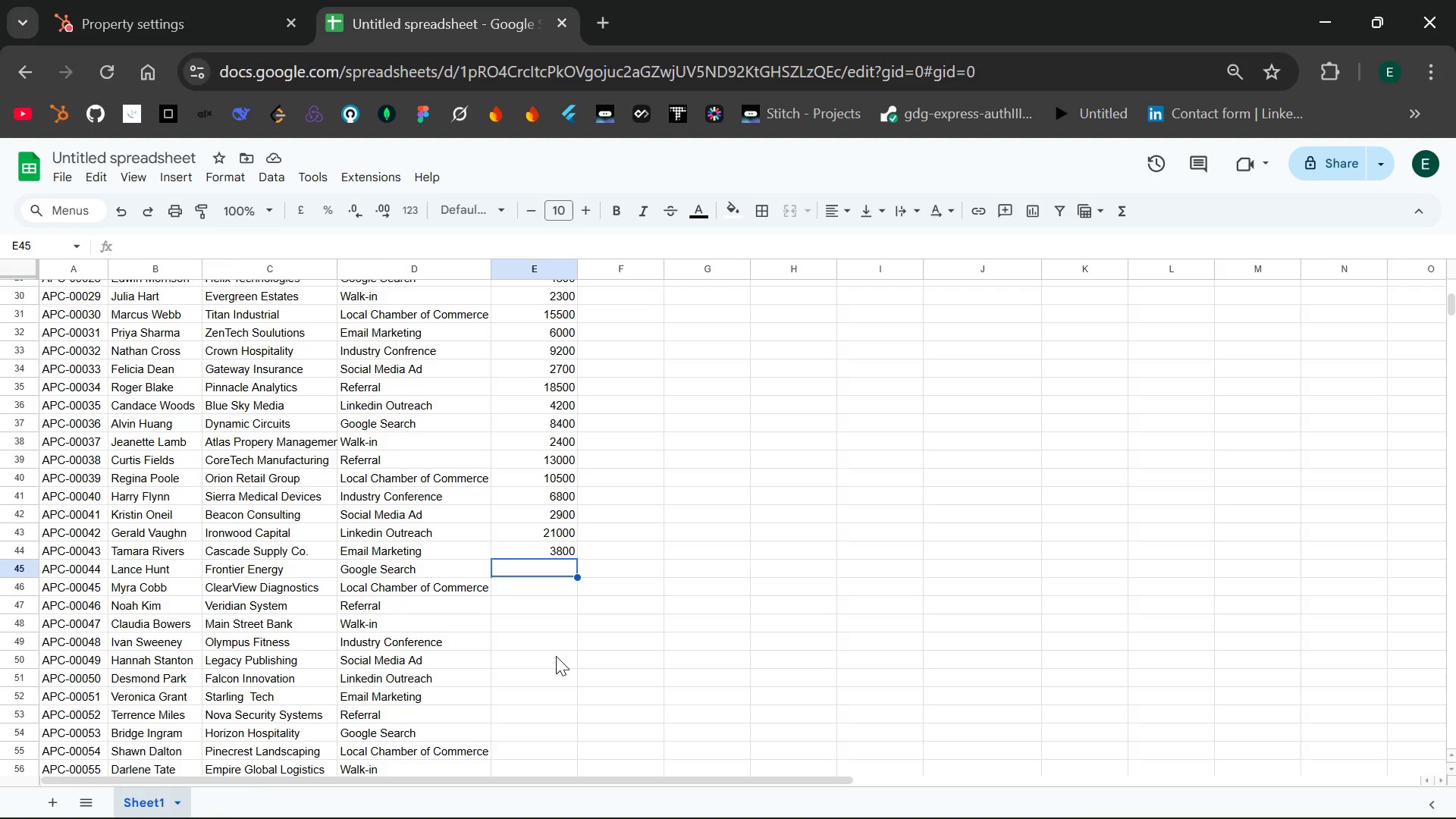 
type(7800)
 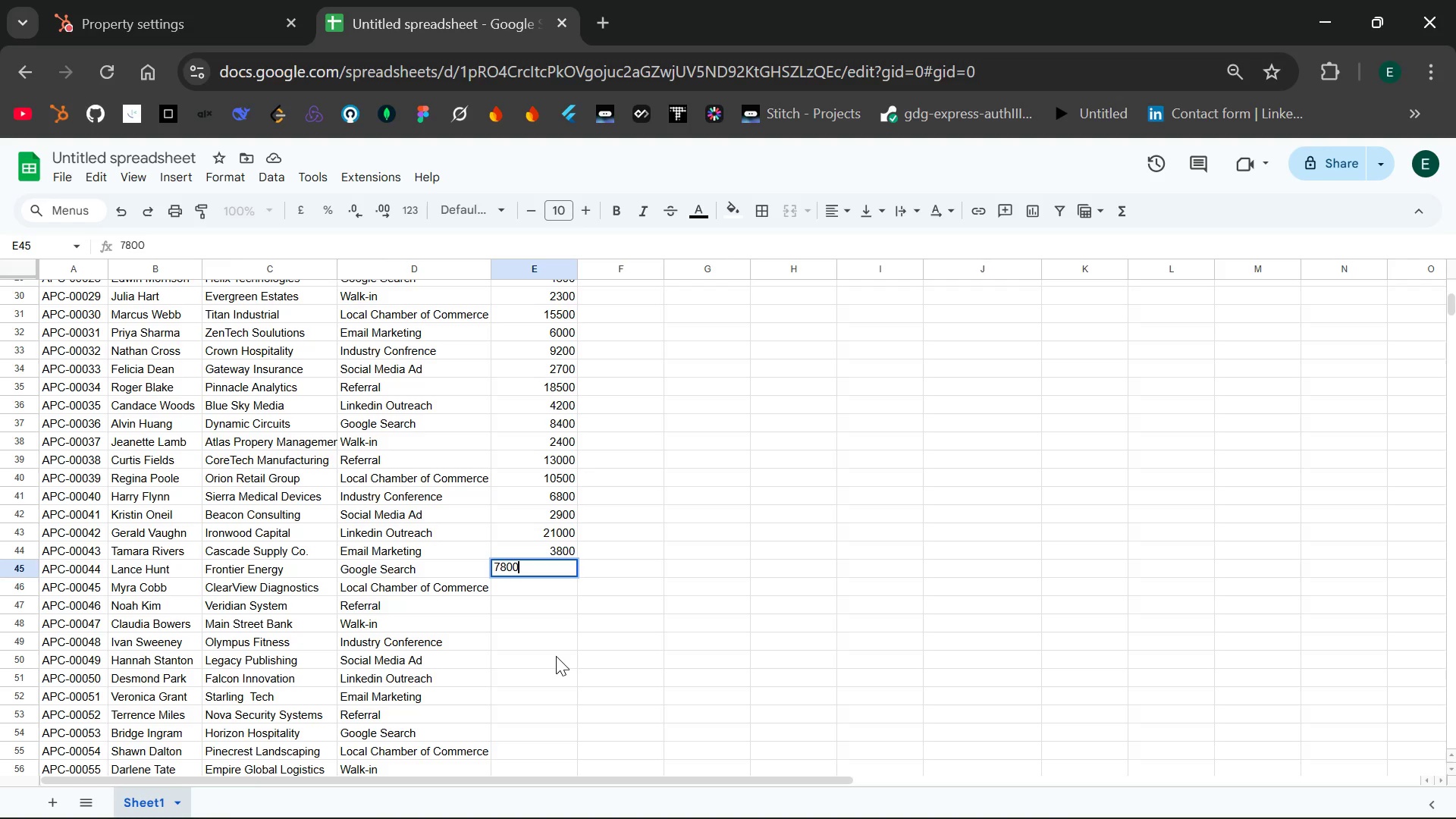 
key(Enter)
 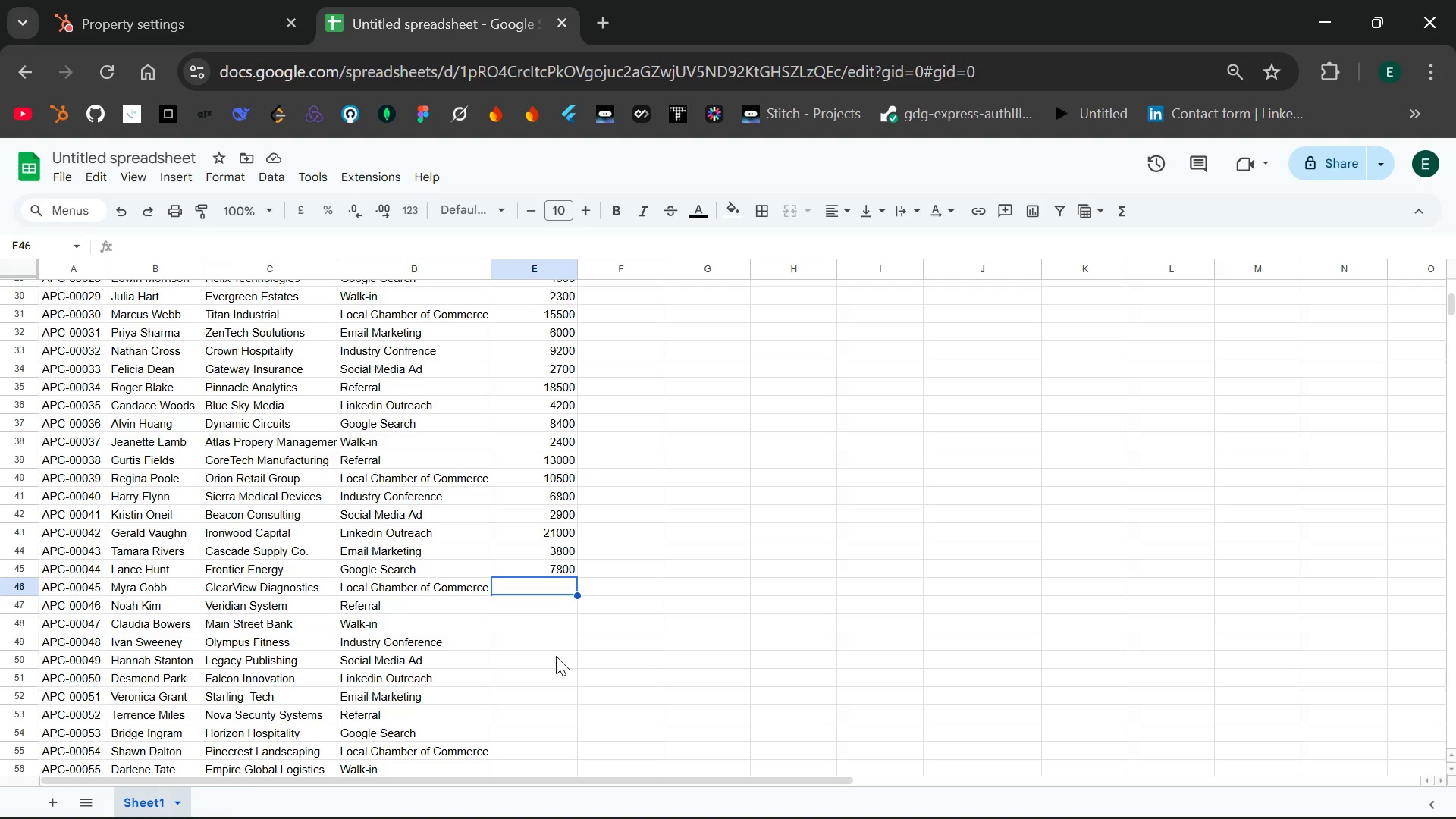 
wait(7.97)
 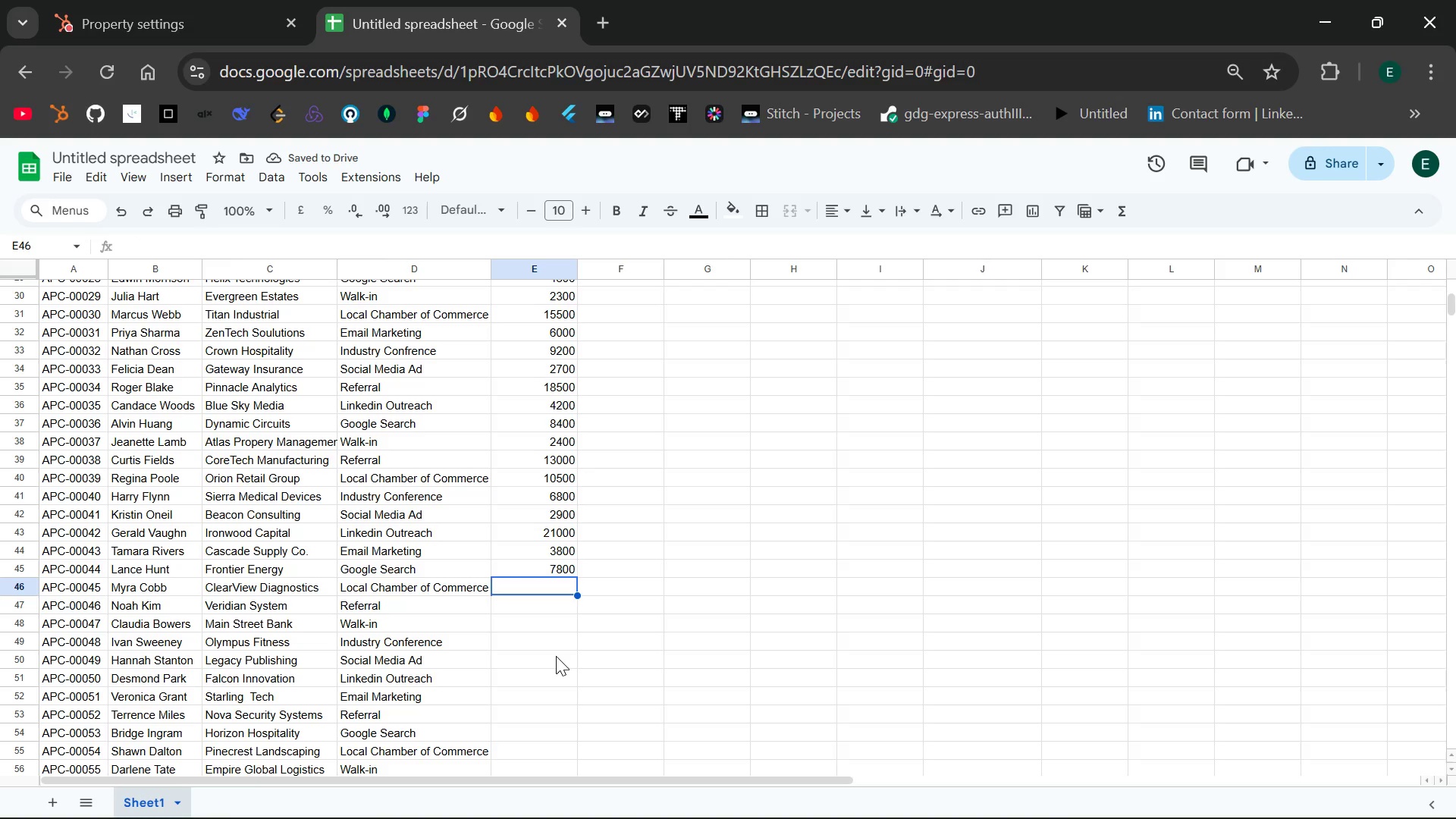 
type(14500)
 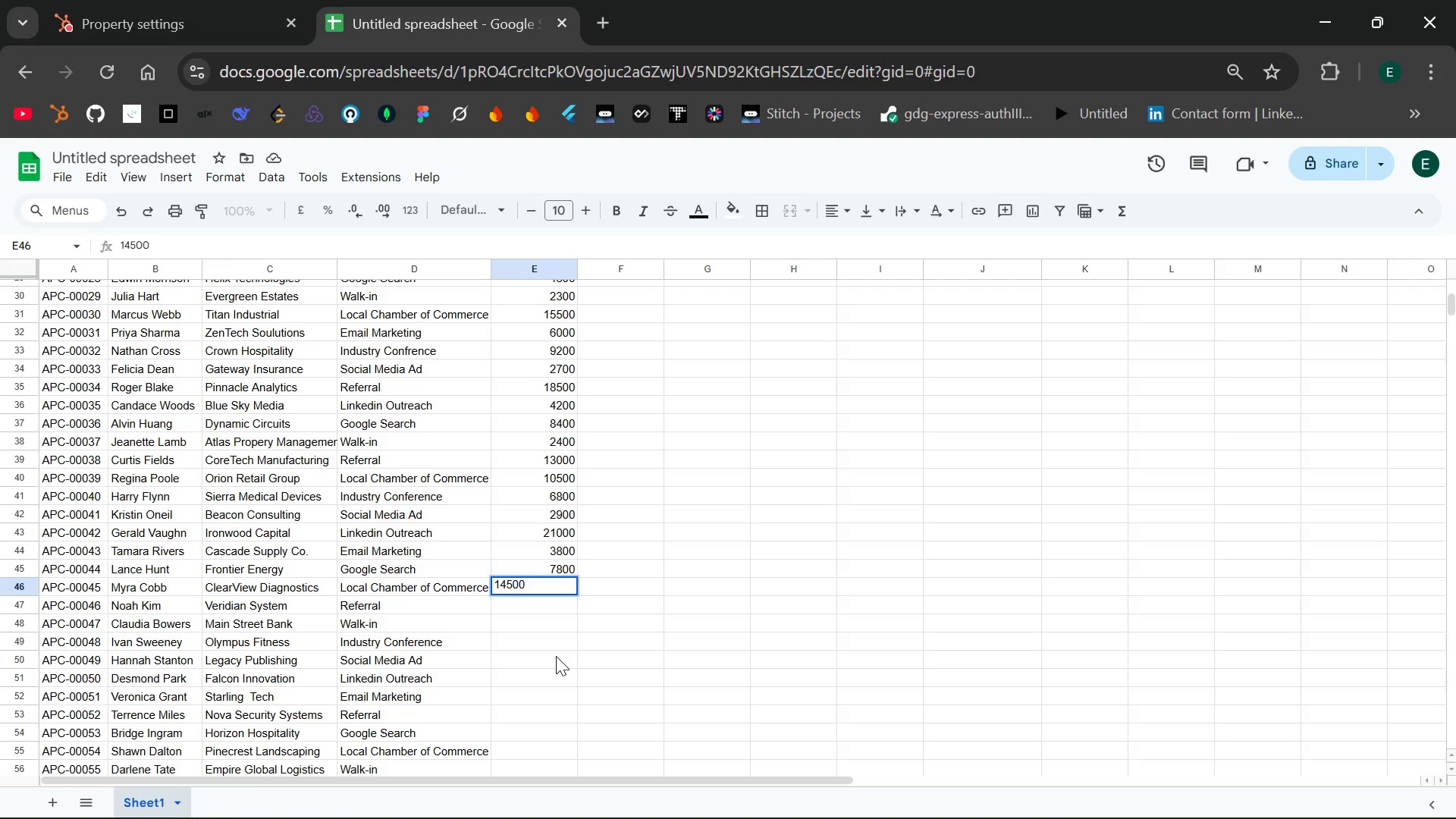 
key(Enter)
 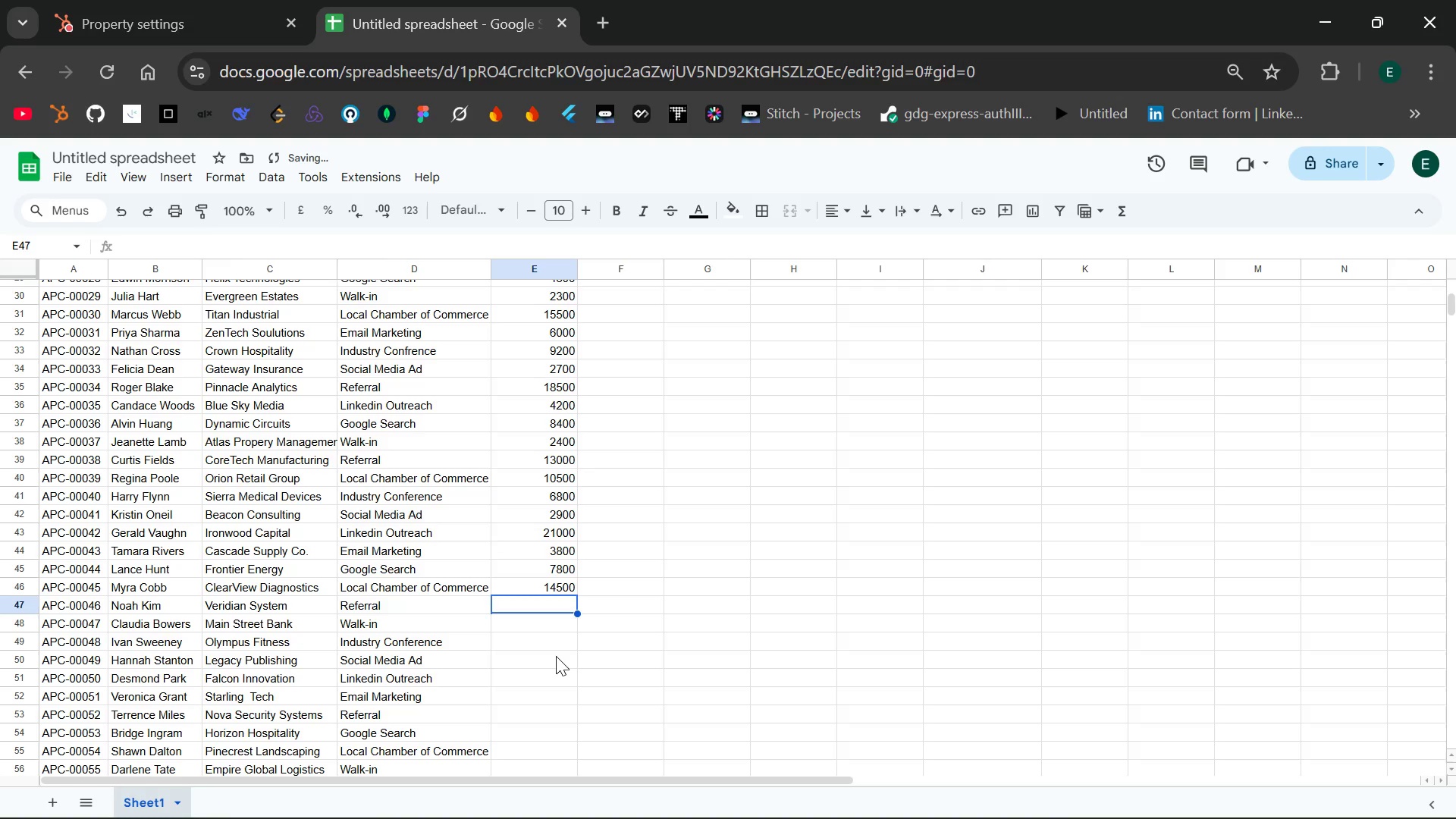 
type(95)
 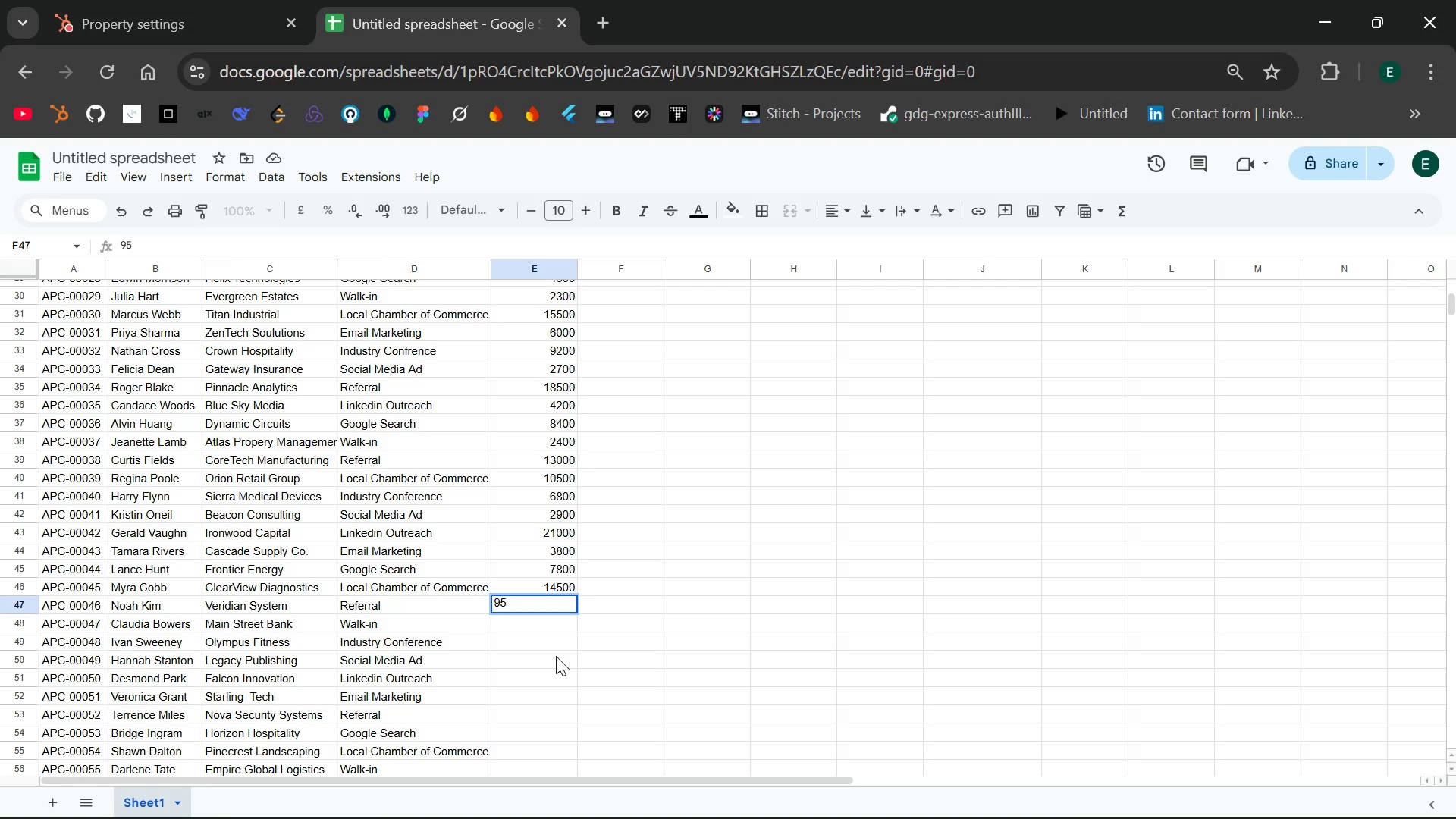 
type(00)
 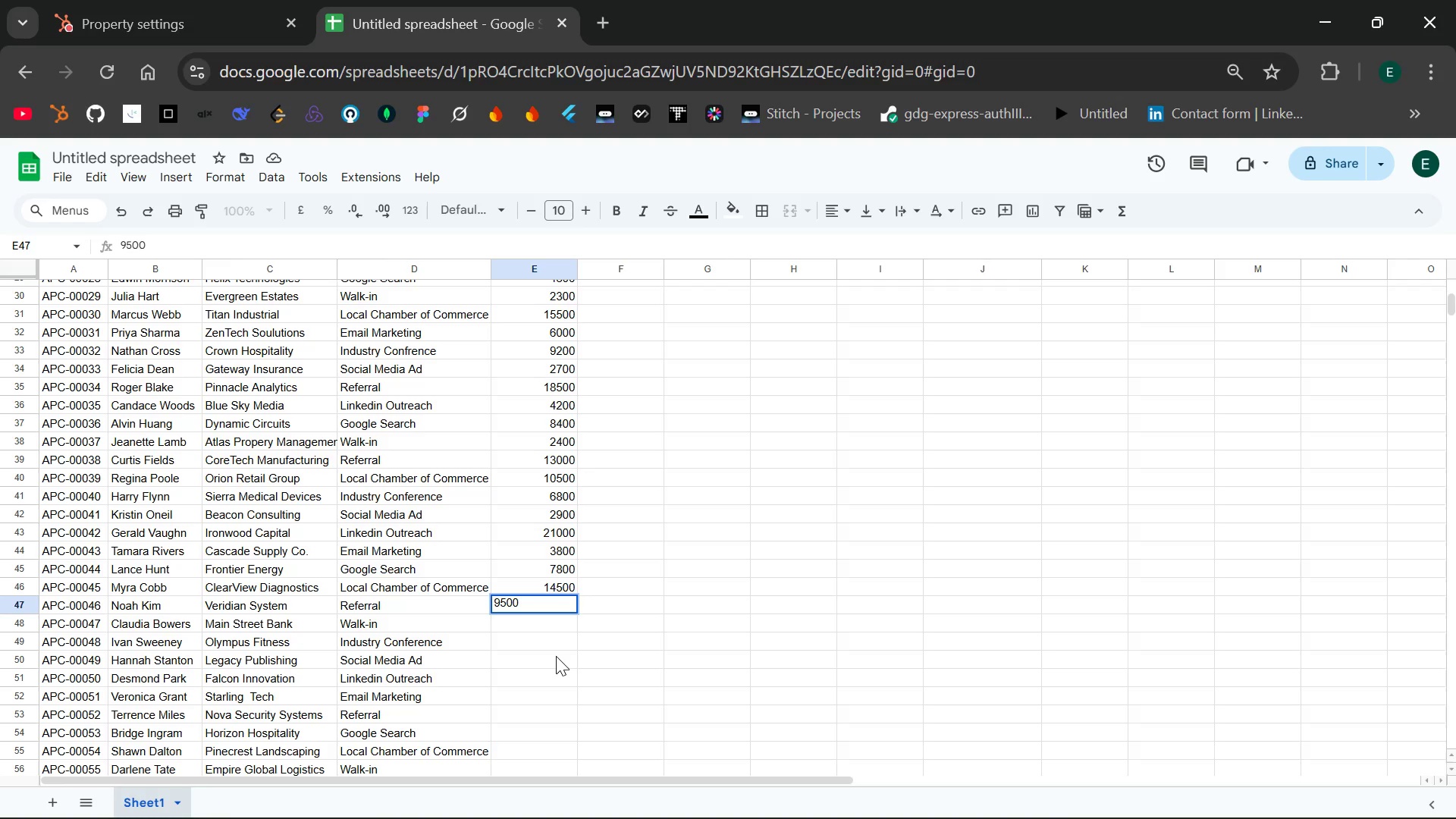 
key(Enter)
 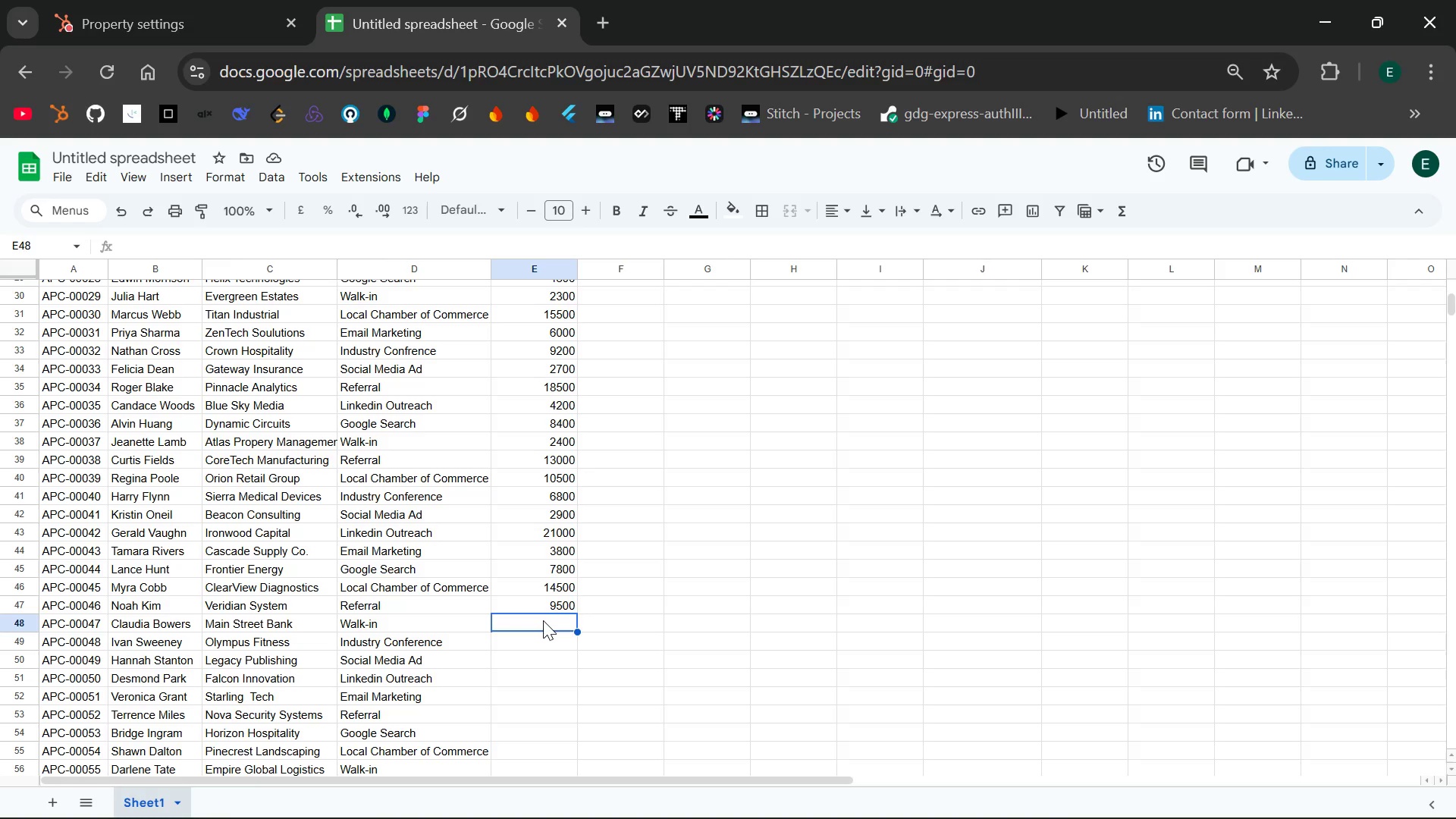 
wait(45.86)
 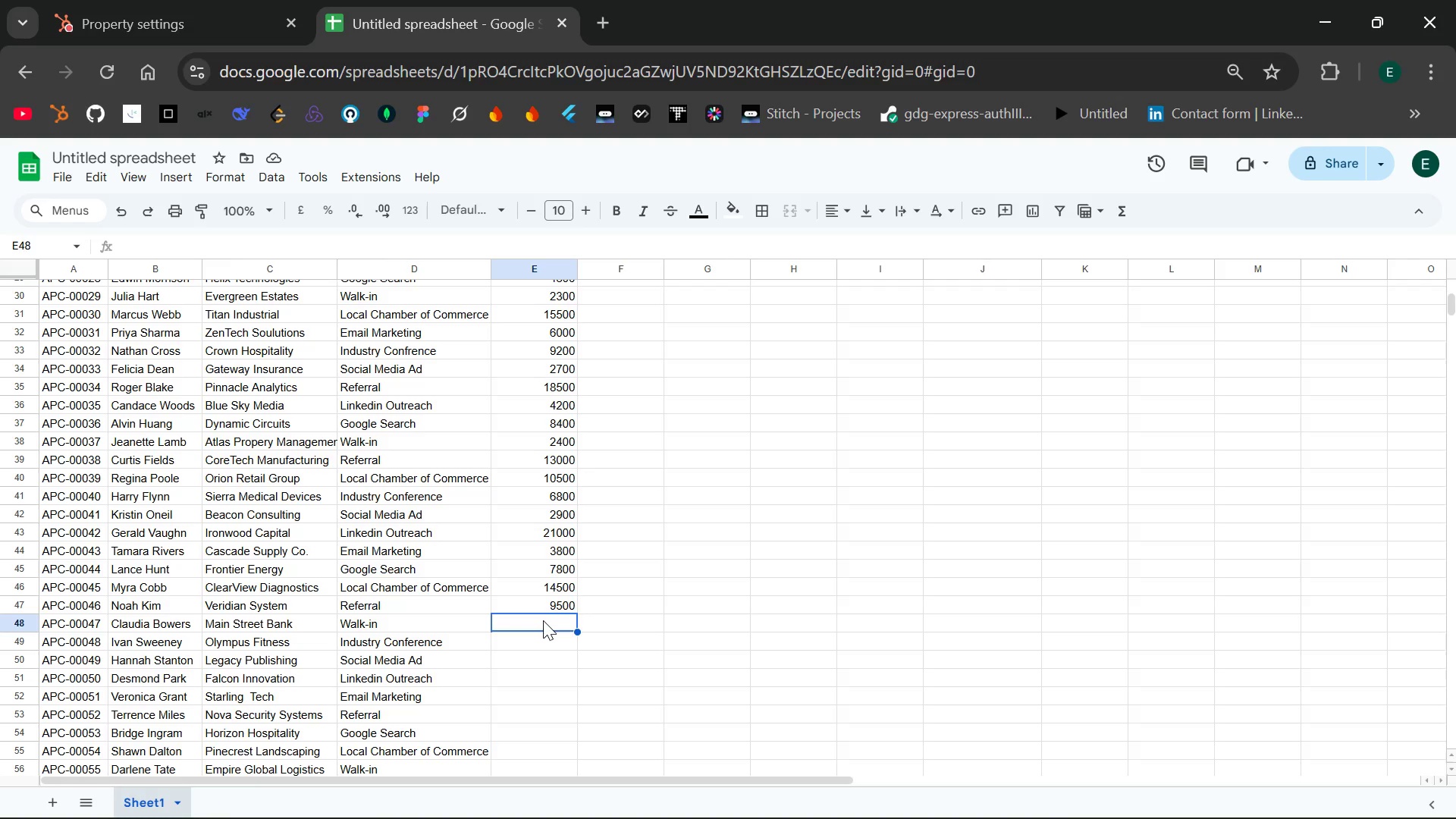 
type(2600)
 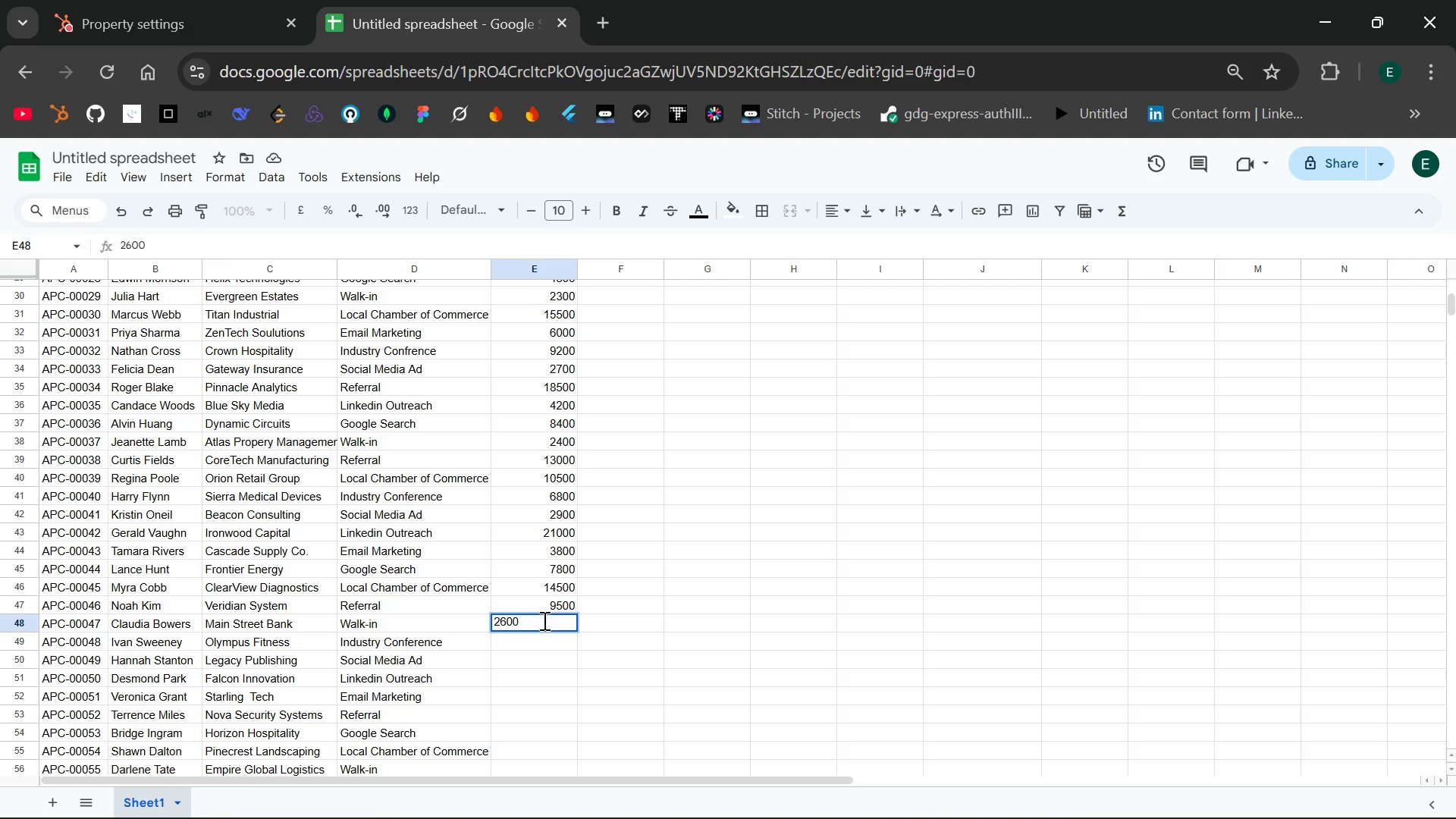 
key(Enter)
 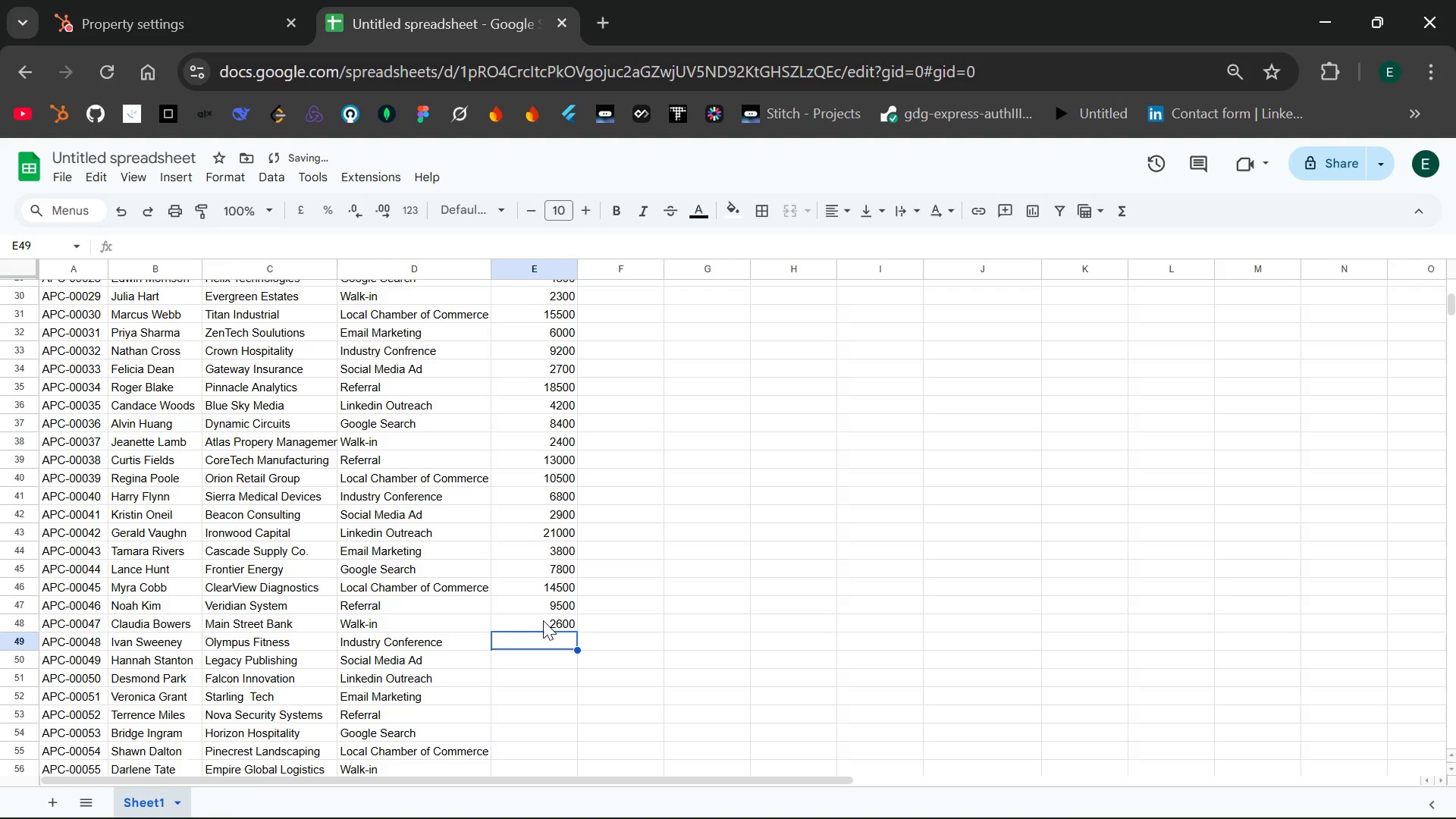 
type(11200)
 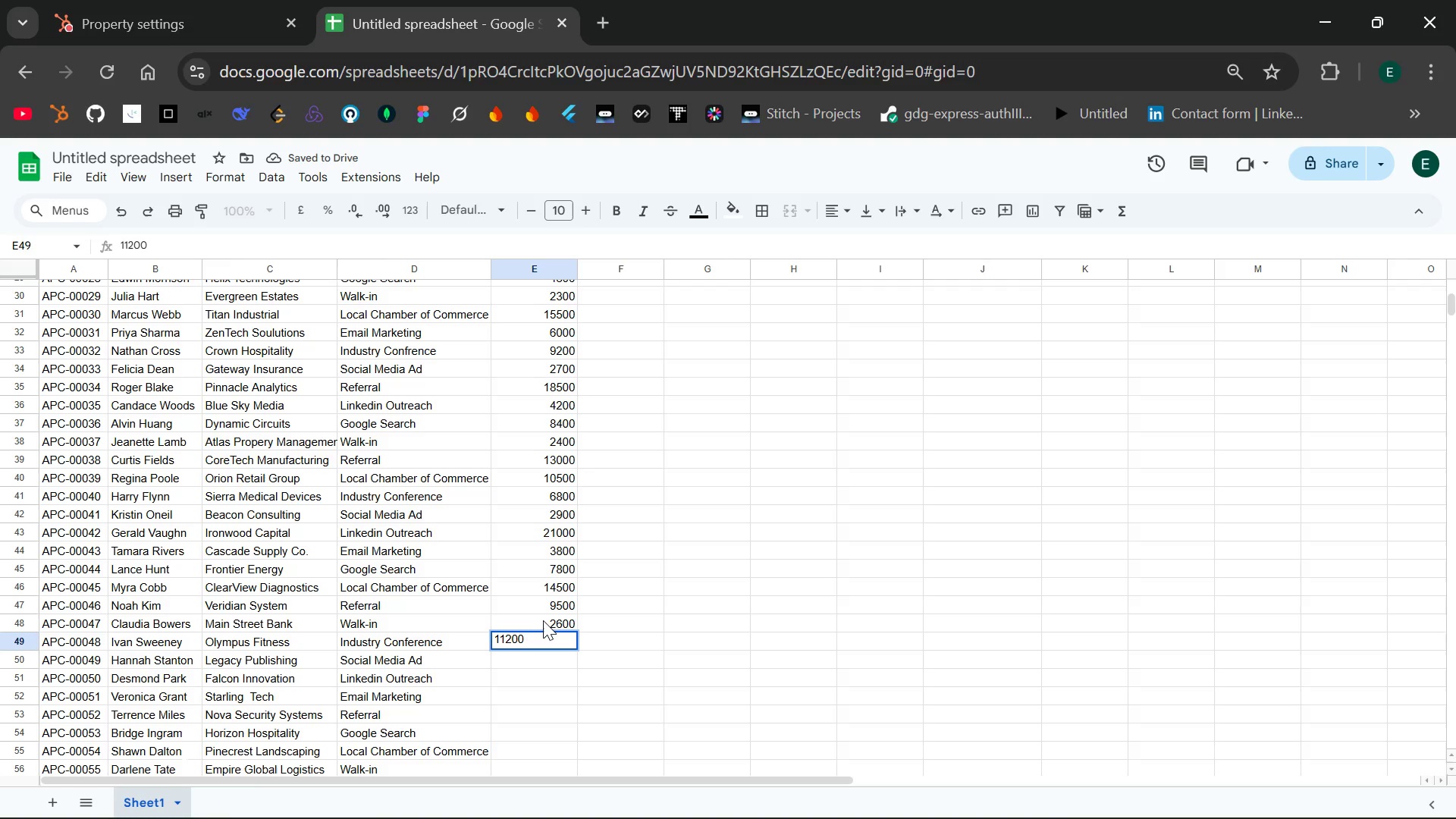 
key(Enter)
 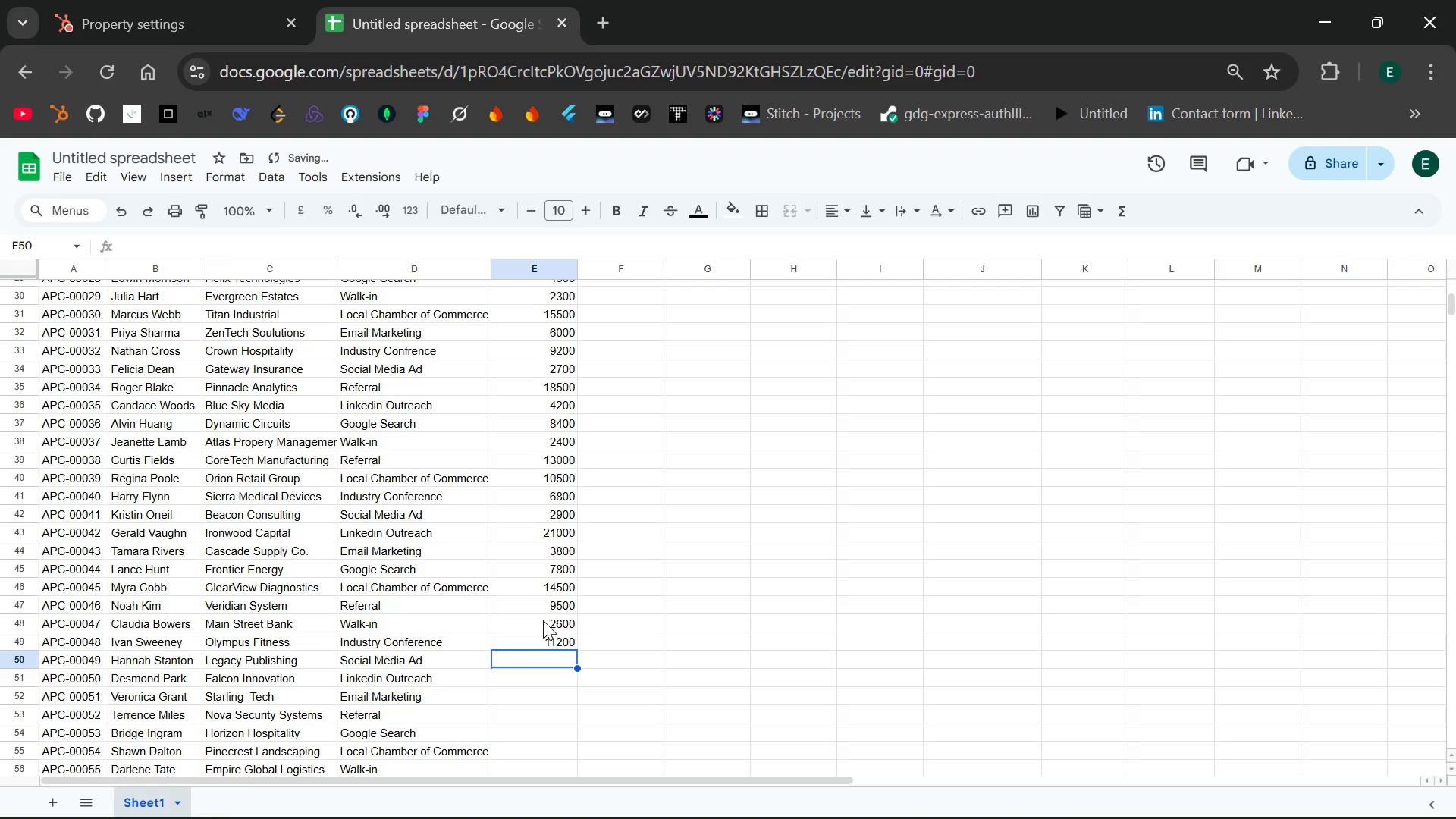 
type(3200)
 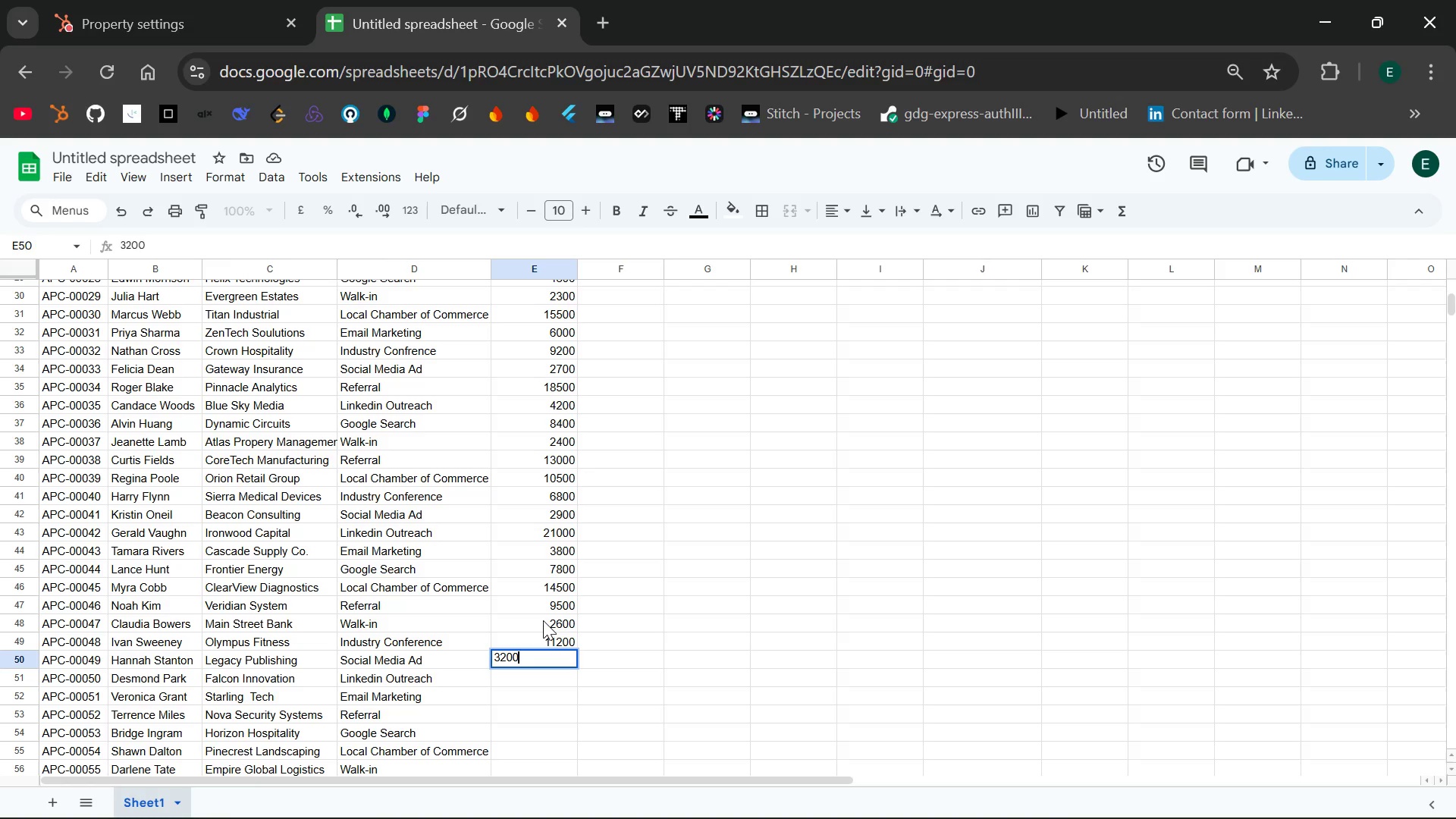 
wait(5.92)
 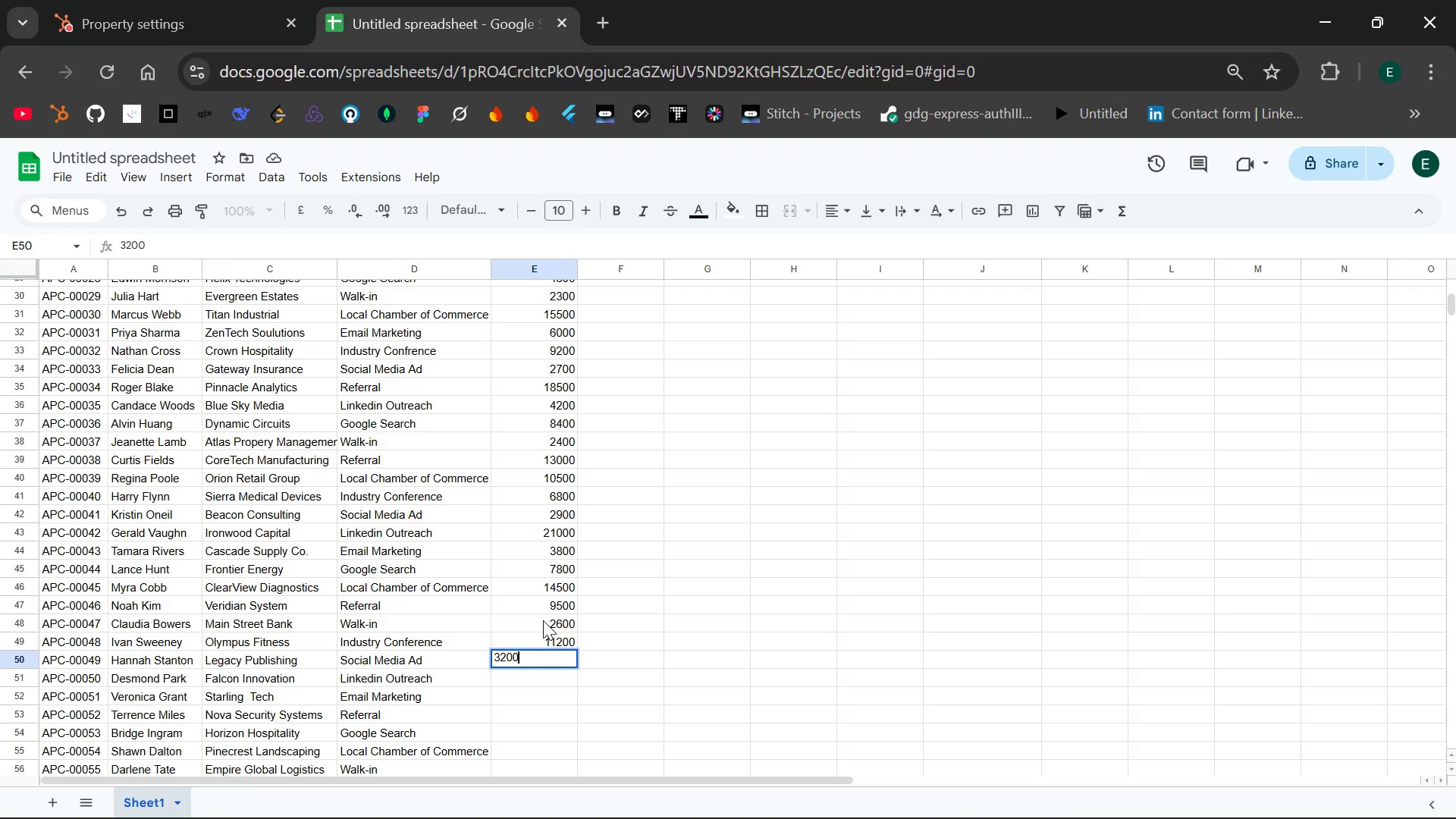 
key(Enter)
 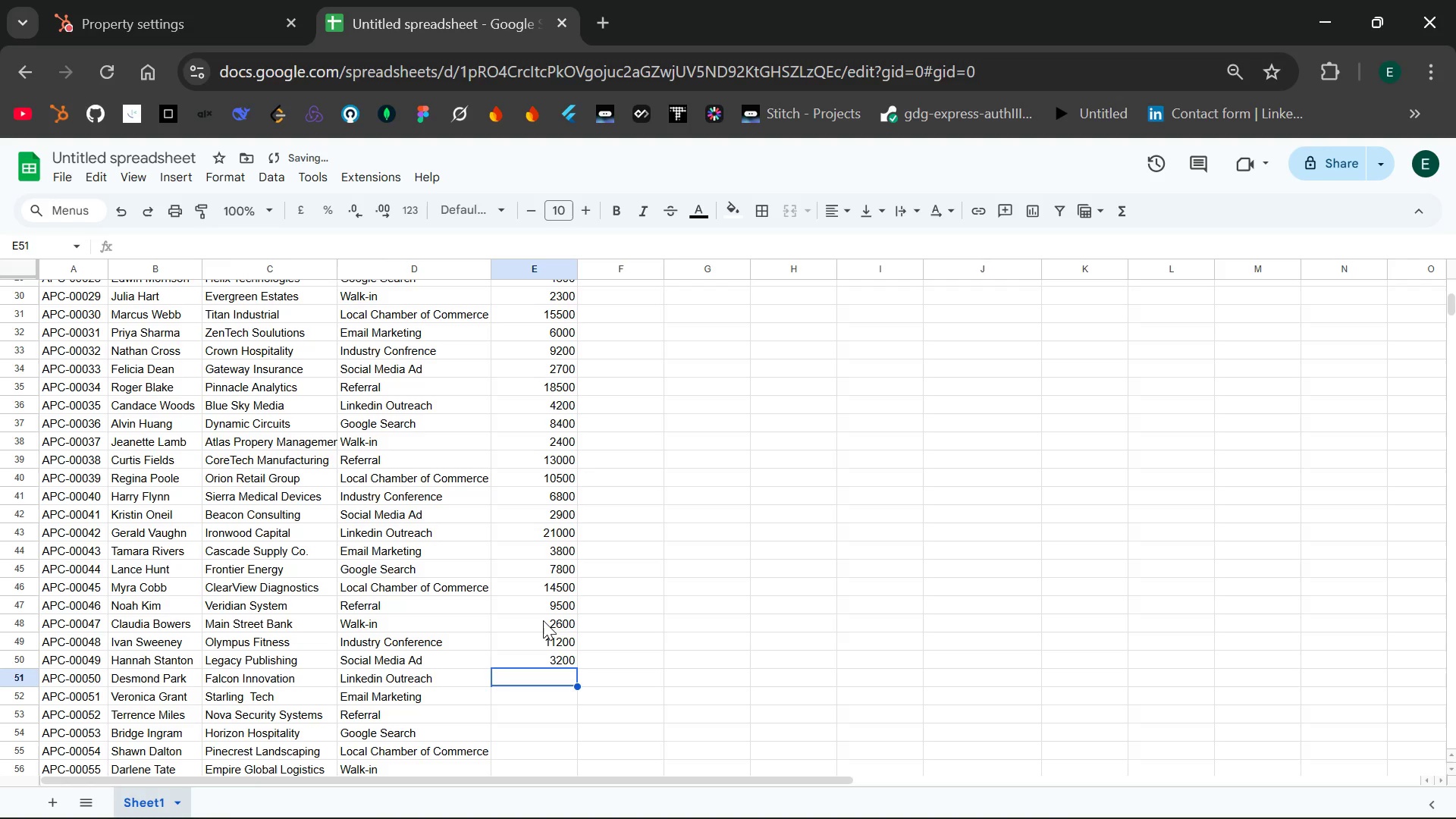 
type(16000)
 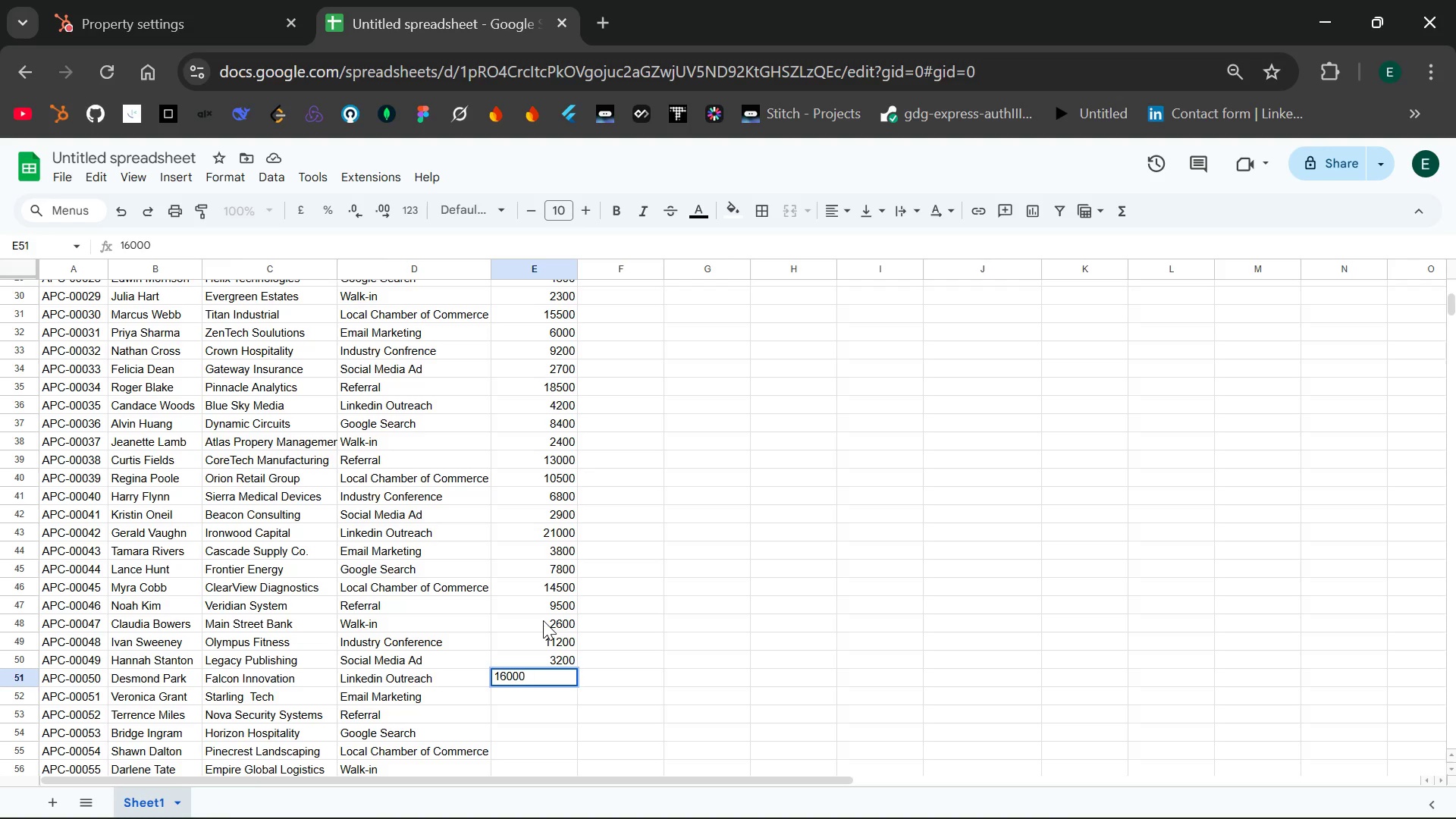 
key(Enter)
 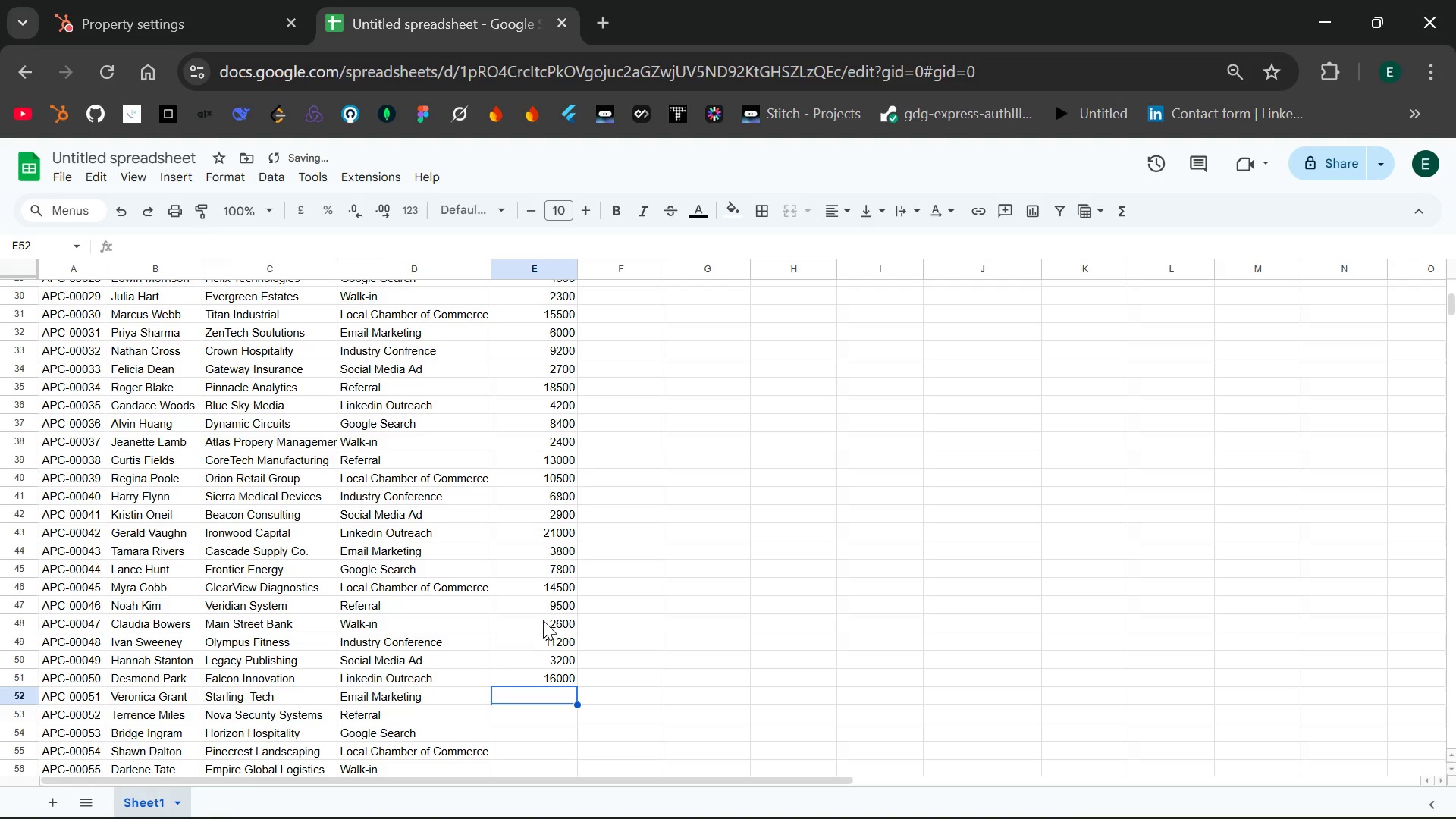 
type(4100)
 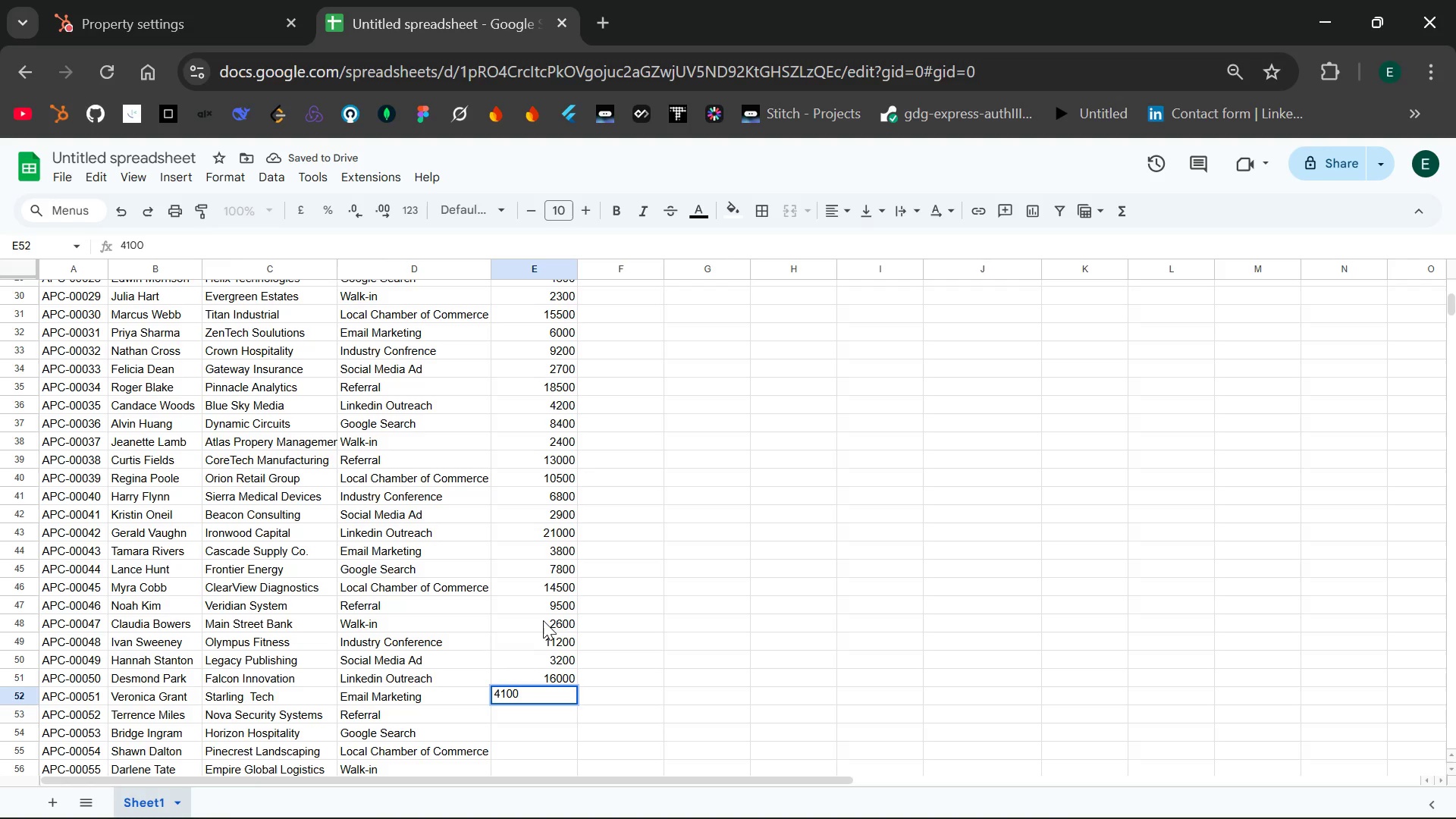 
key(Enter)
 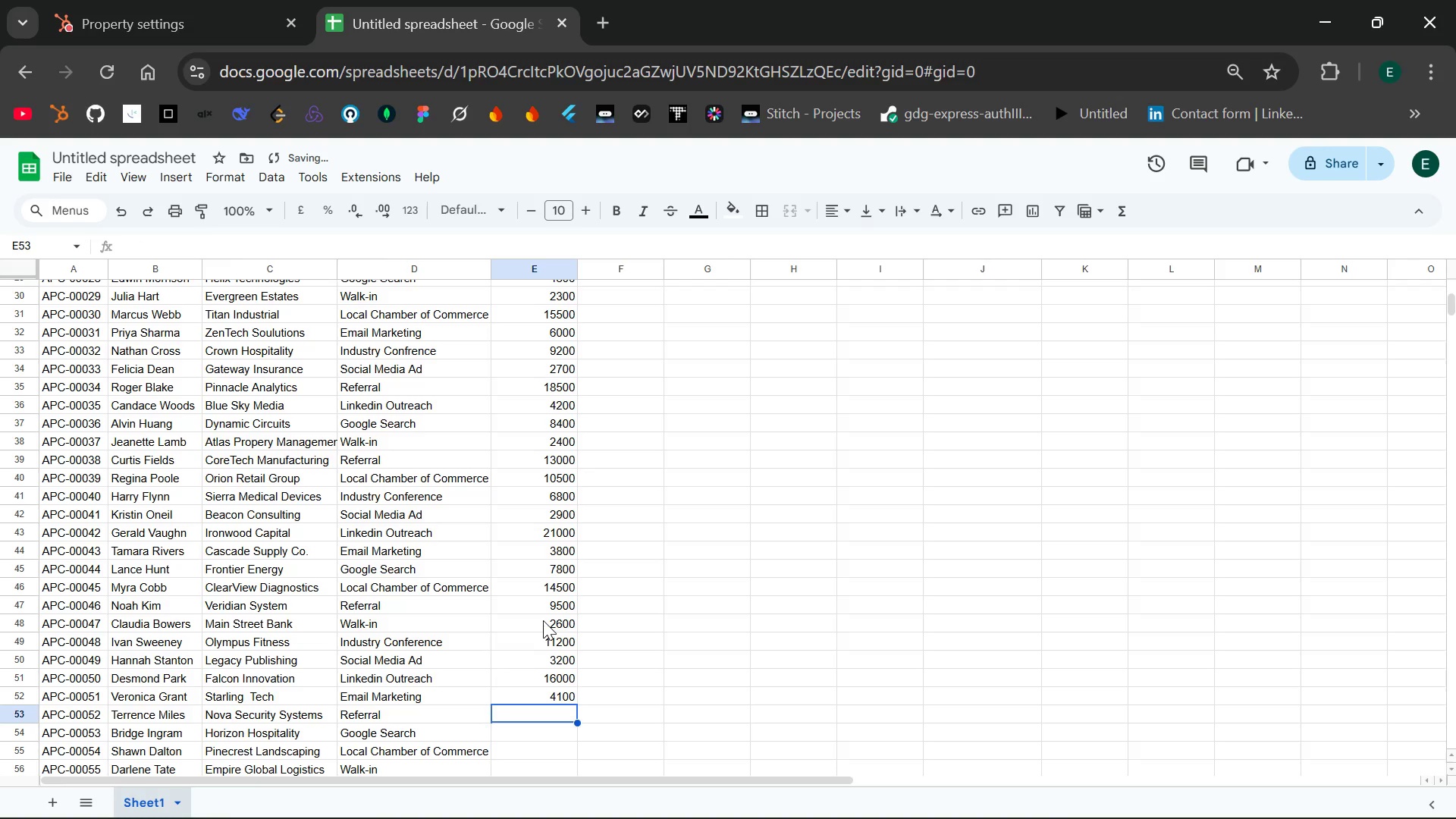 
type(17500)
 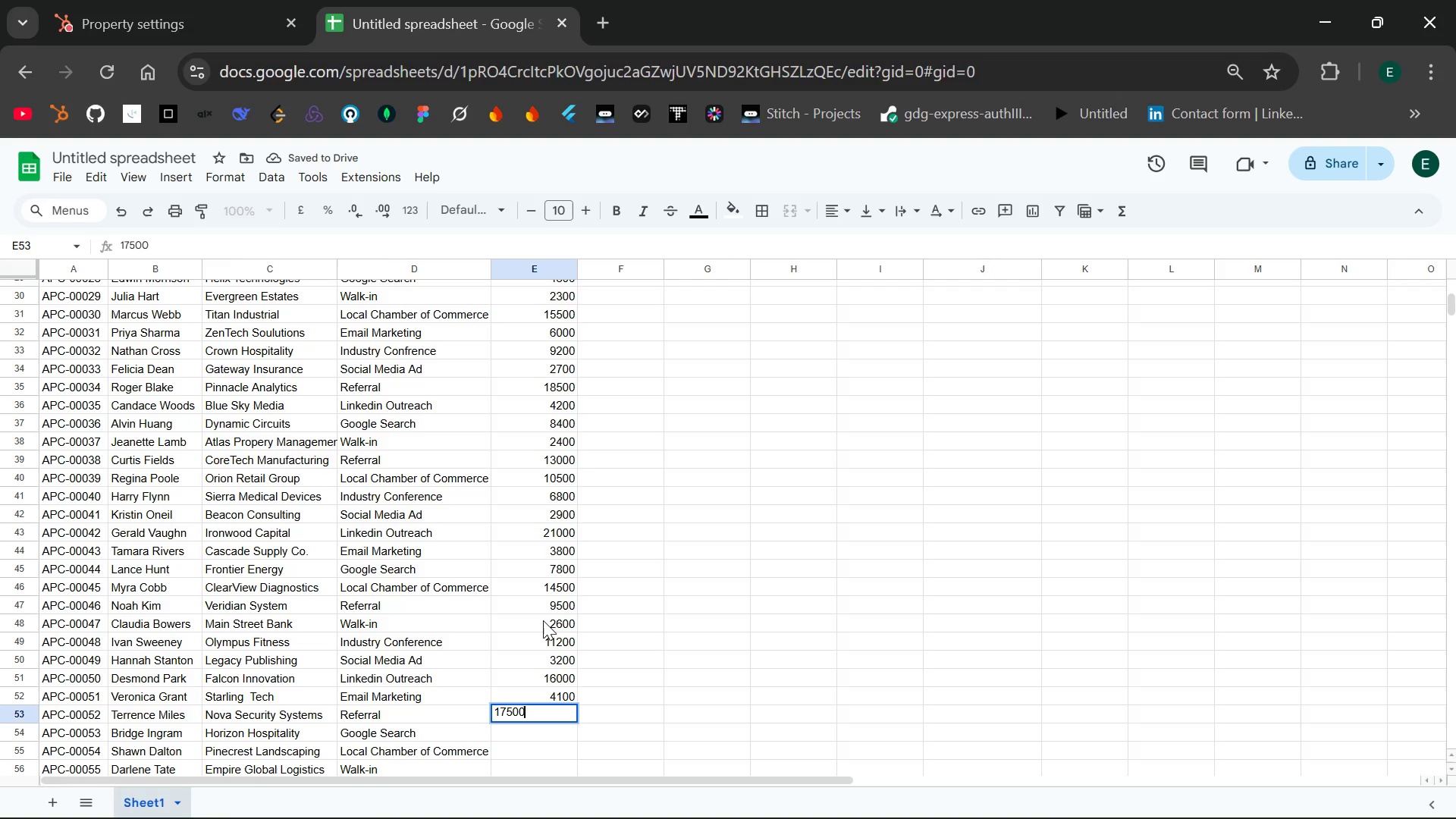 
key(Enter)
 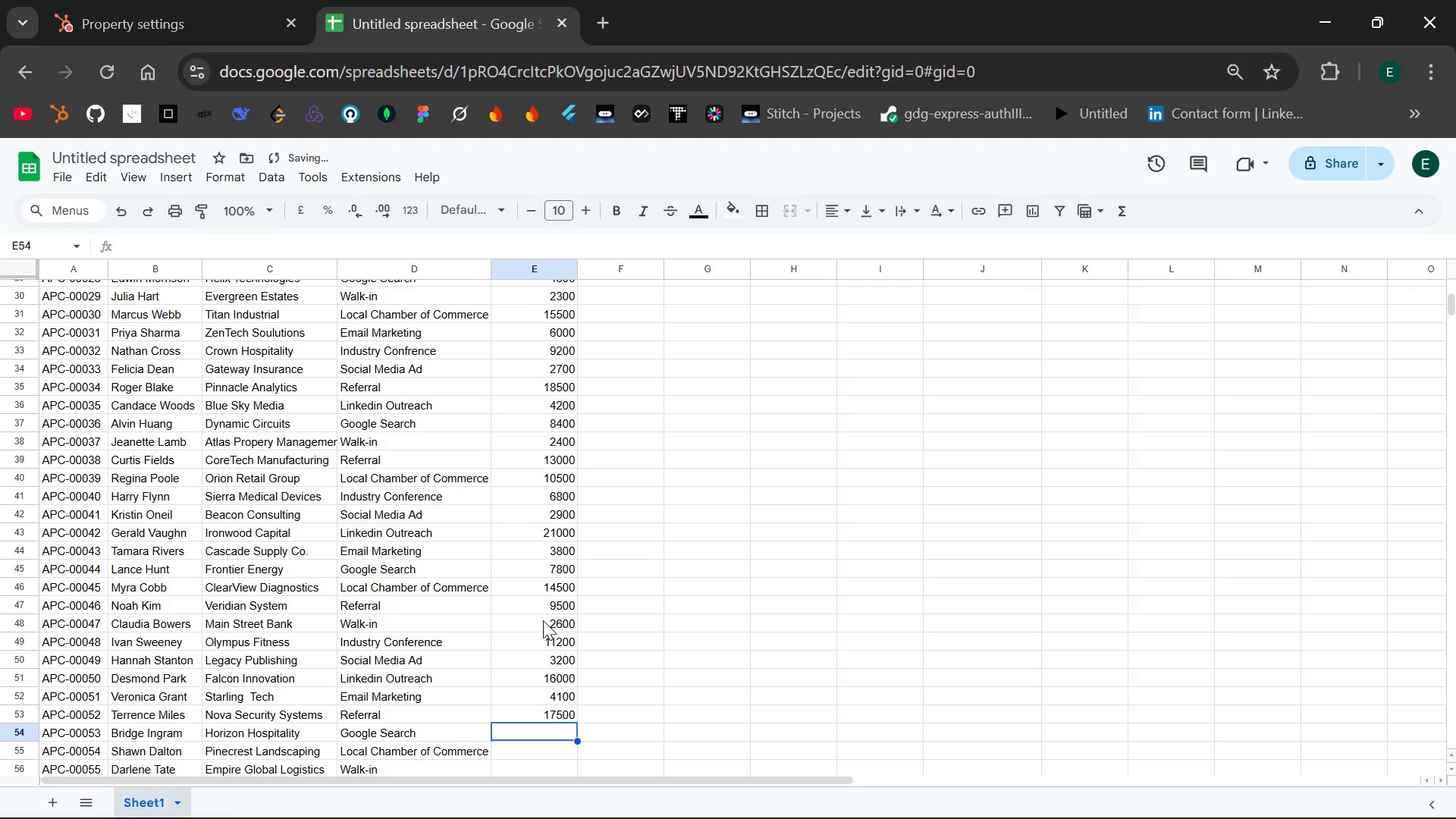 
type(8800)
 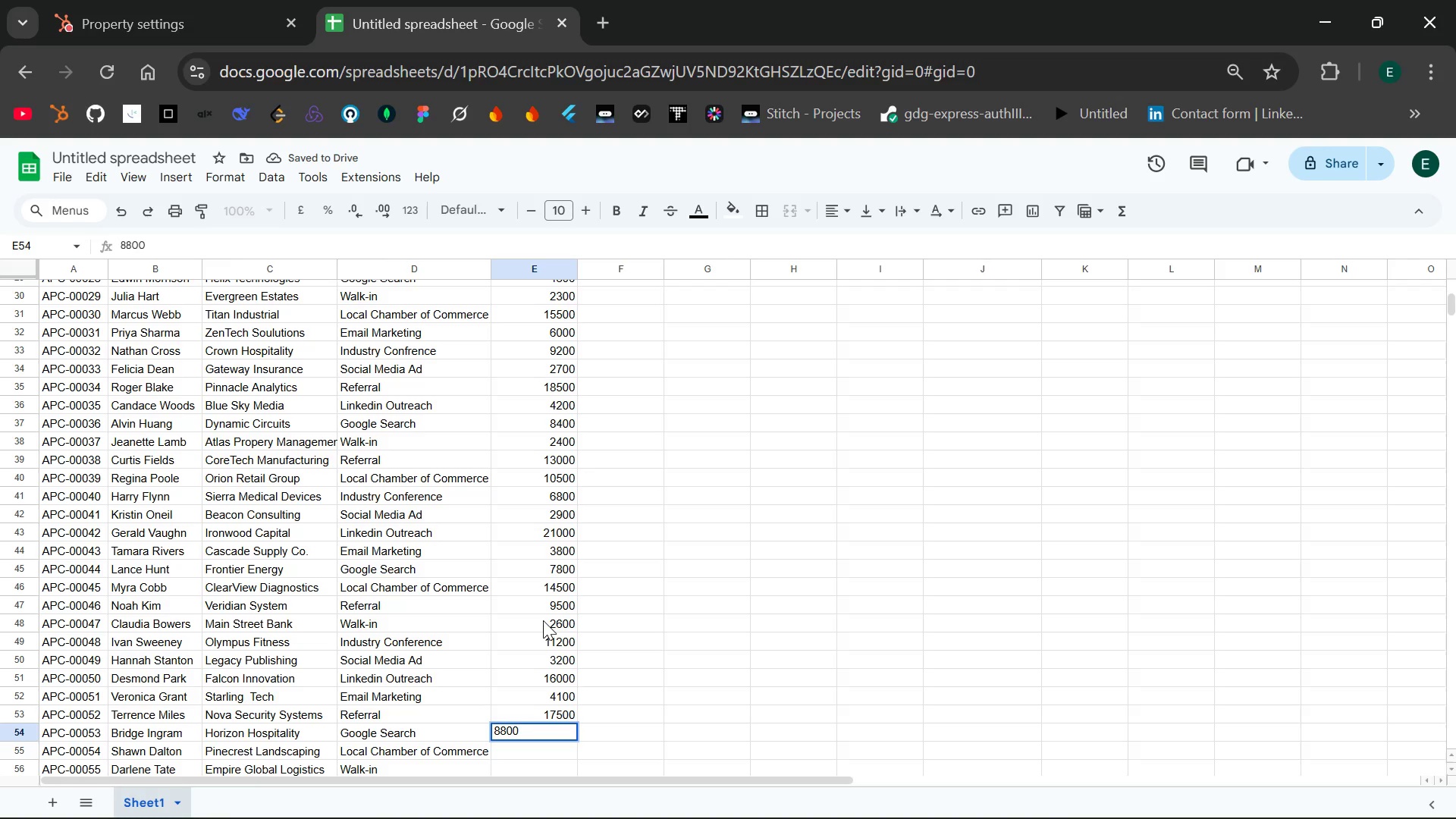 
key(Enter)
 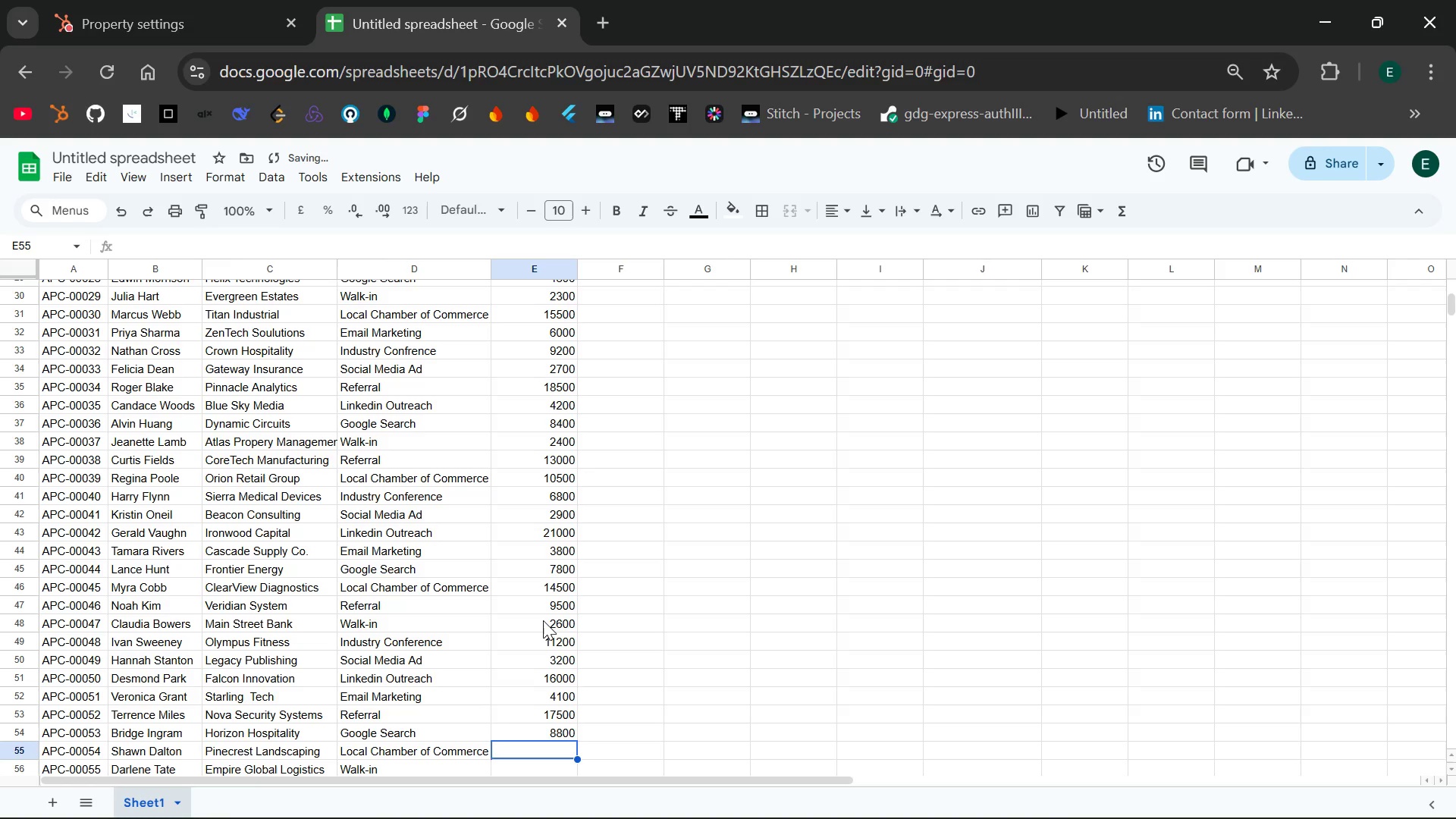 
type(9800)
 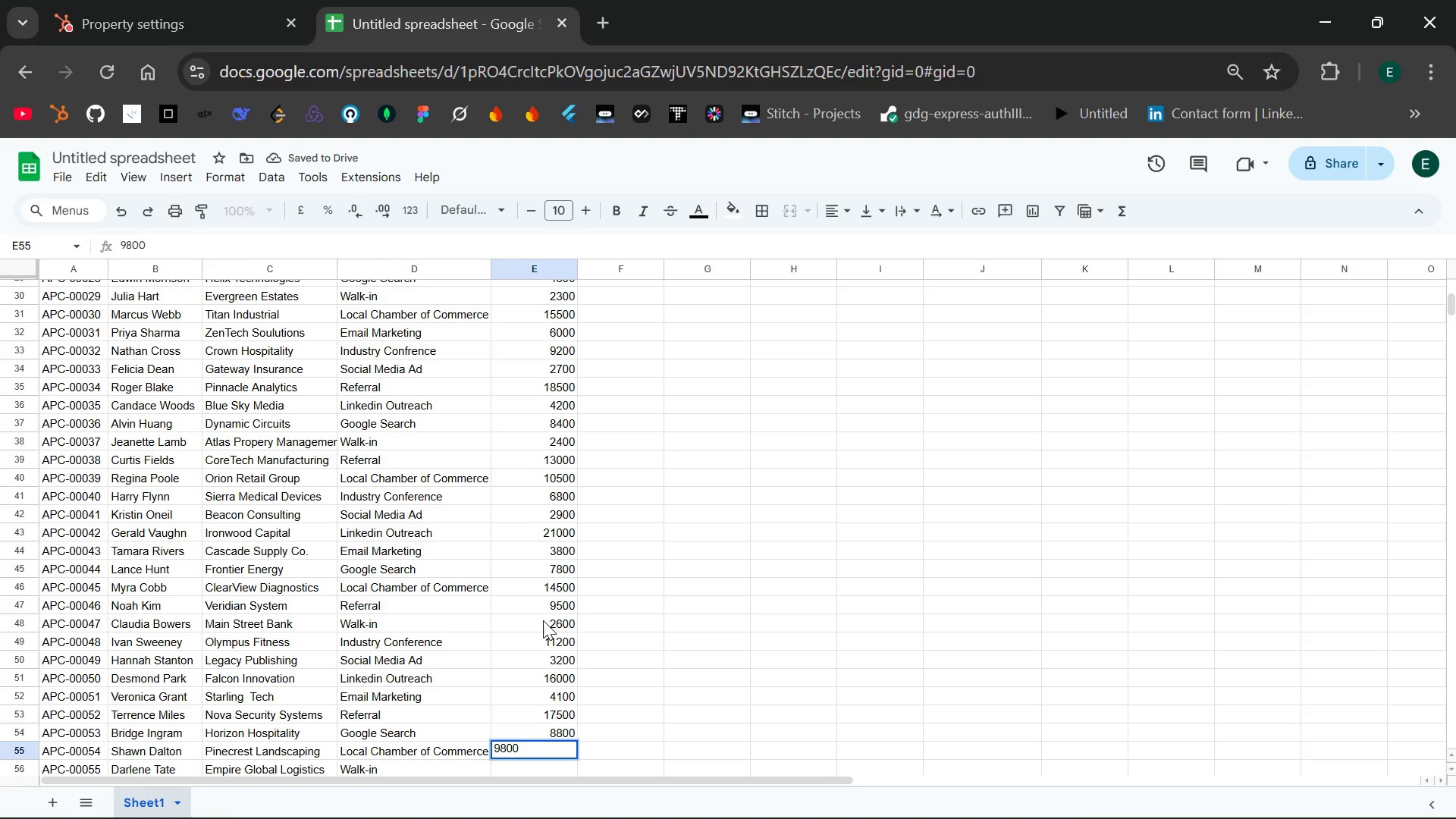 
key(Enter)
 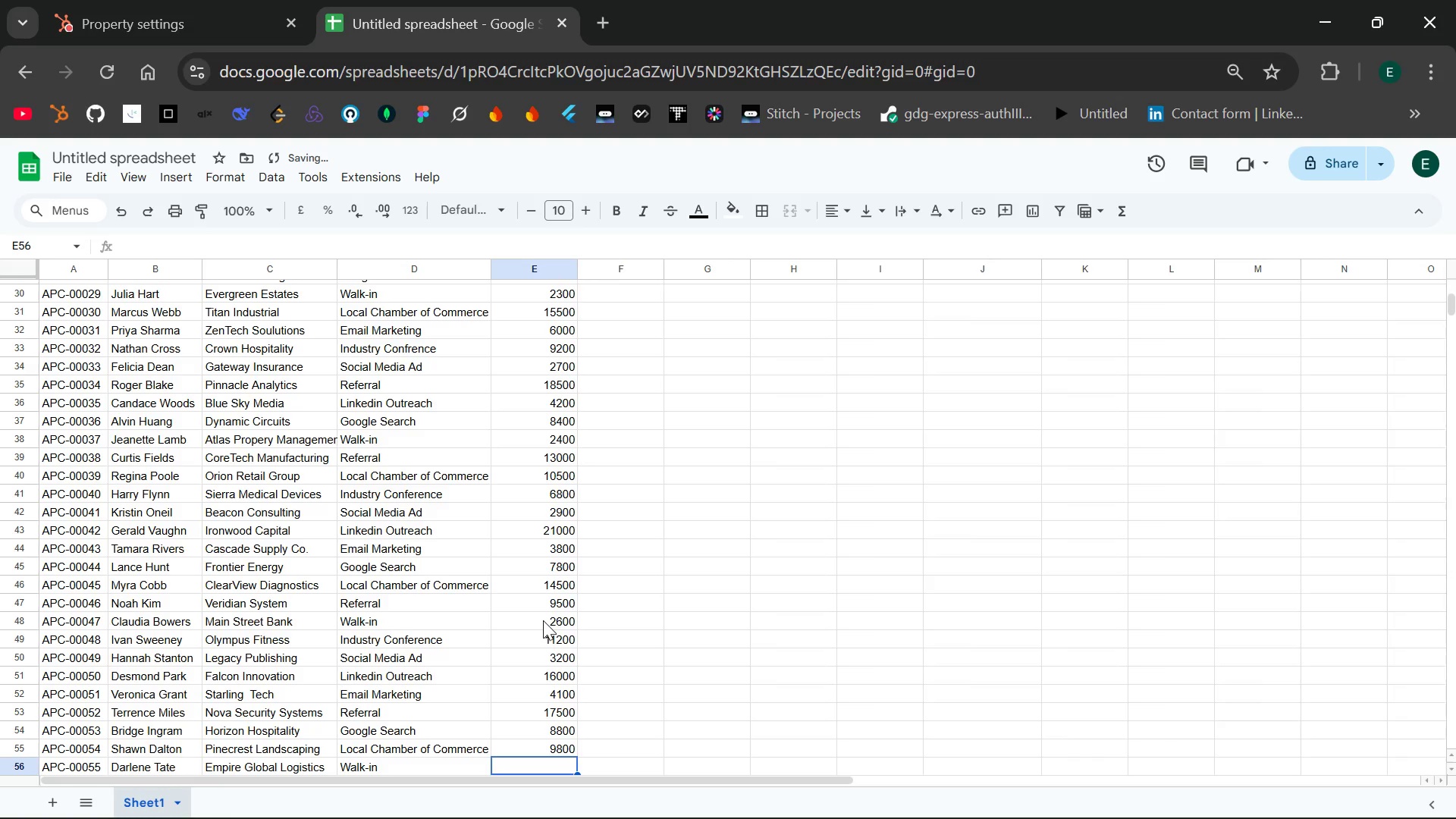 
type(2500)
 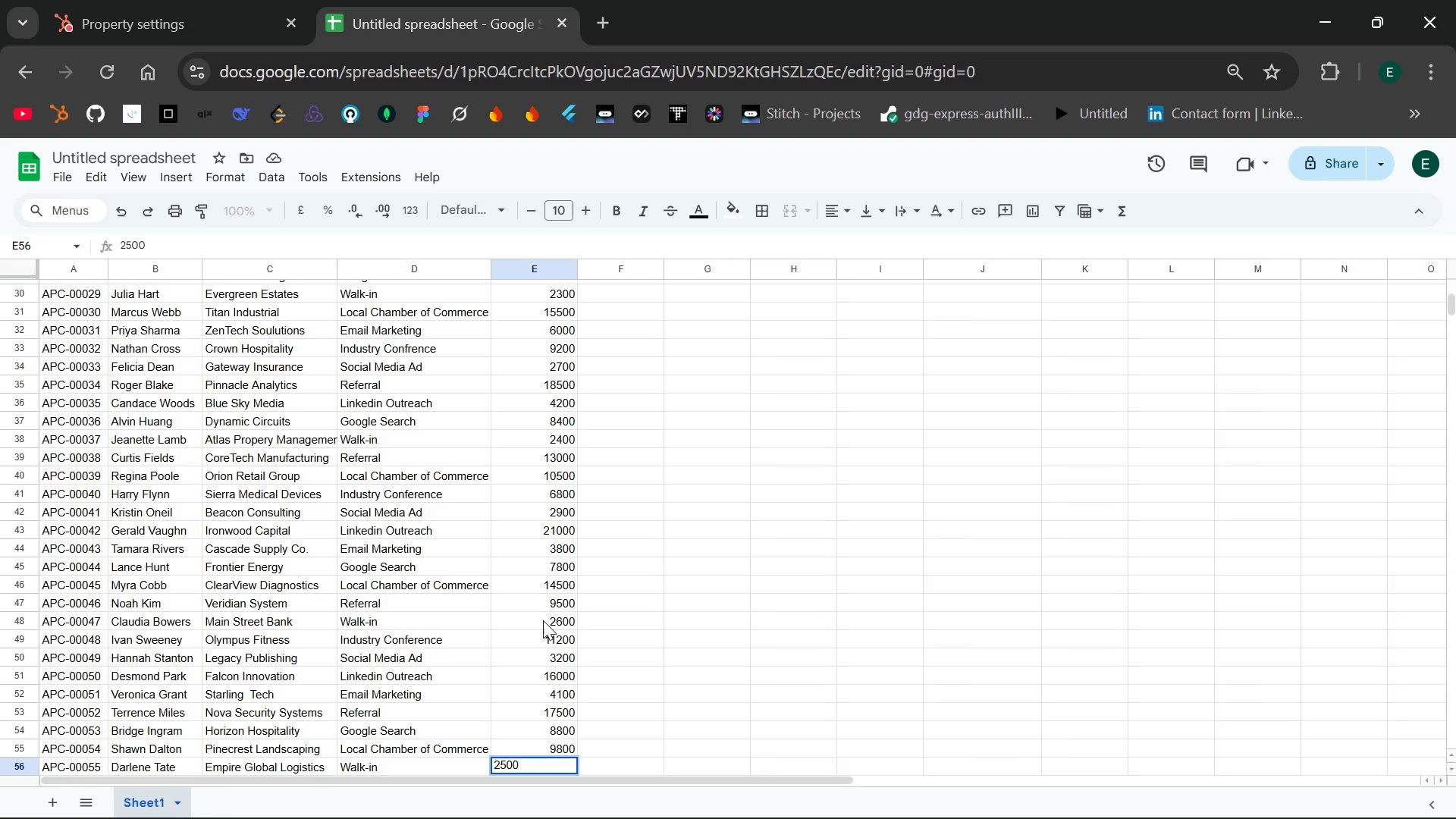 
key(Enter)
 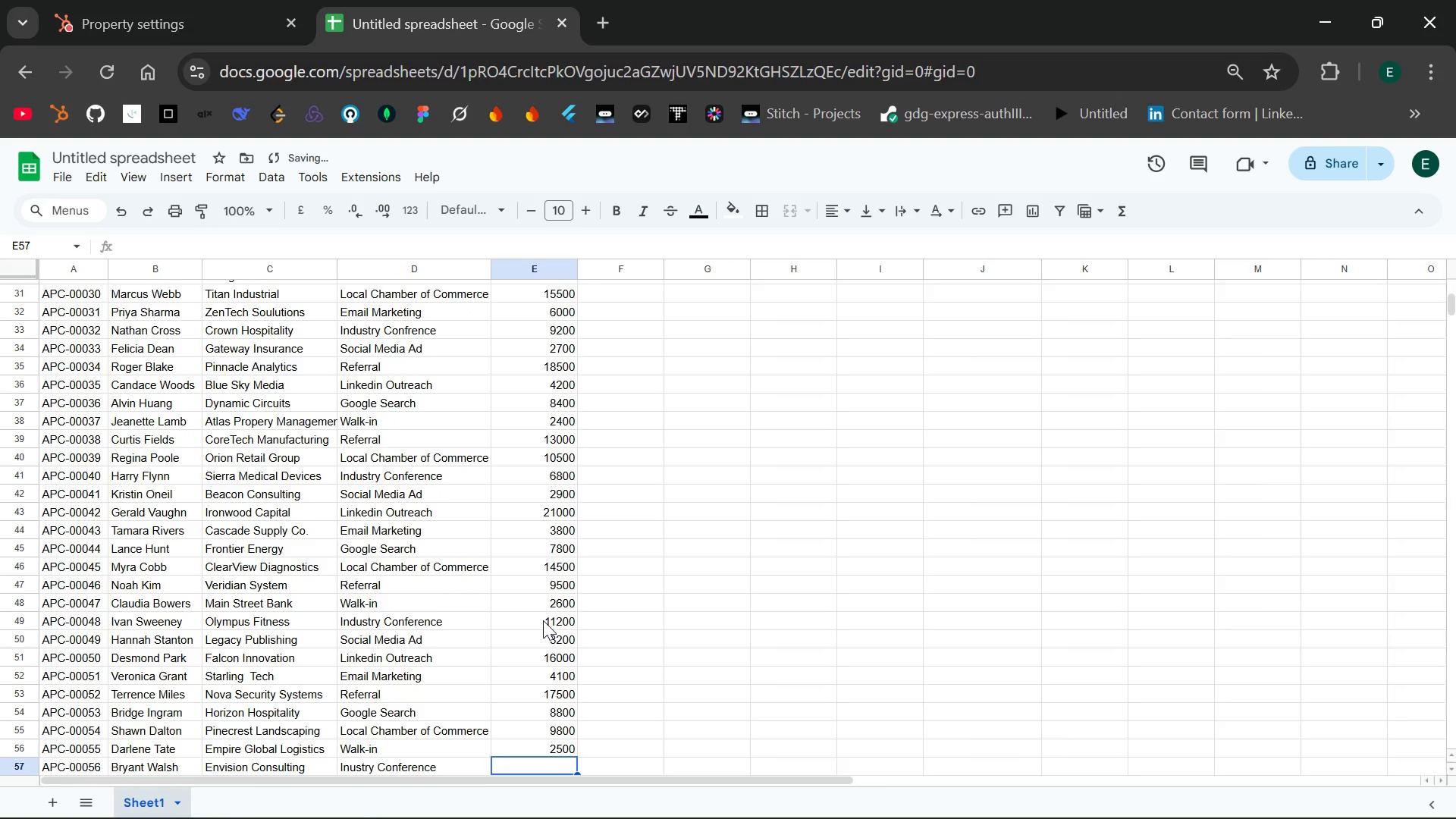 
type(13200)
 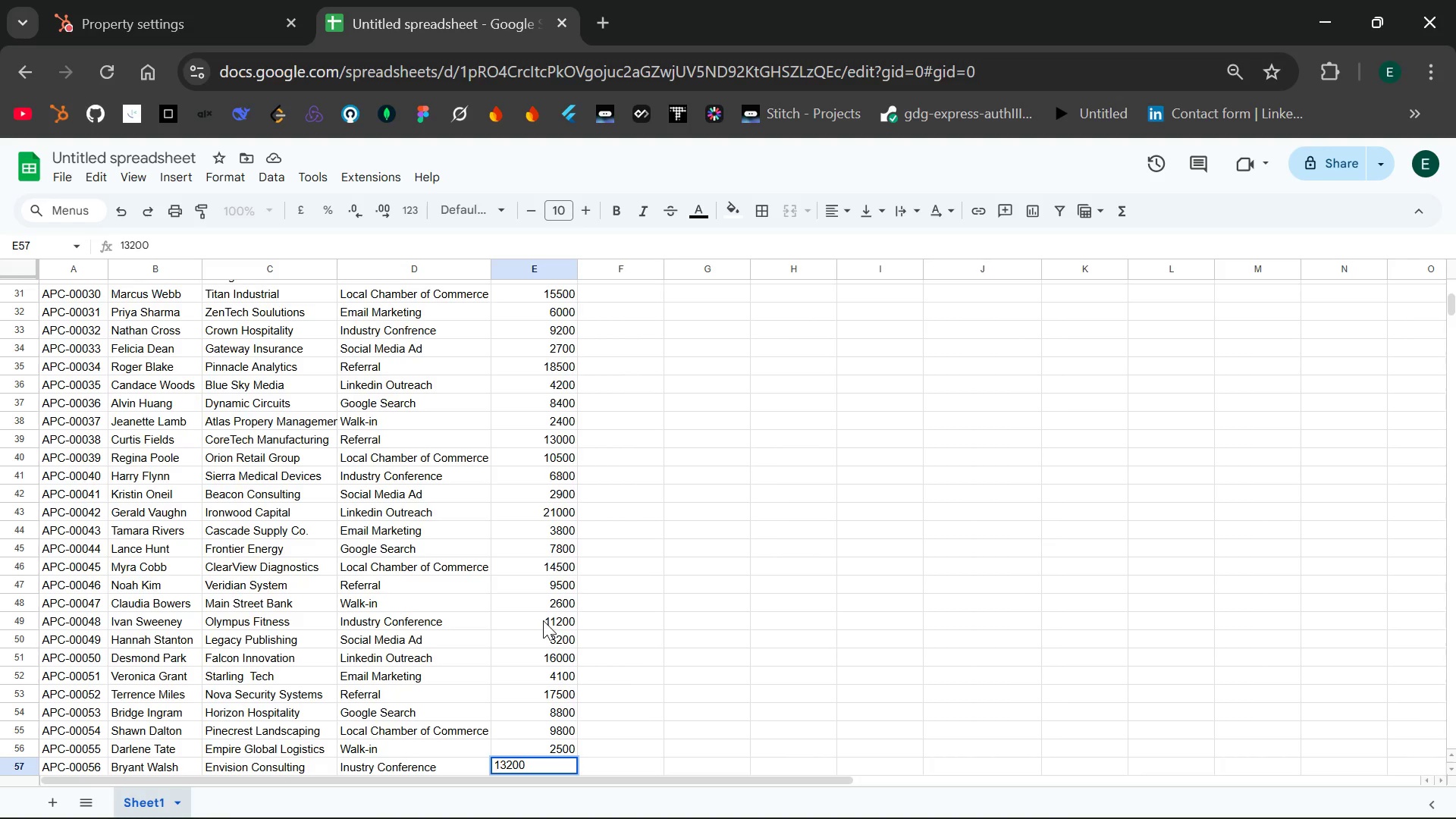 
key(Enter)
 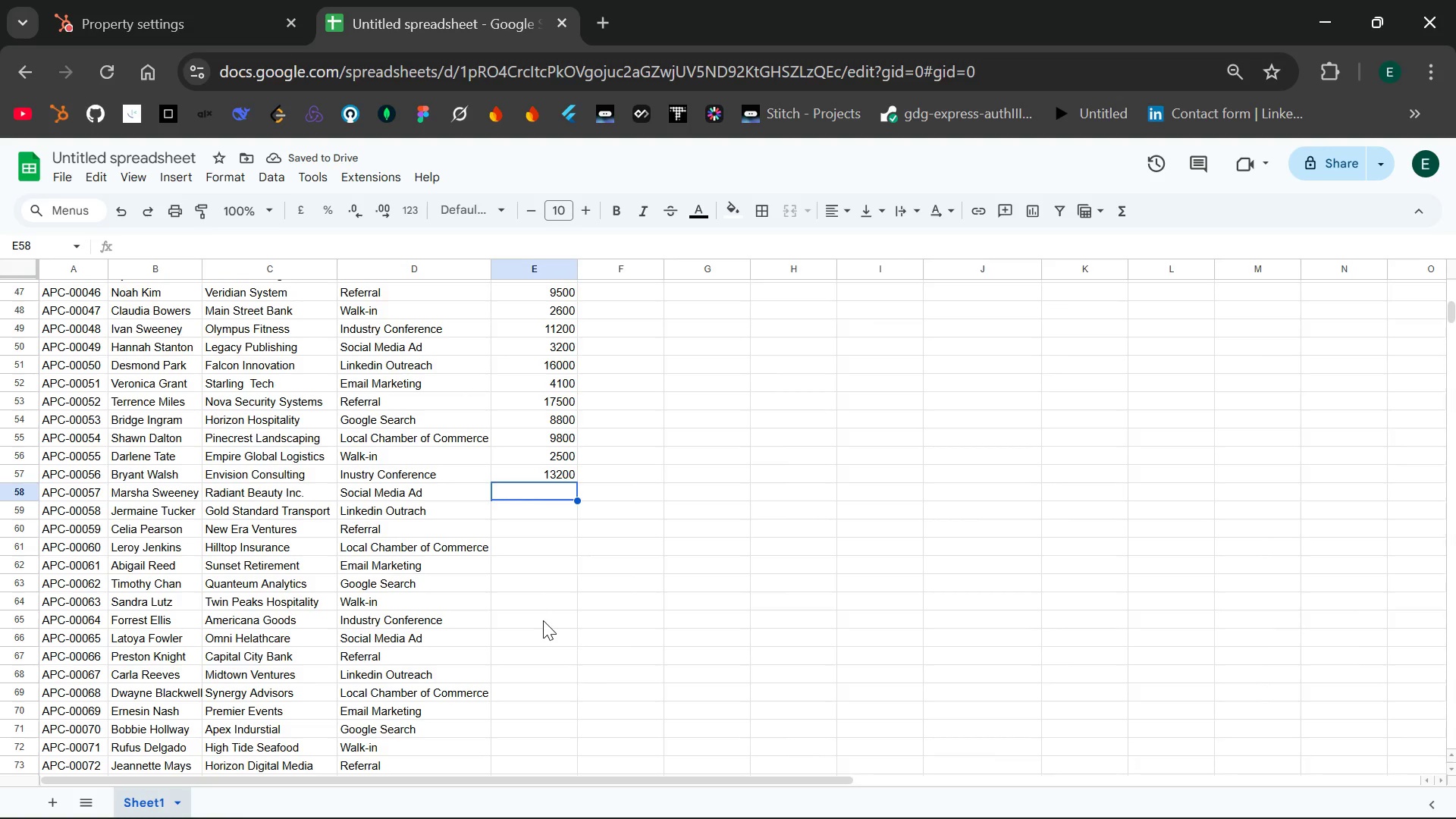 
wait(5.2)
 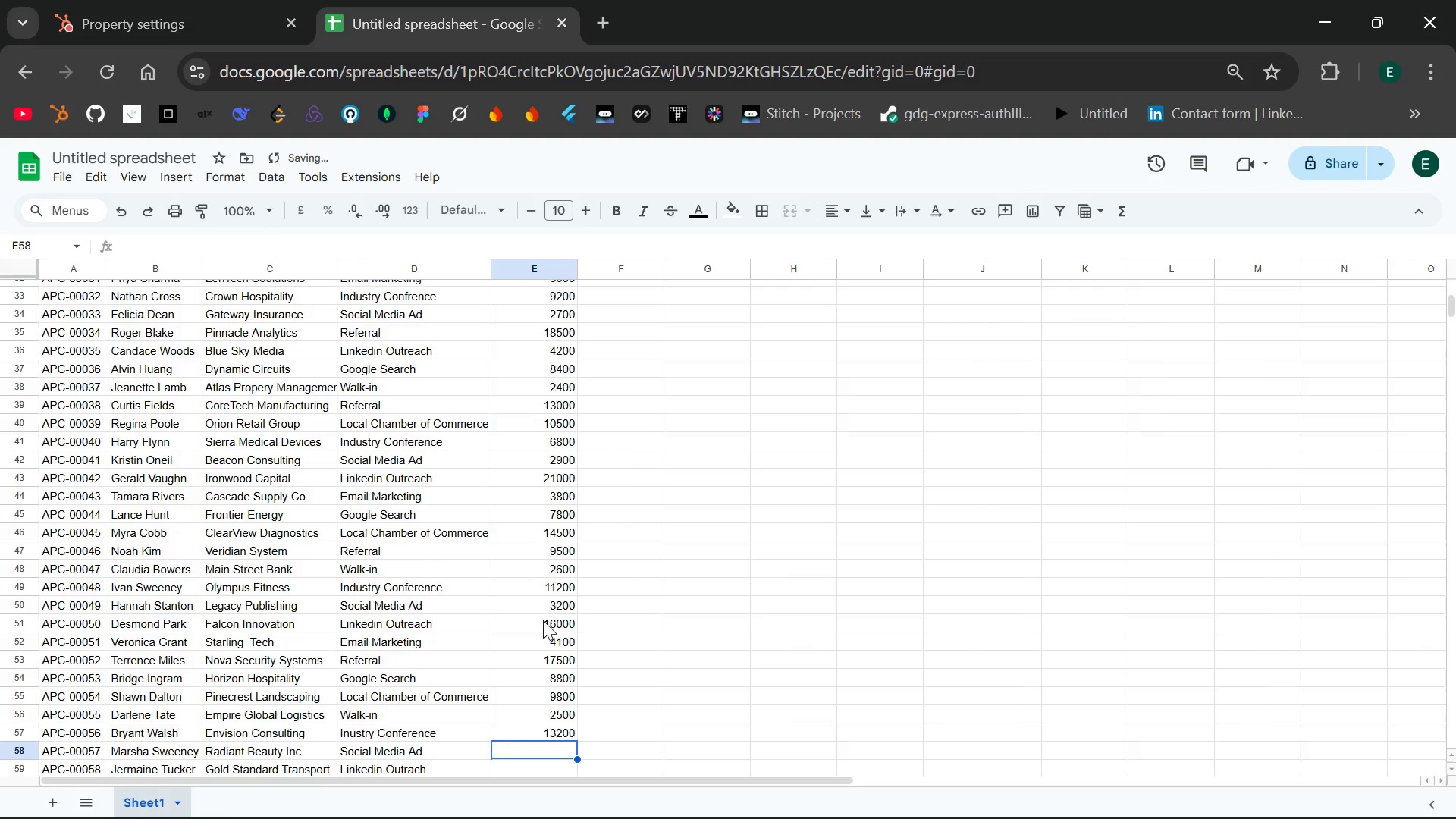 
type(330019000)
 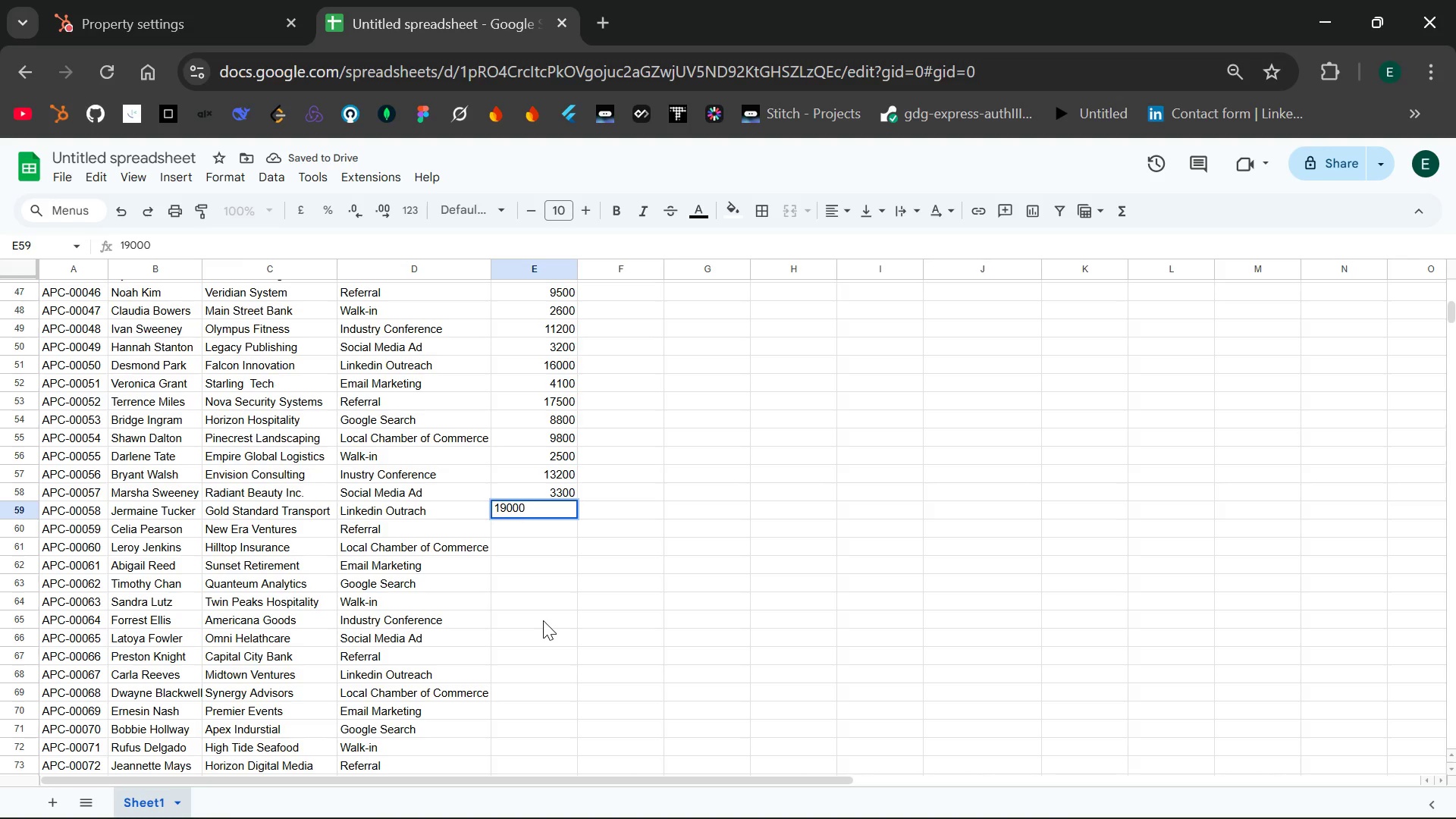 
hold_key(key=Enter, duration=5.36)
 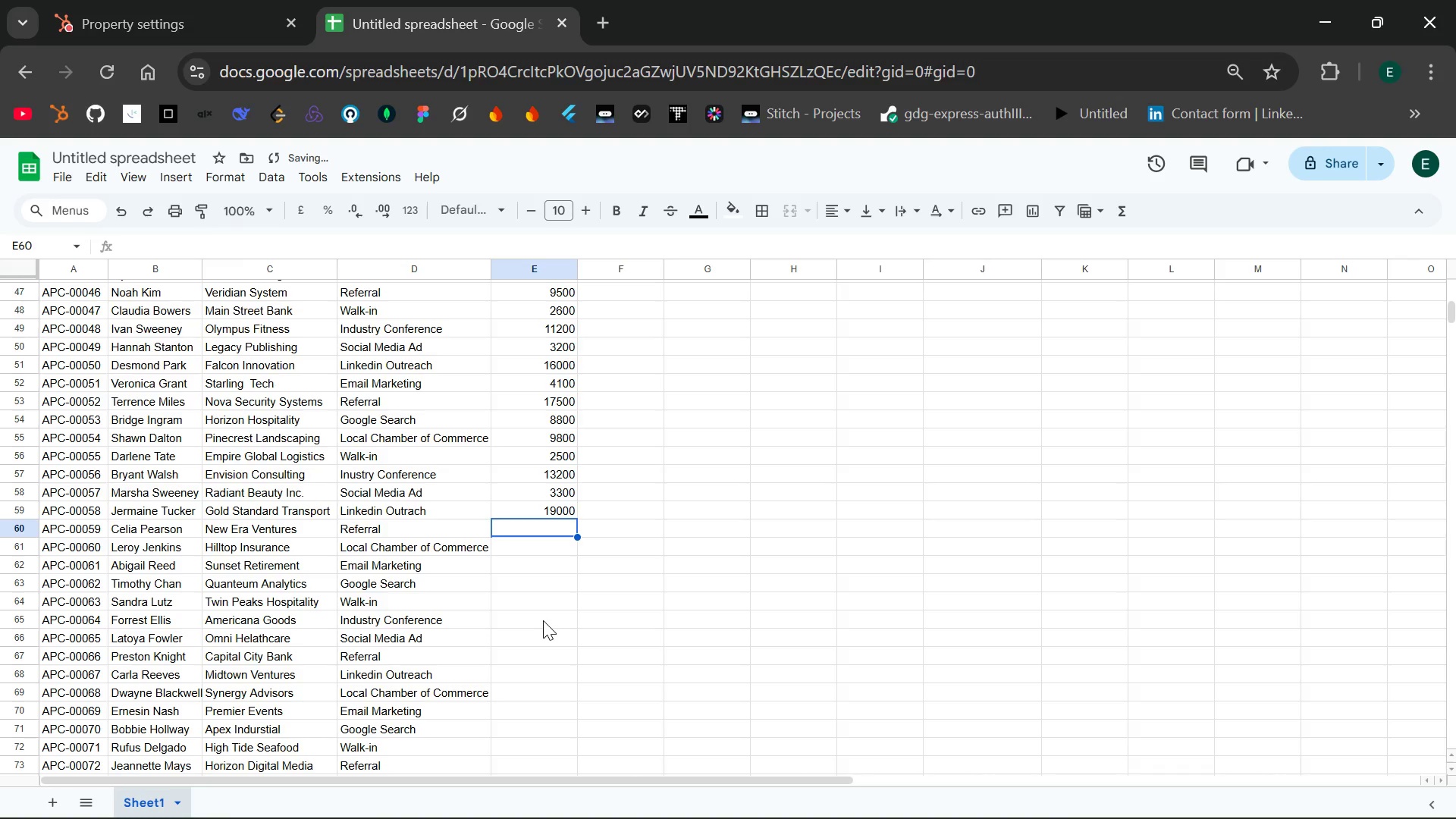 
type(4600)
 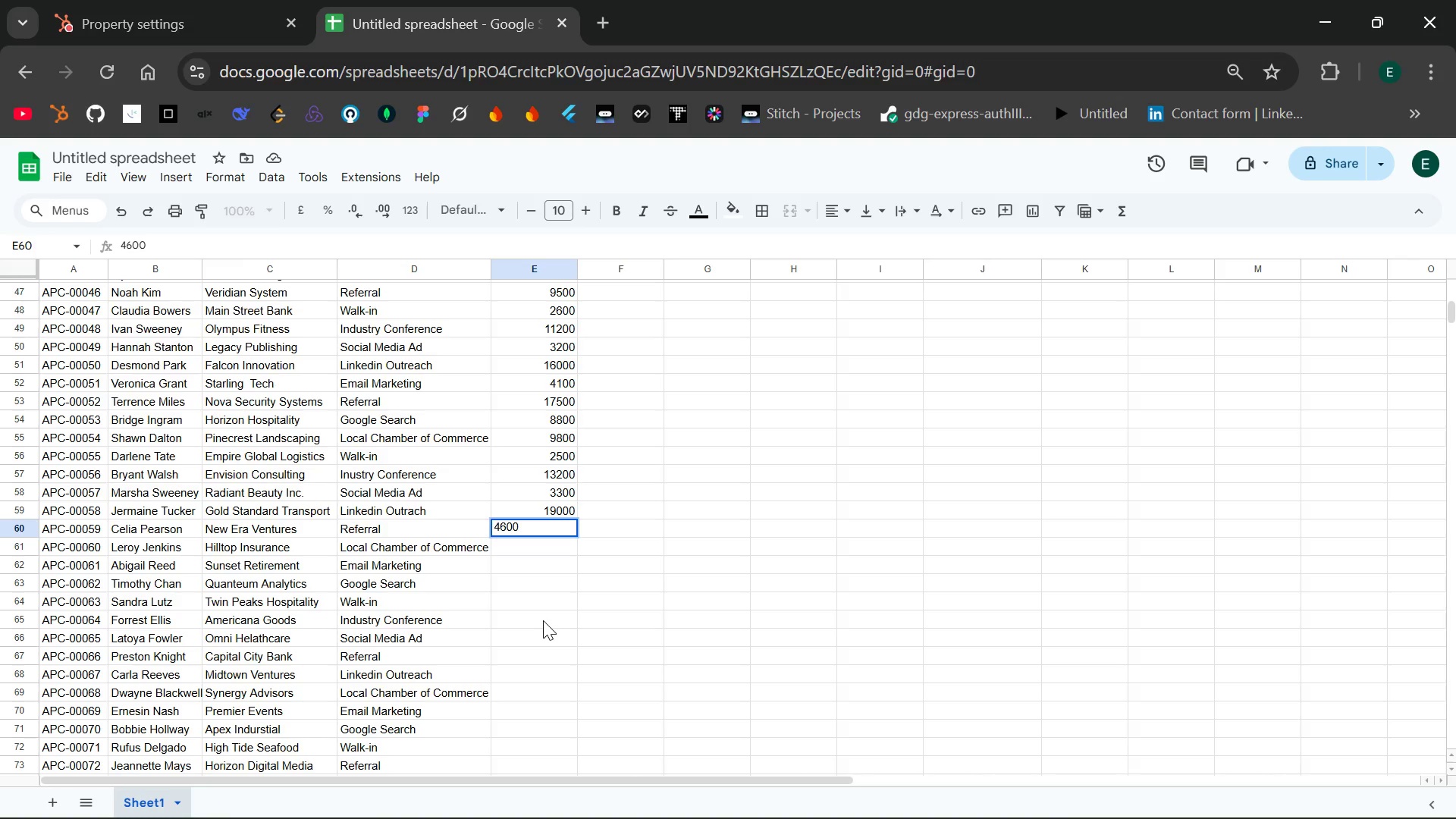 
key(Enter)
 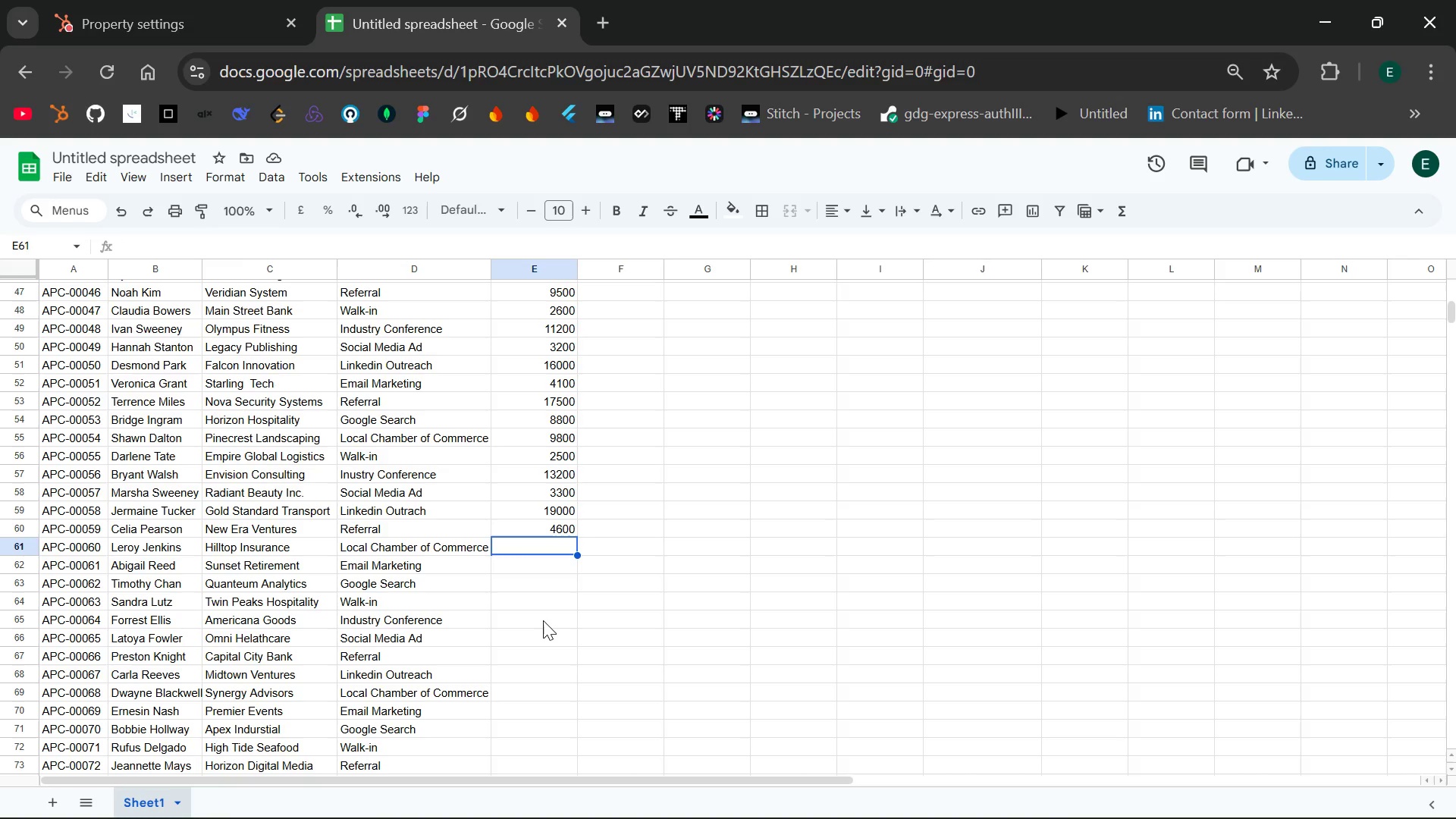 
wait(11.77)
 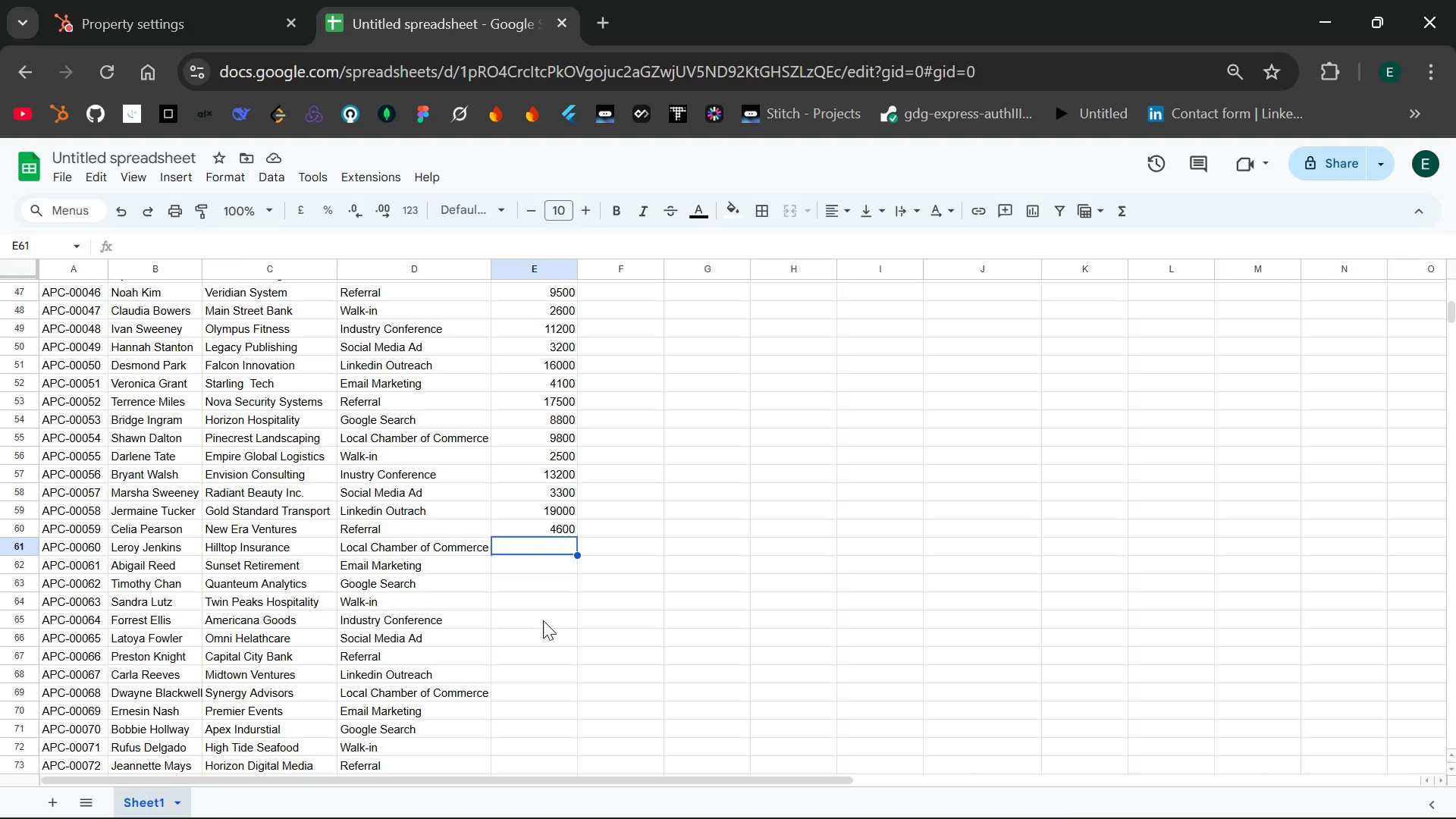 
type(12400)
 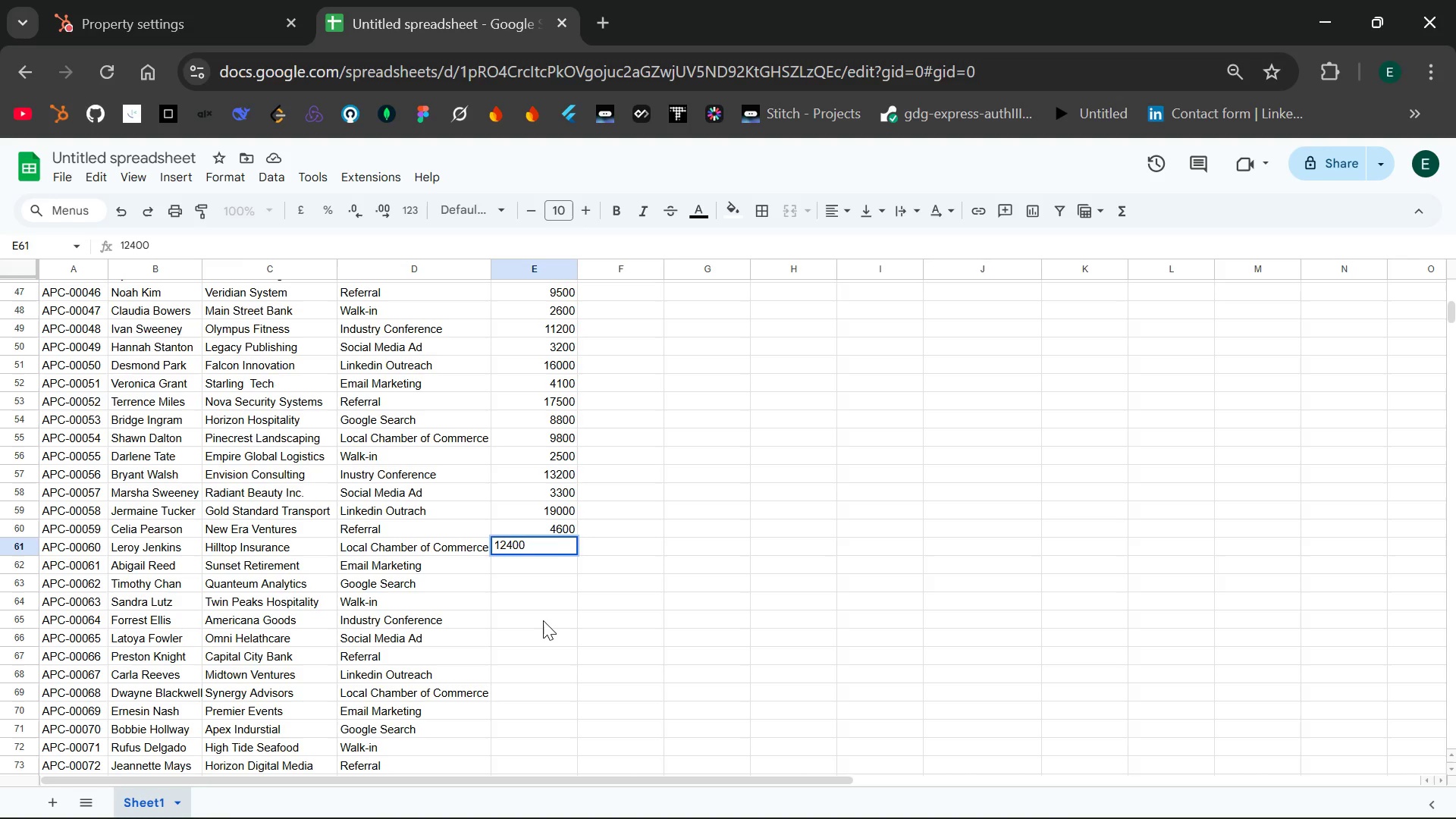 
key(Enter)
 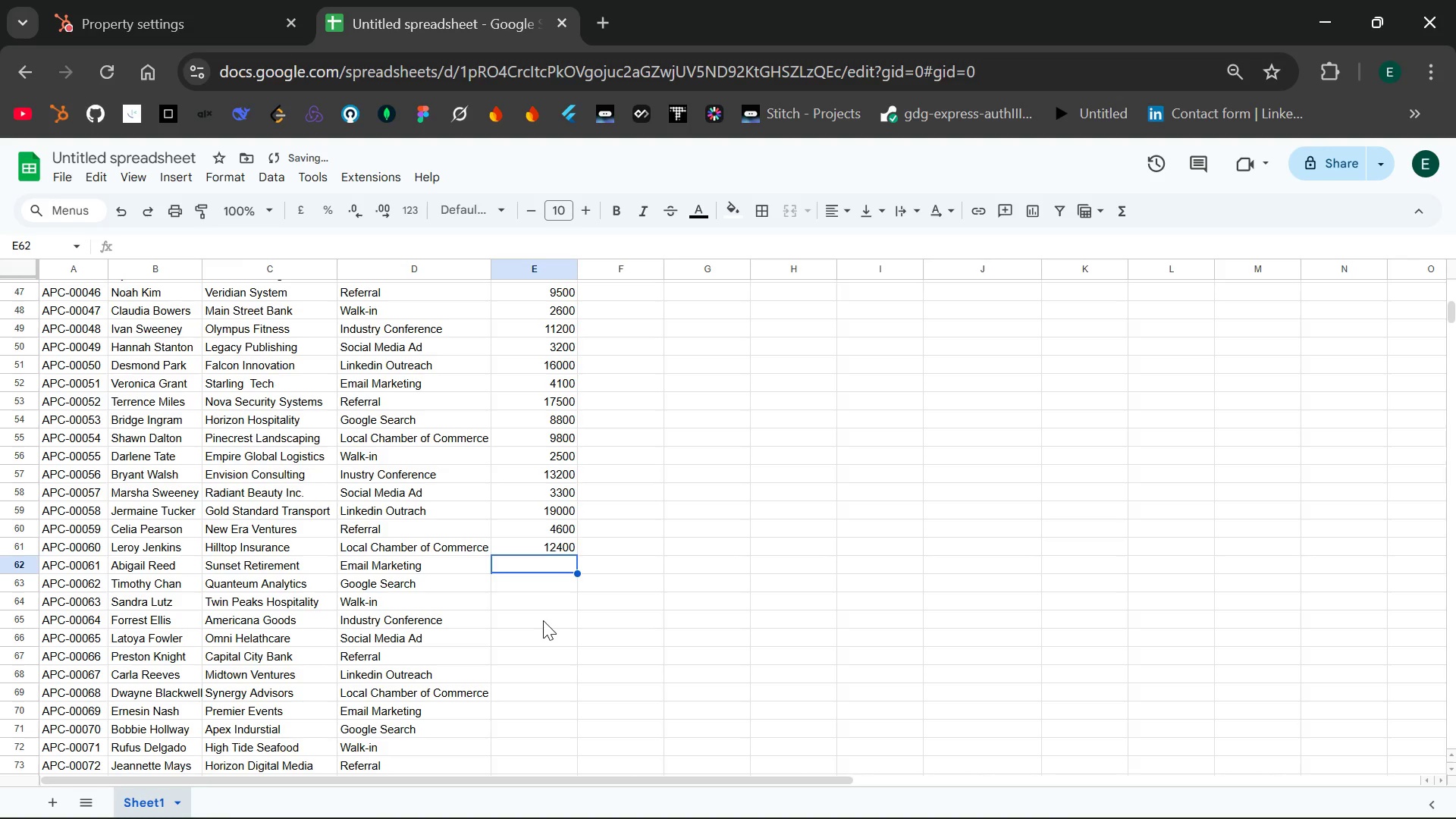 
type(3100)
 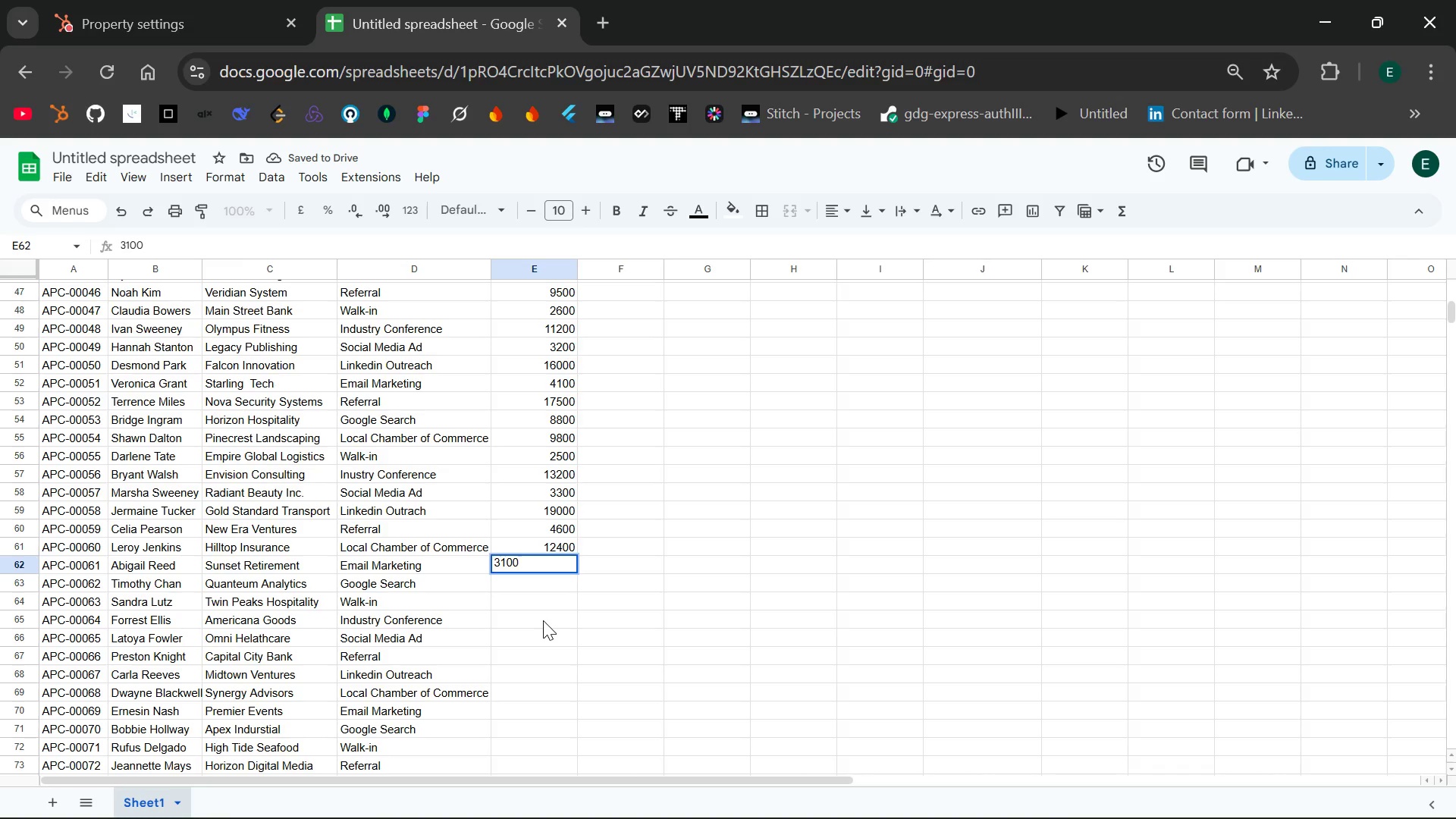 
key(Enter)
 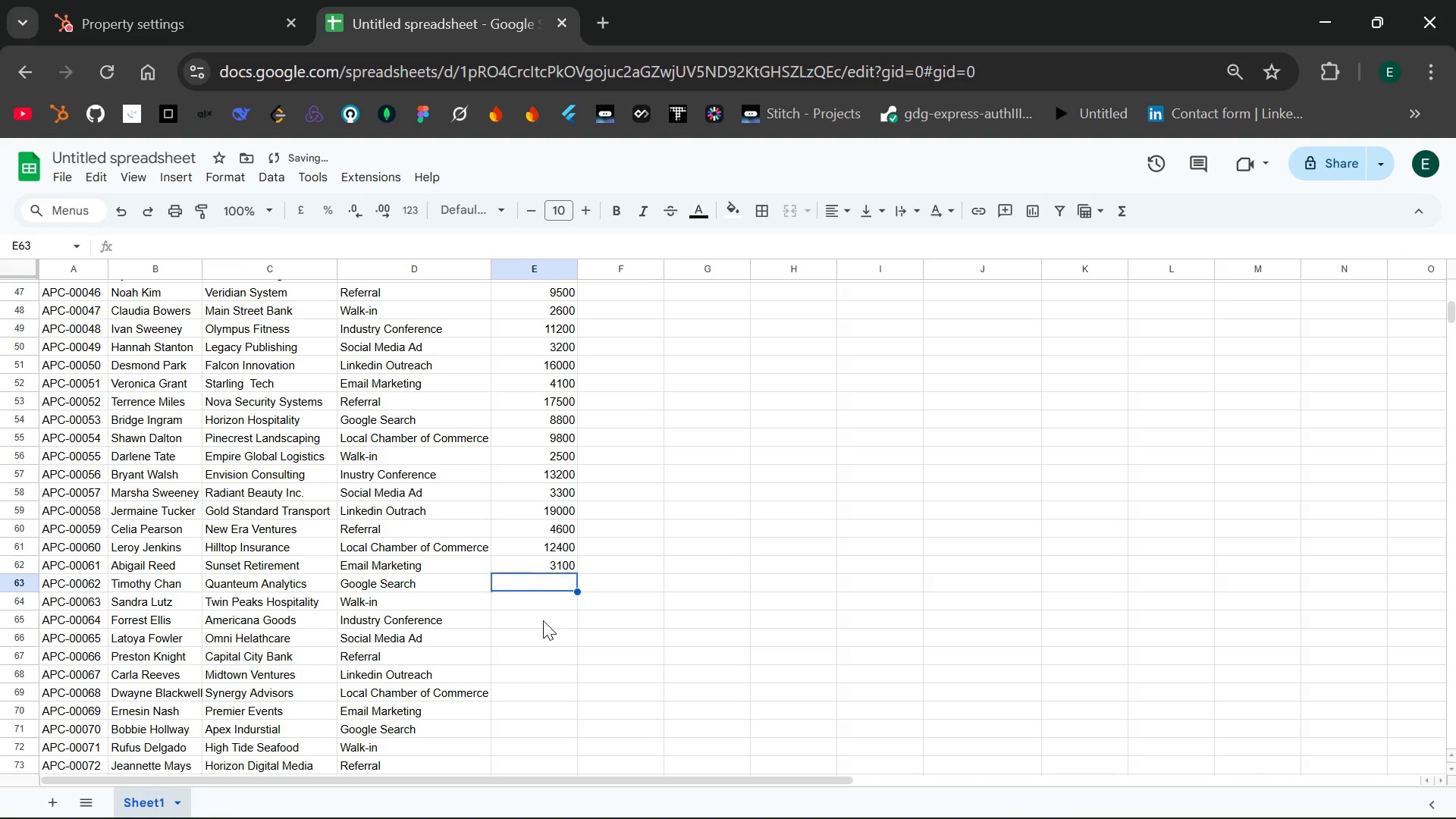 
type(7700)
 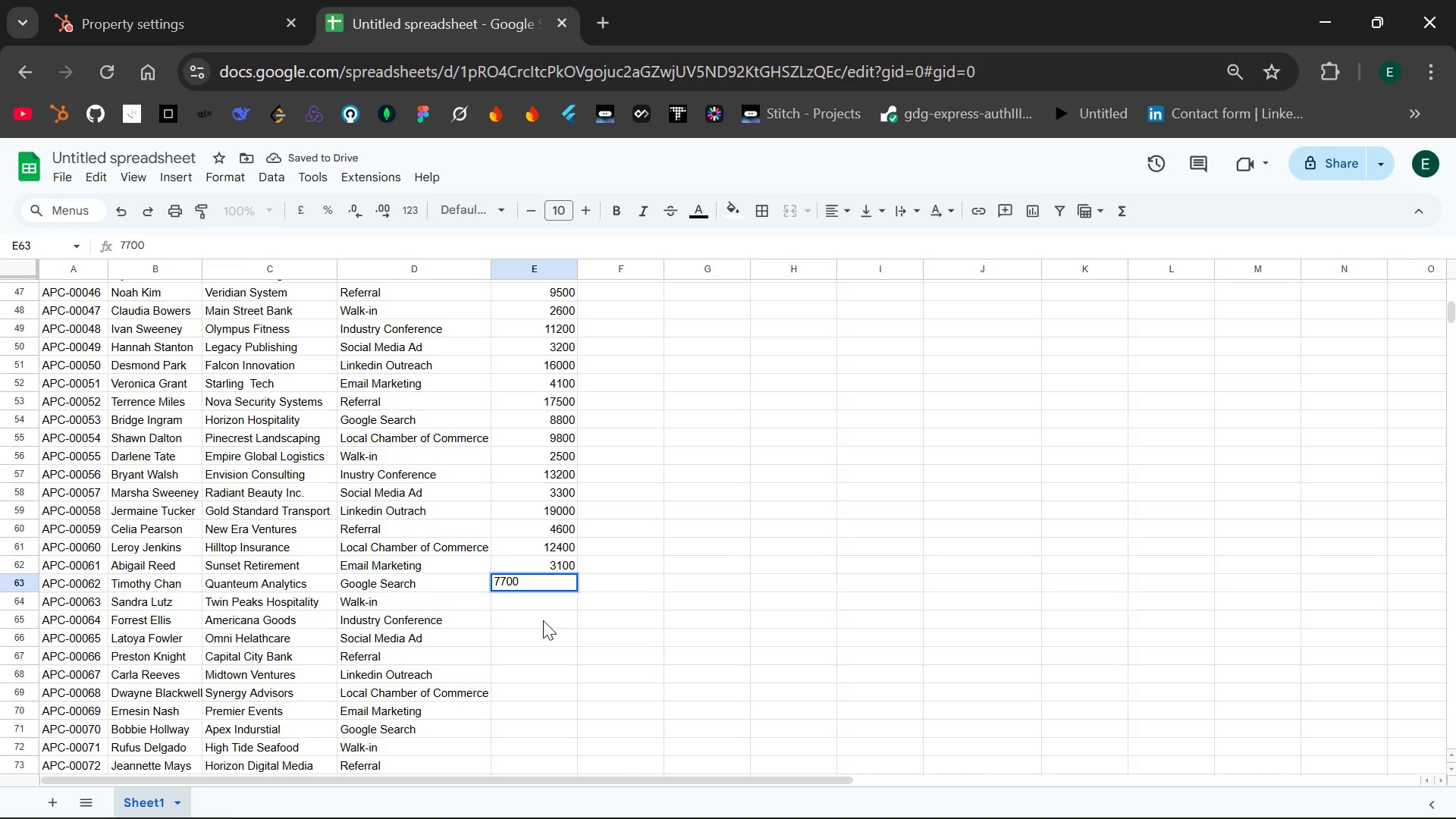 
key(Enter)
 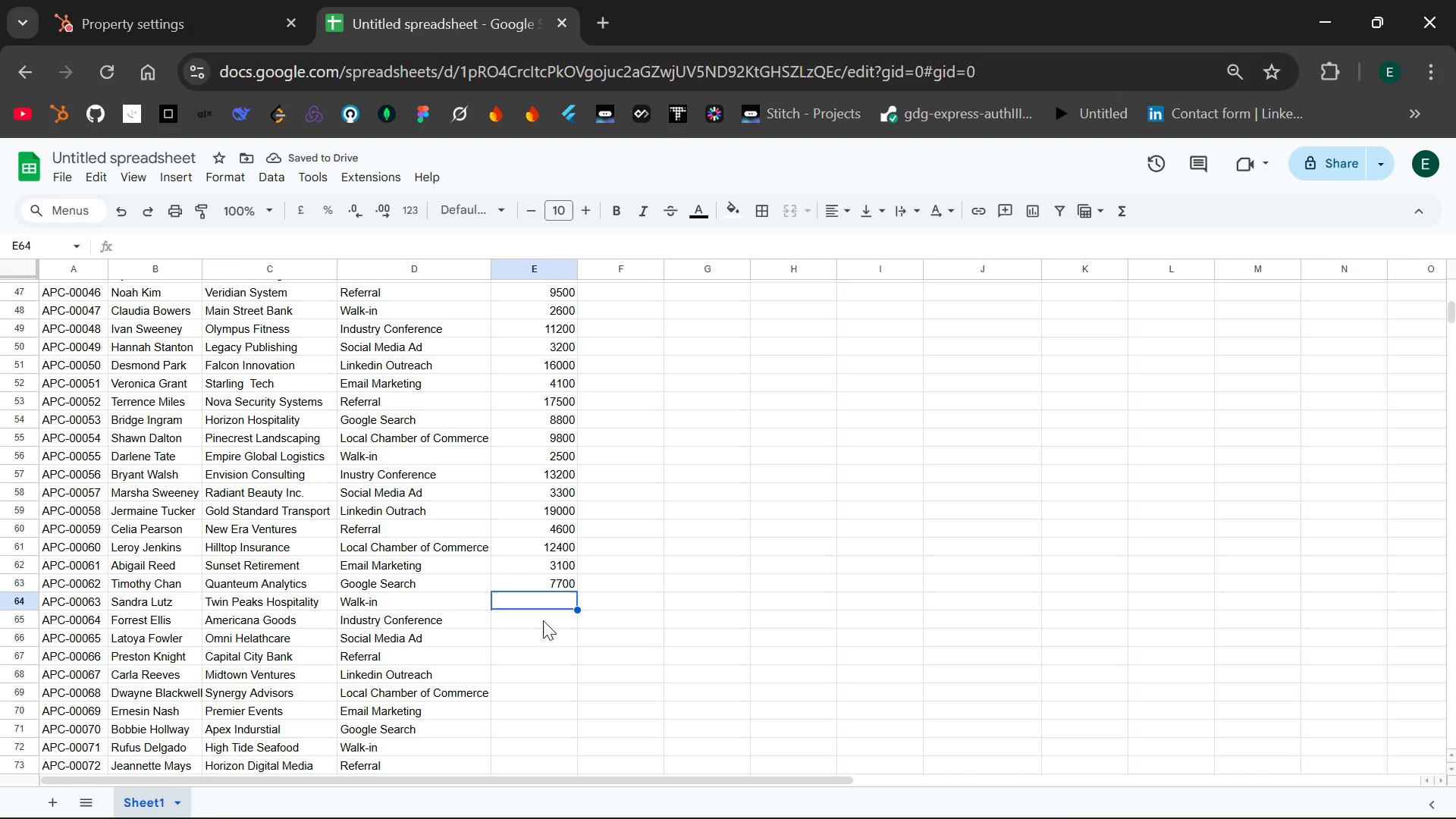 
type(2700)
 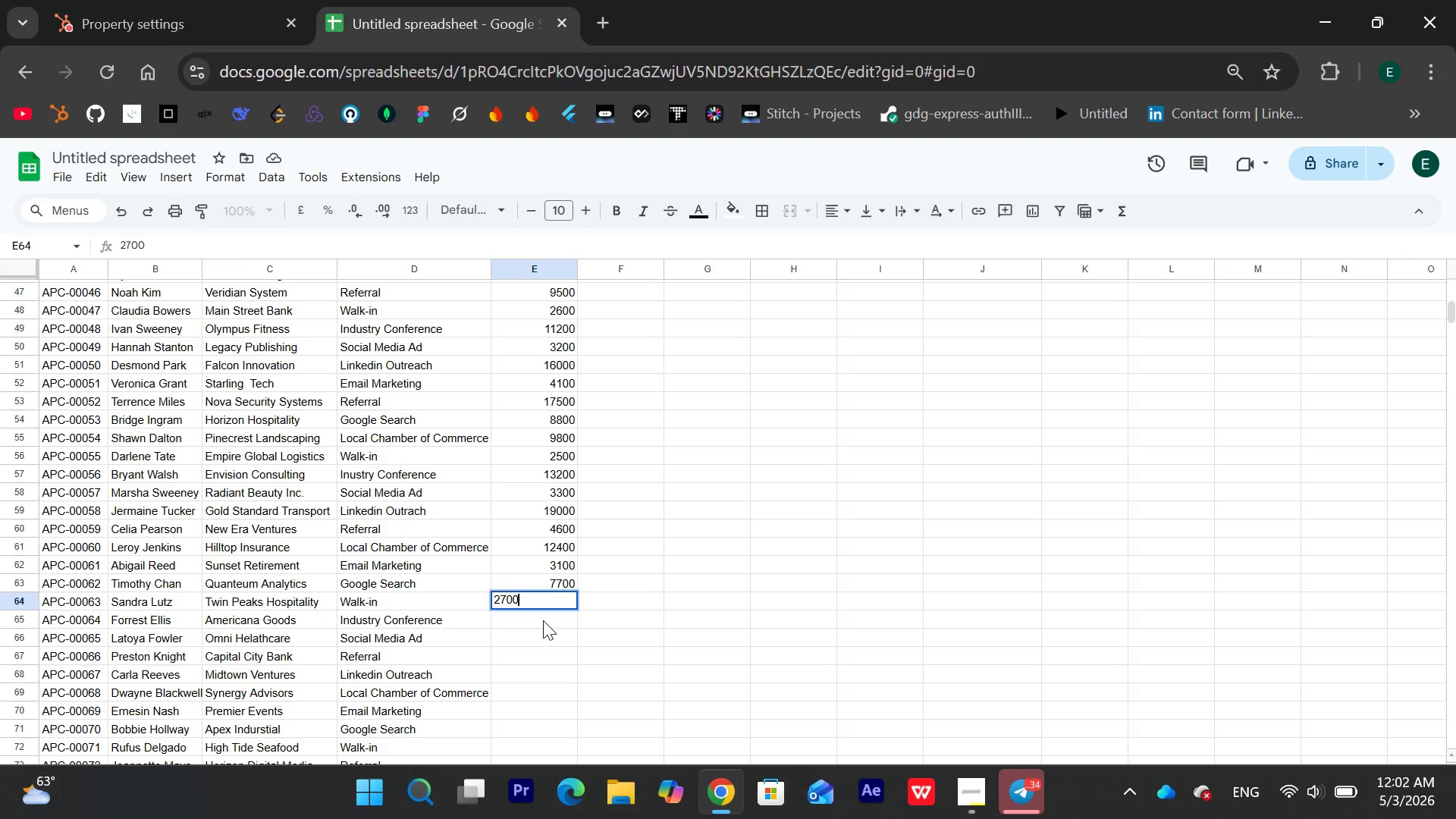 
key(Enter)
 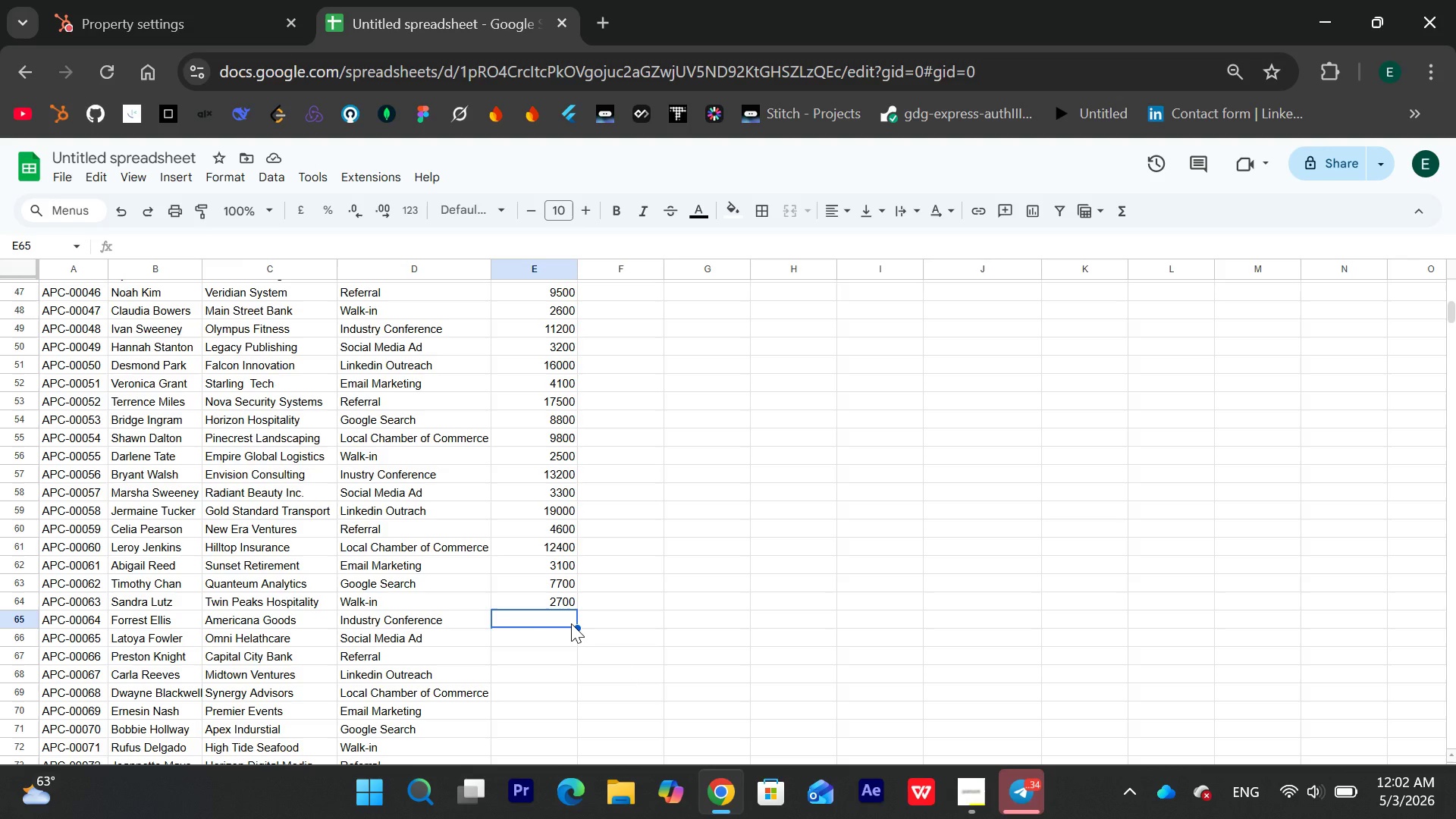 
wait(10.89)
 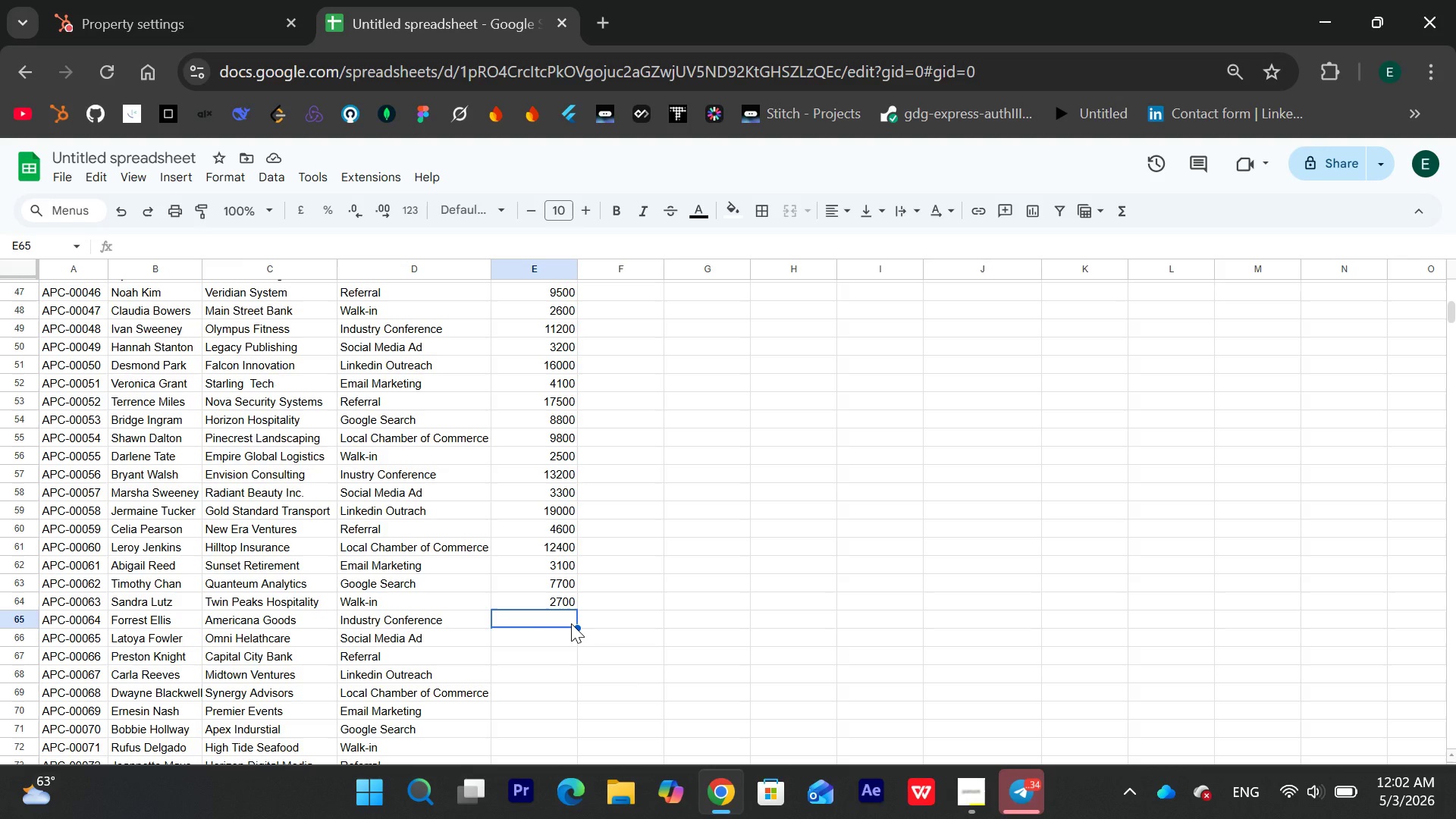 
type(10600)
 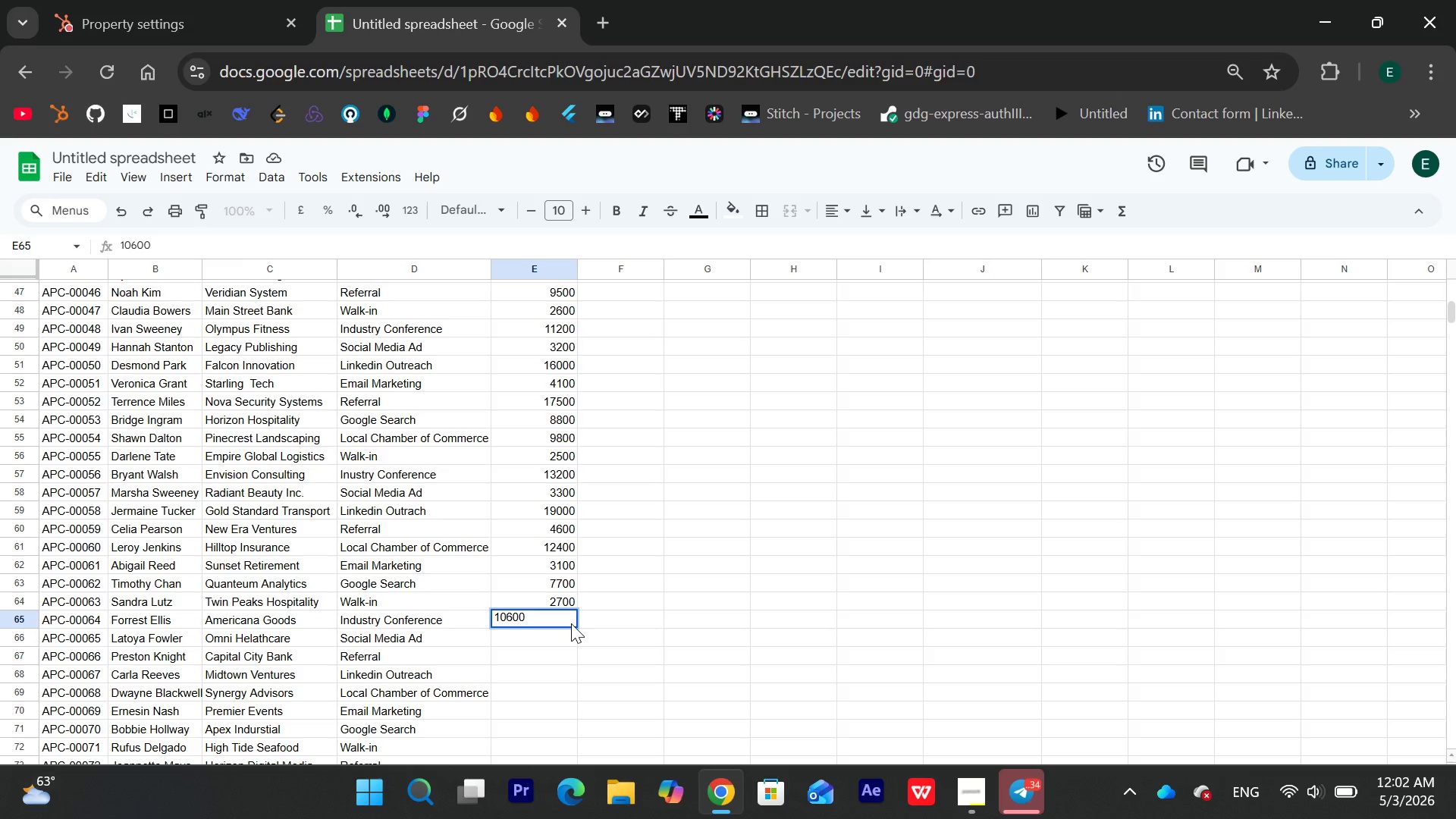 
wait(5.12)
 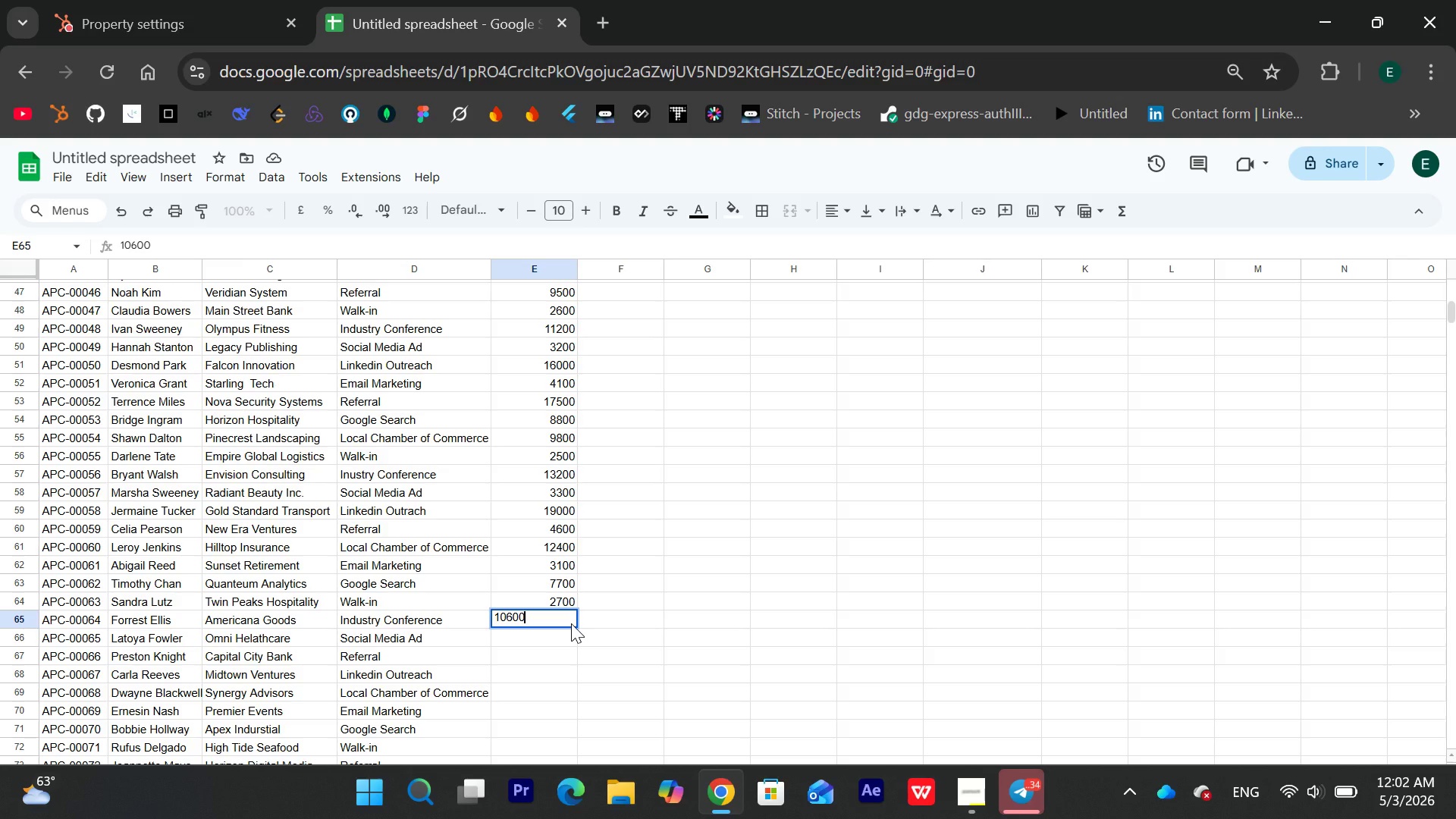 
key(Enter)
 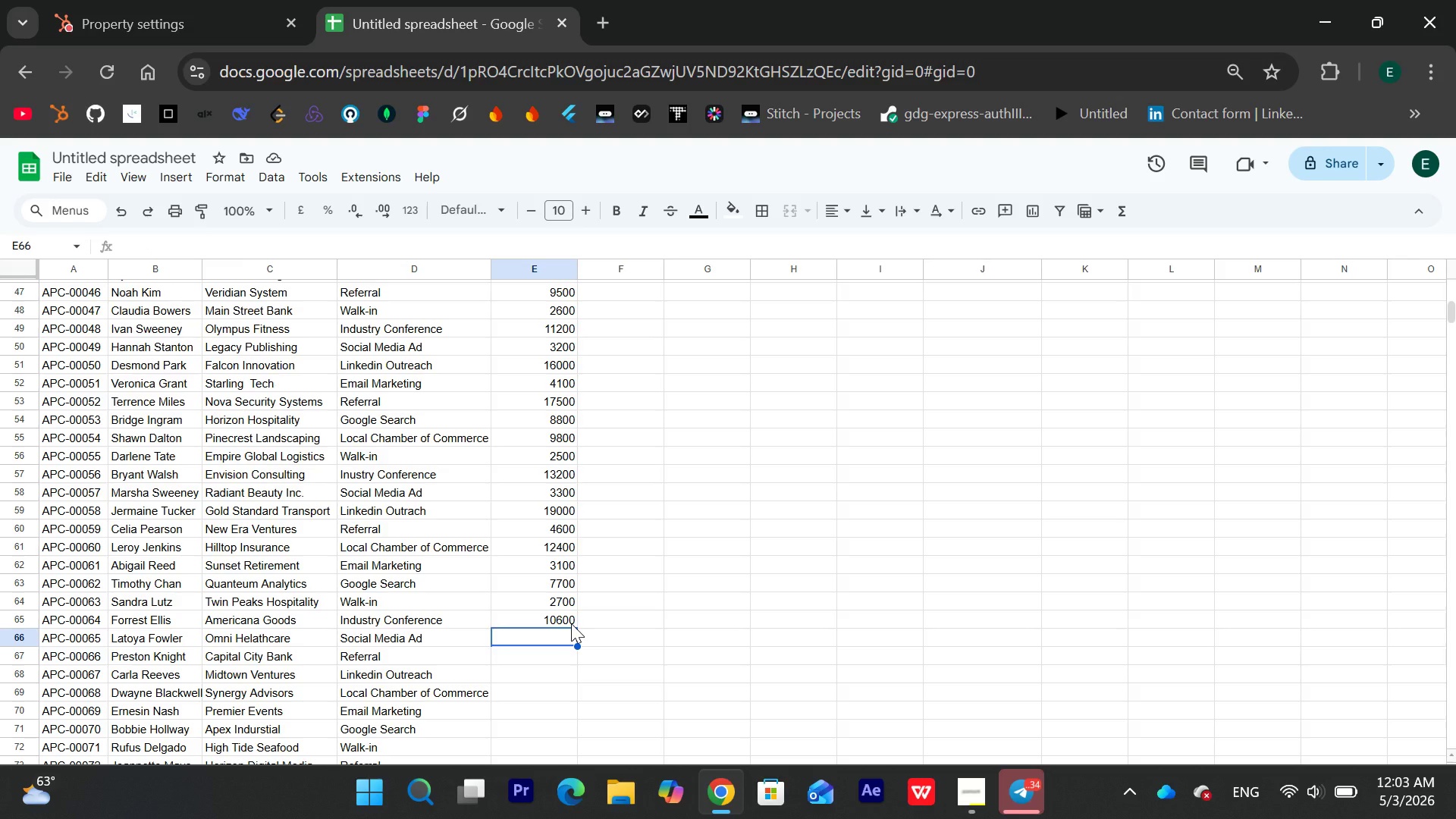 
wait(13.31)
 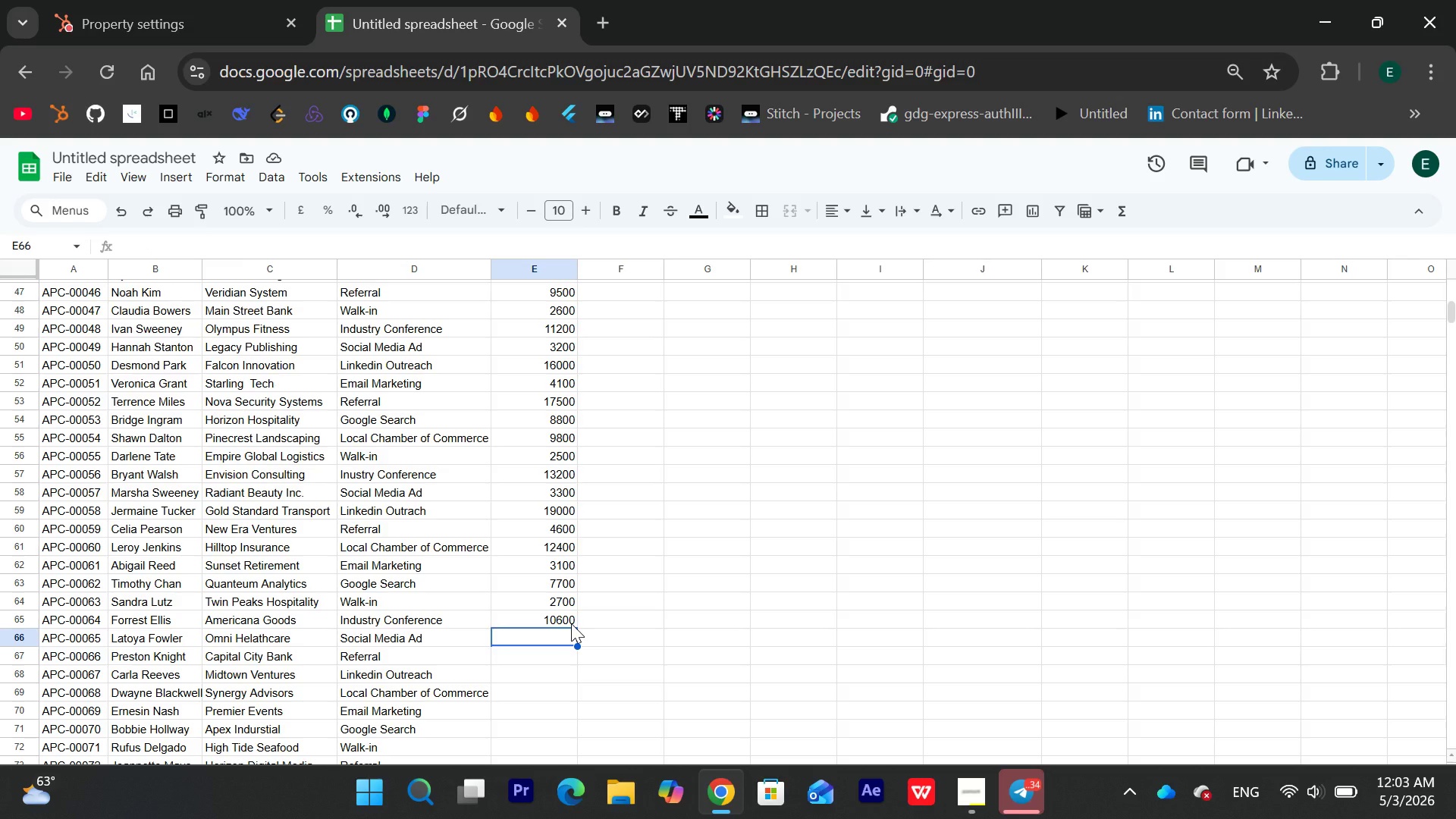 
type(5800)
 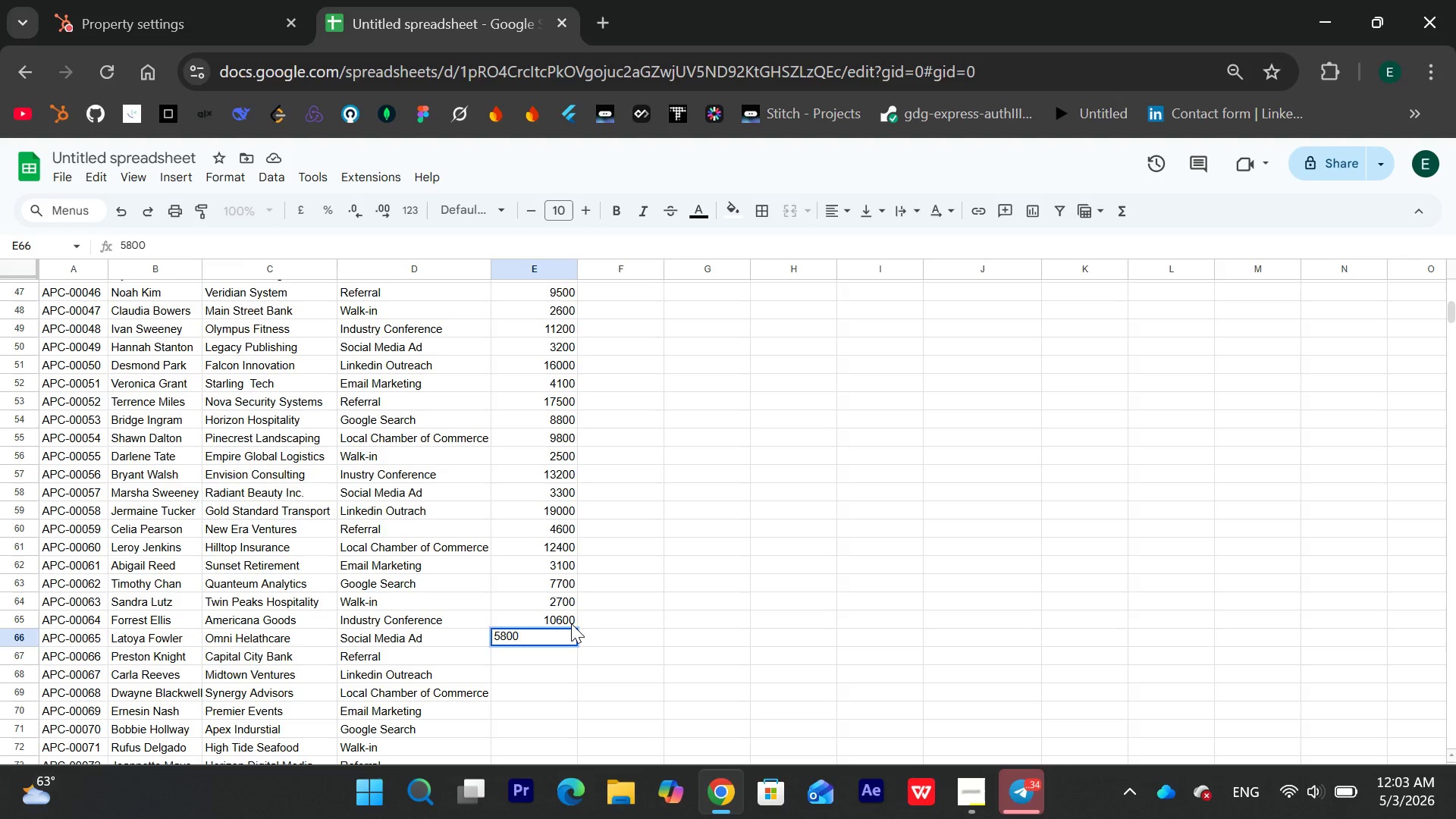 
key(Enter)
 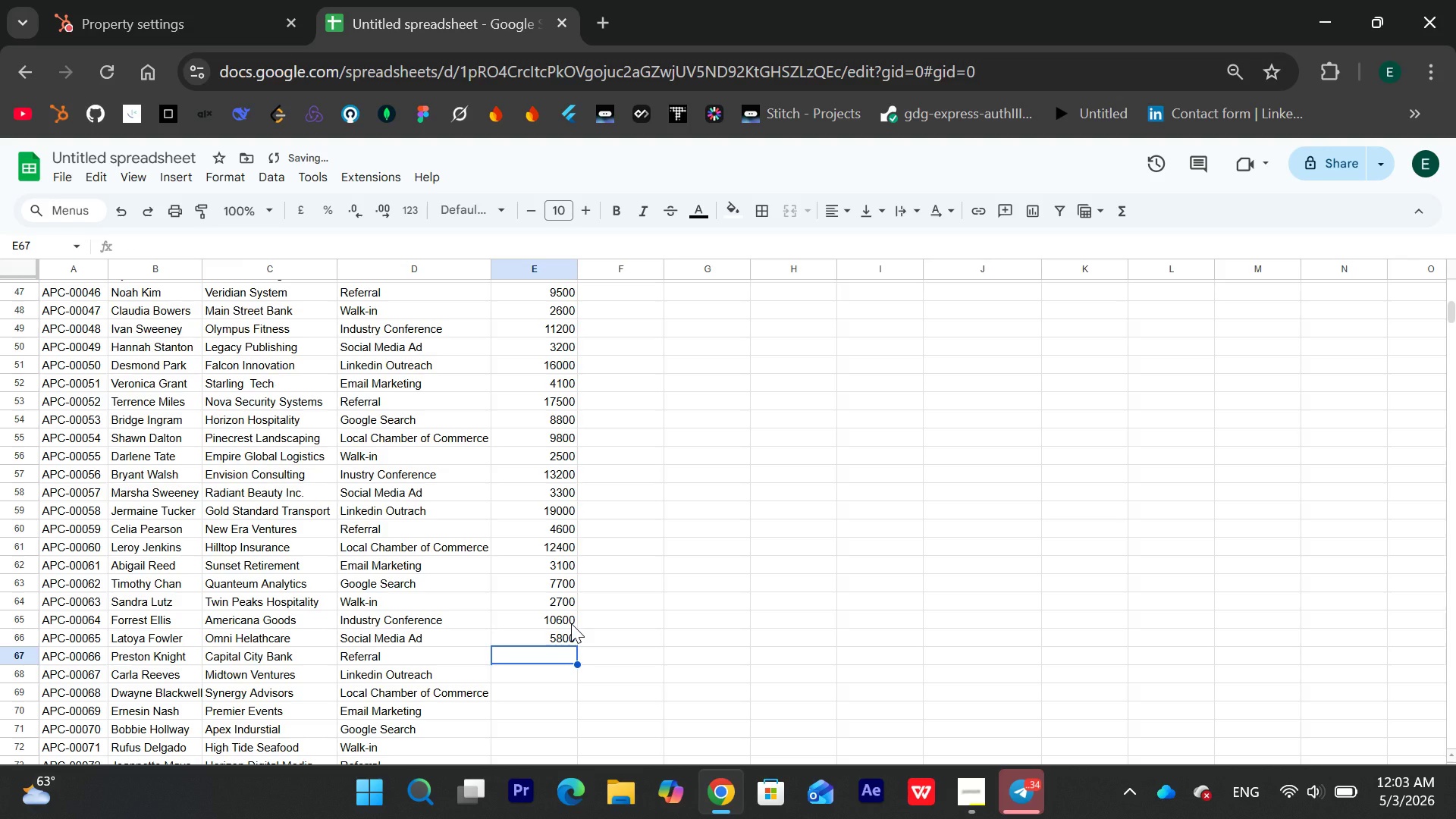 
type(14200)
 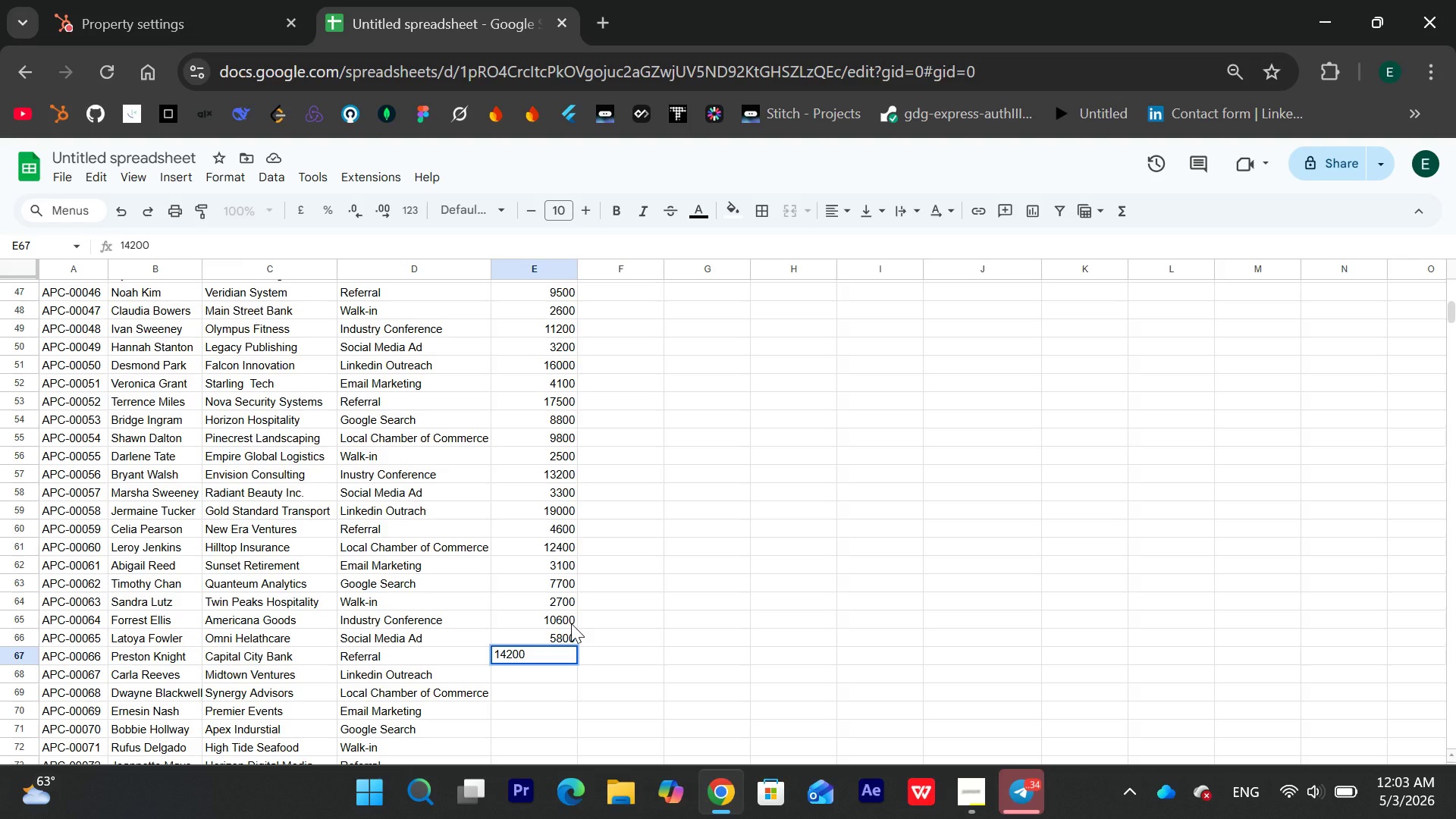 
hold_key(key=Enter, duration=5.05)
 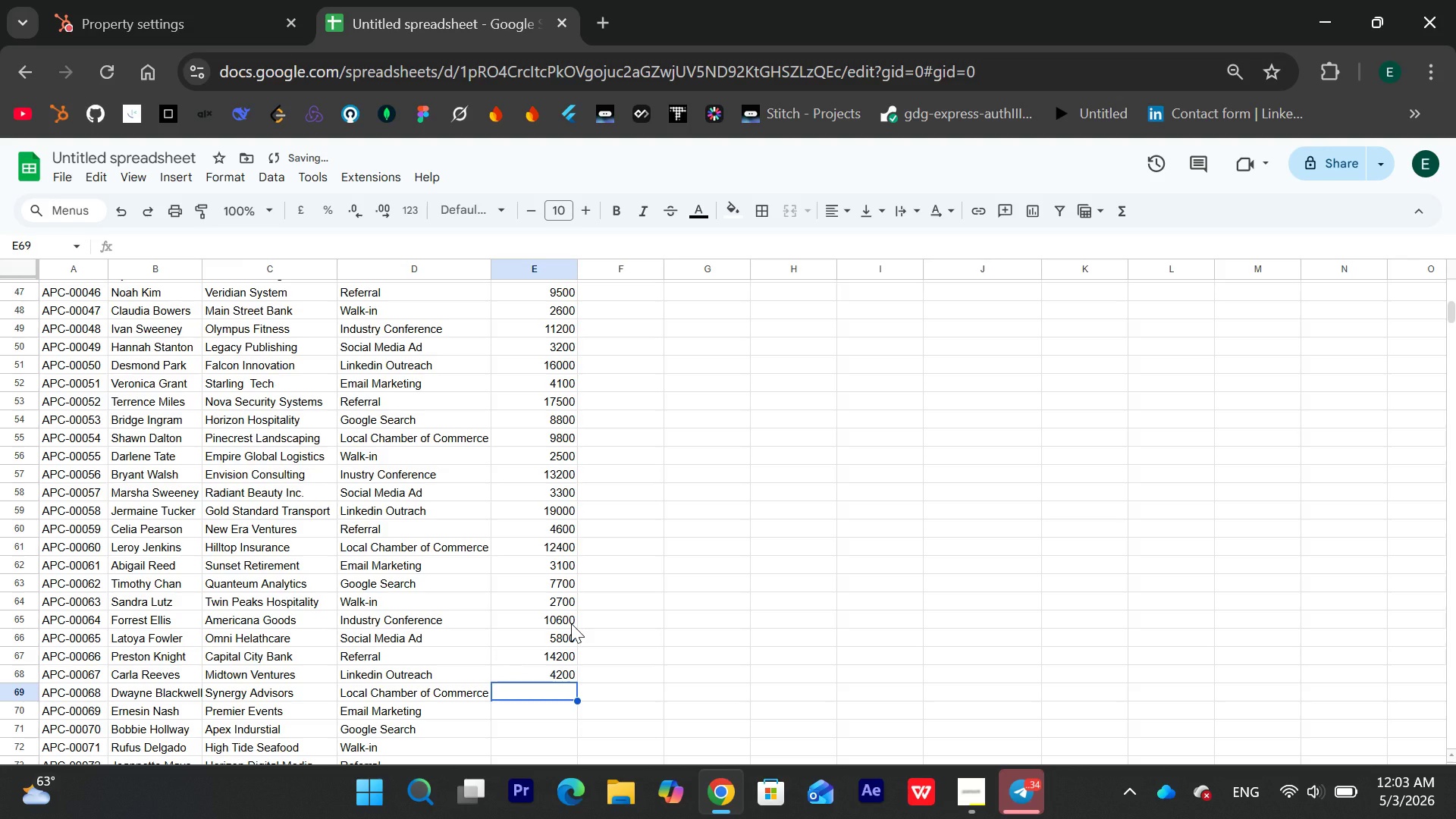 
type(4200)
 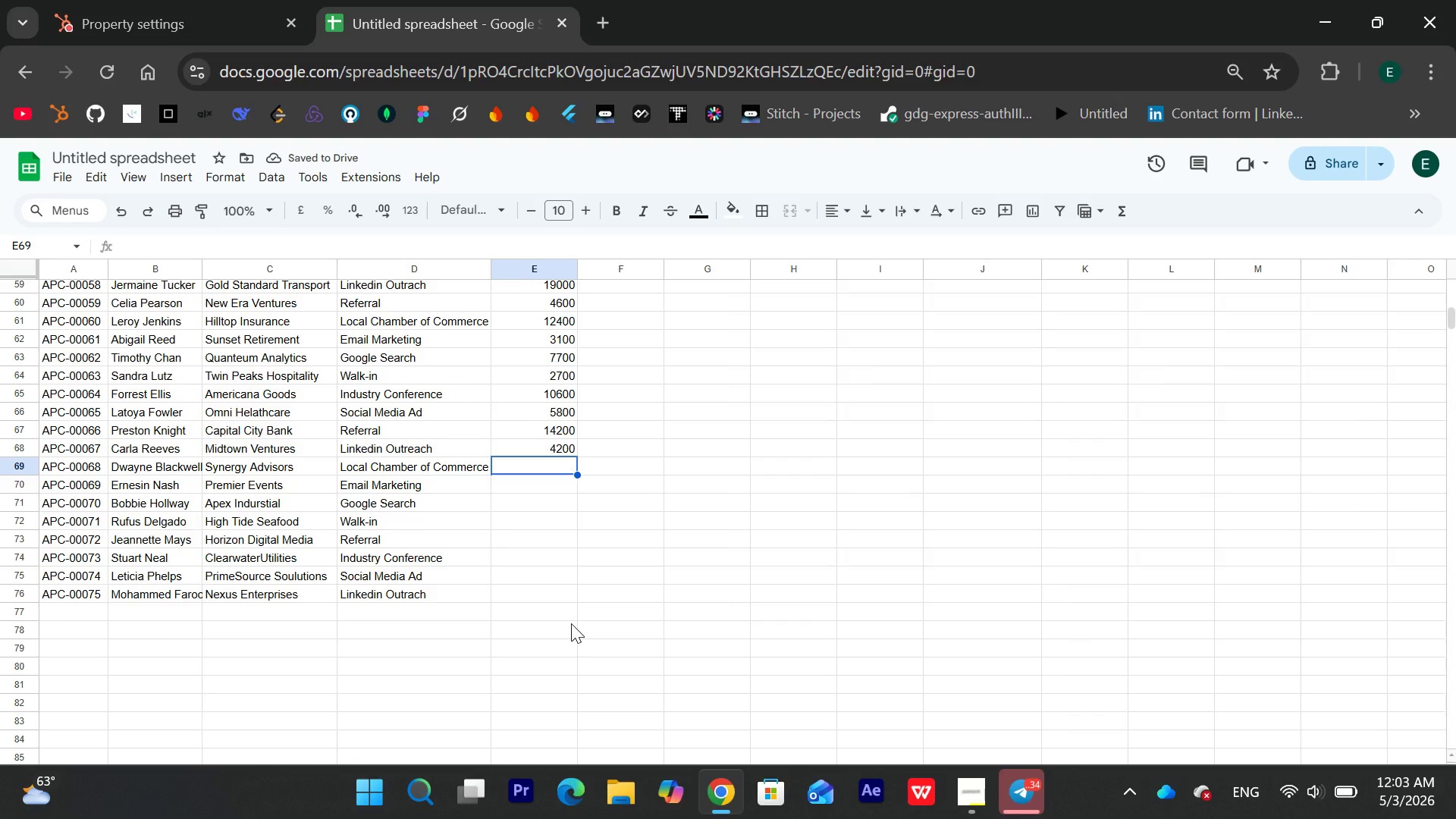 
wait(9.25)
 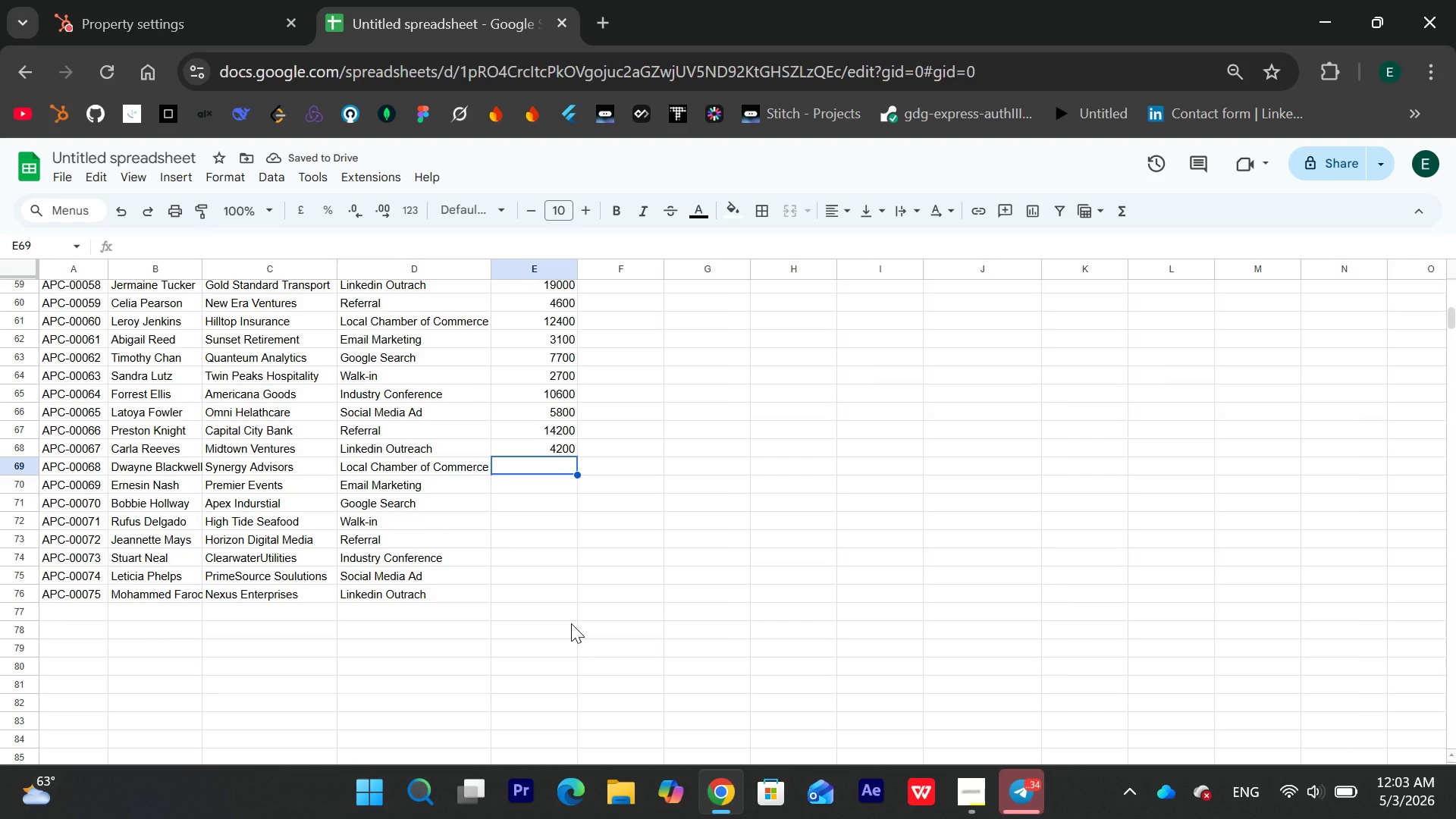 
type(19500)
 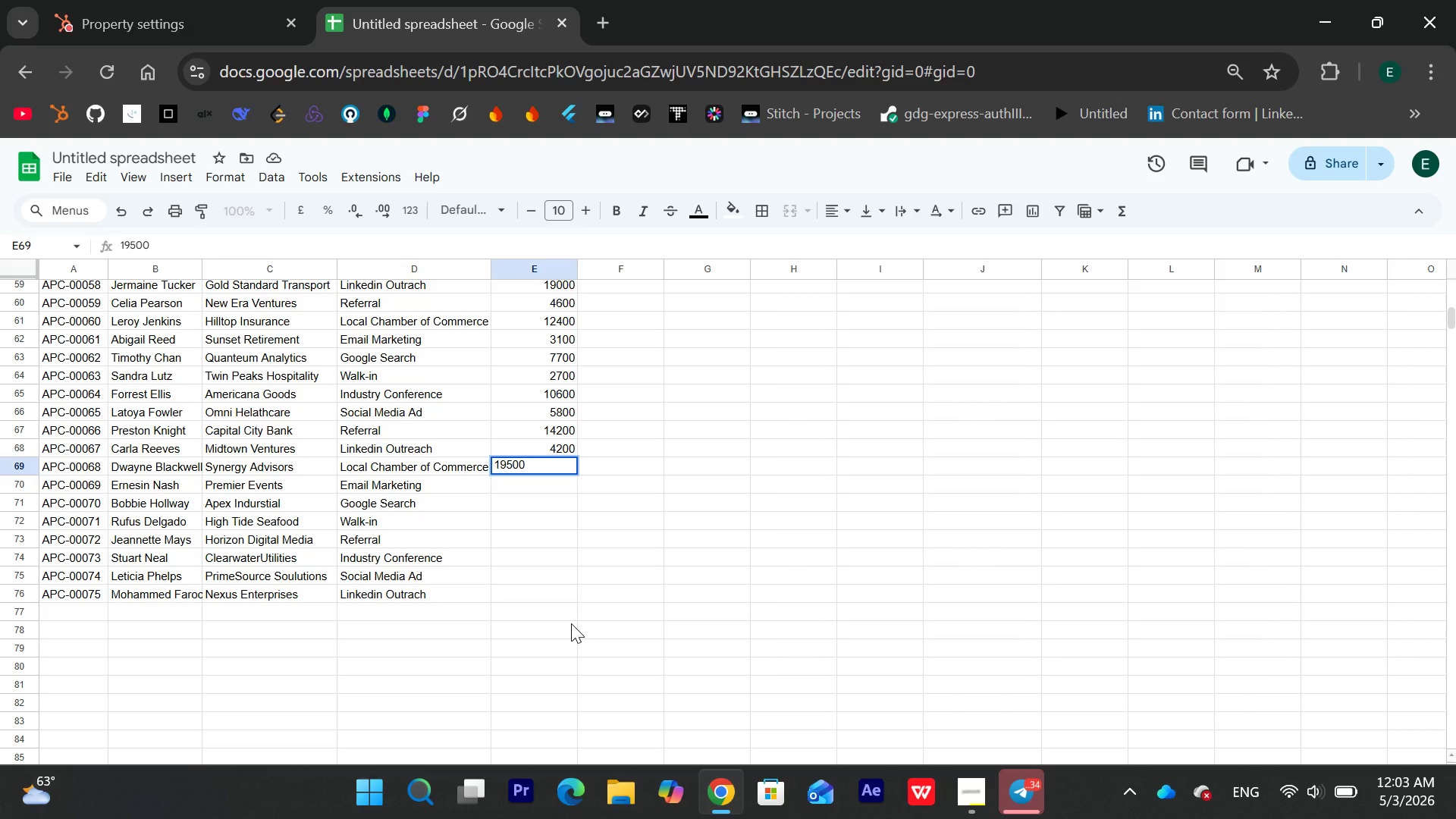 
key(Enter)
 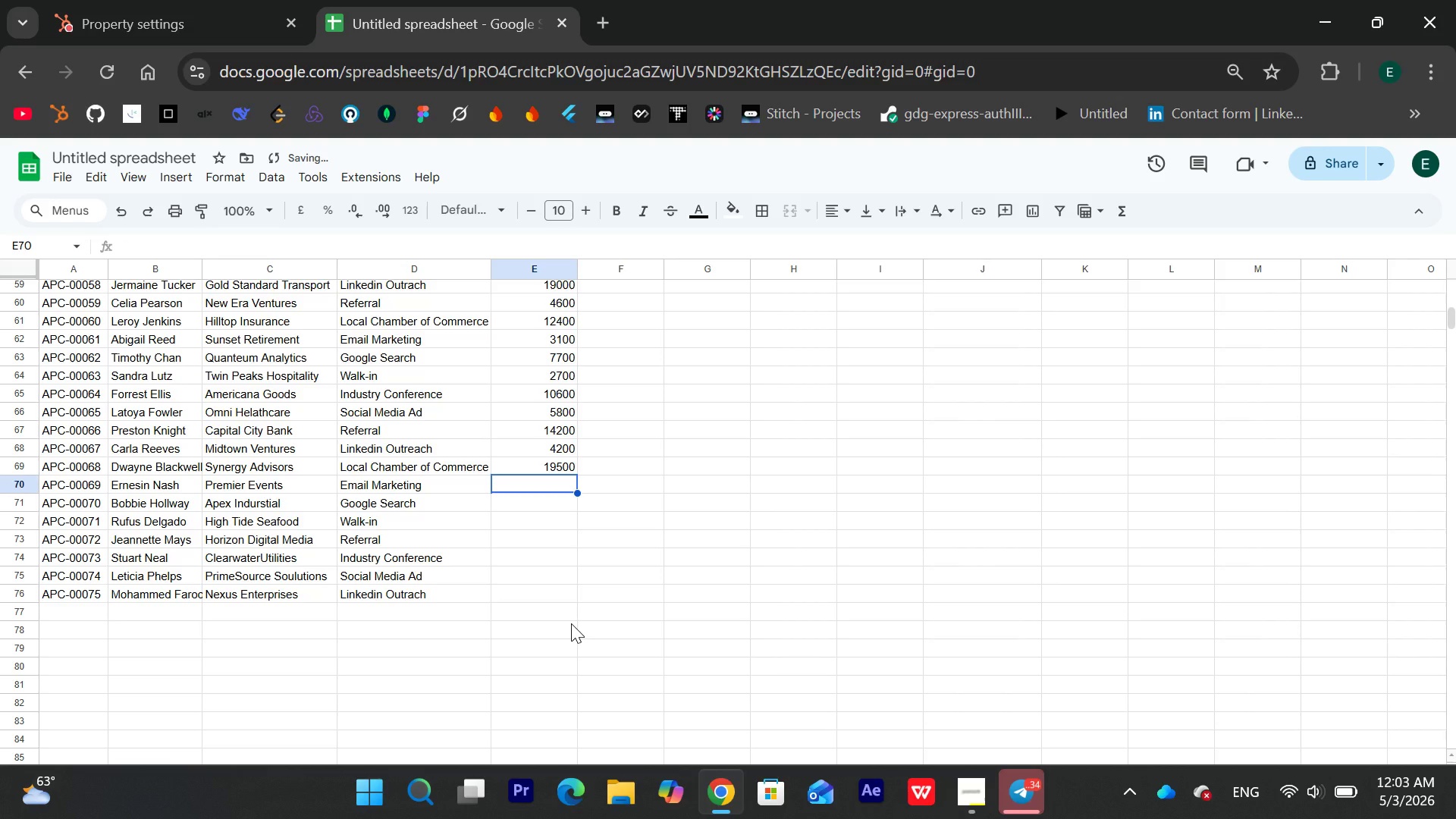 
type(4)
key(Backspace)
type(3400)
 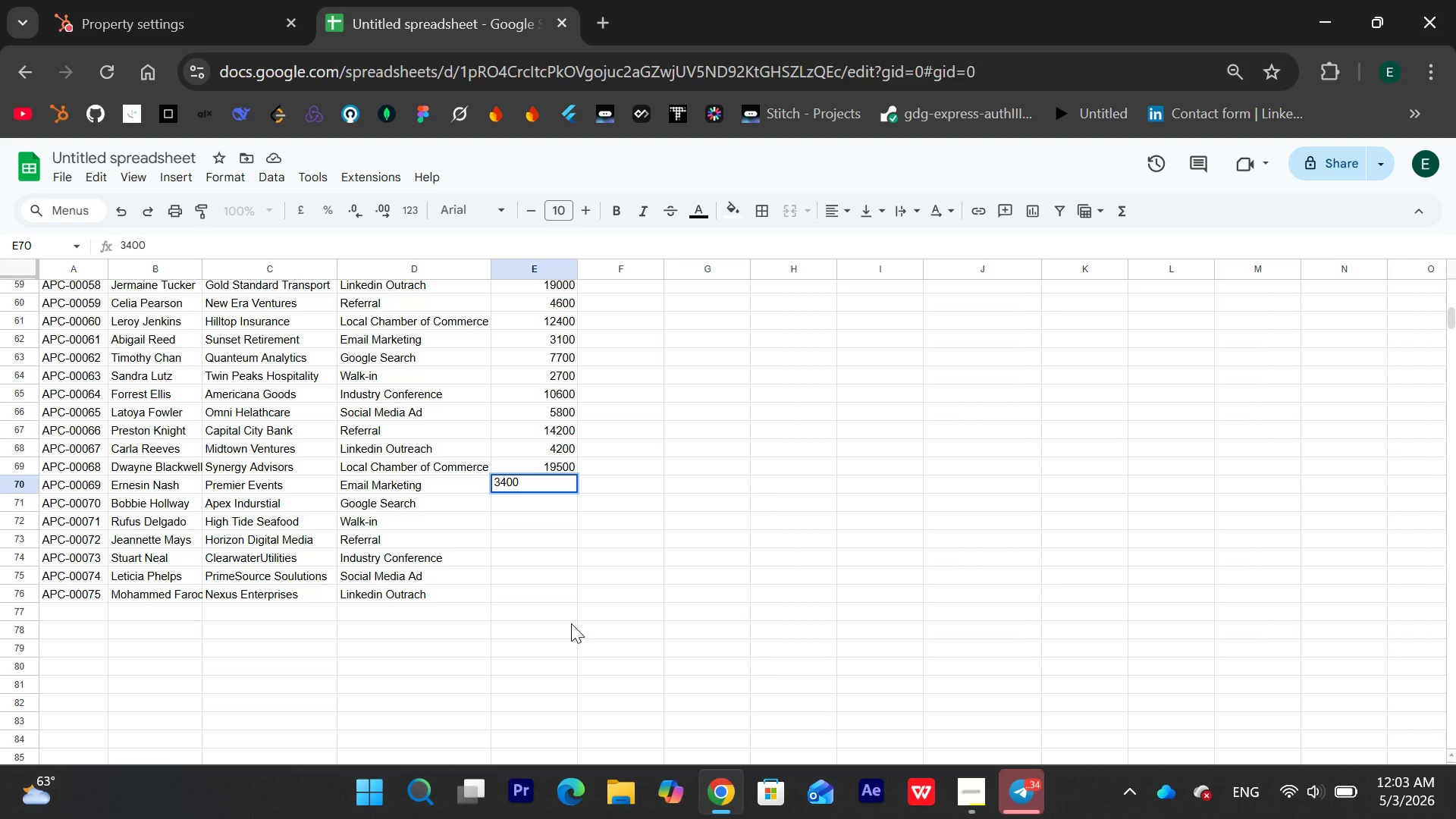 
key(Enter)
 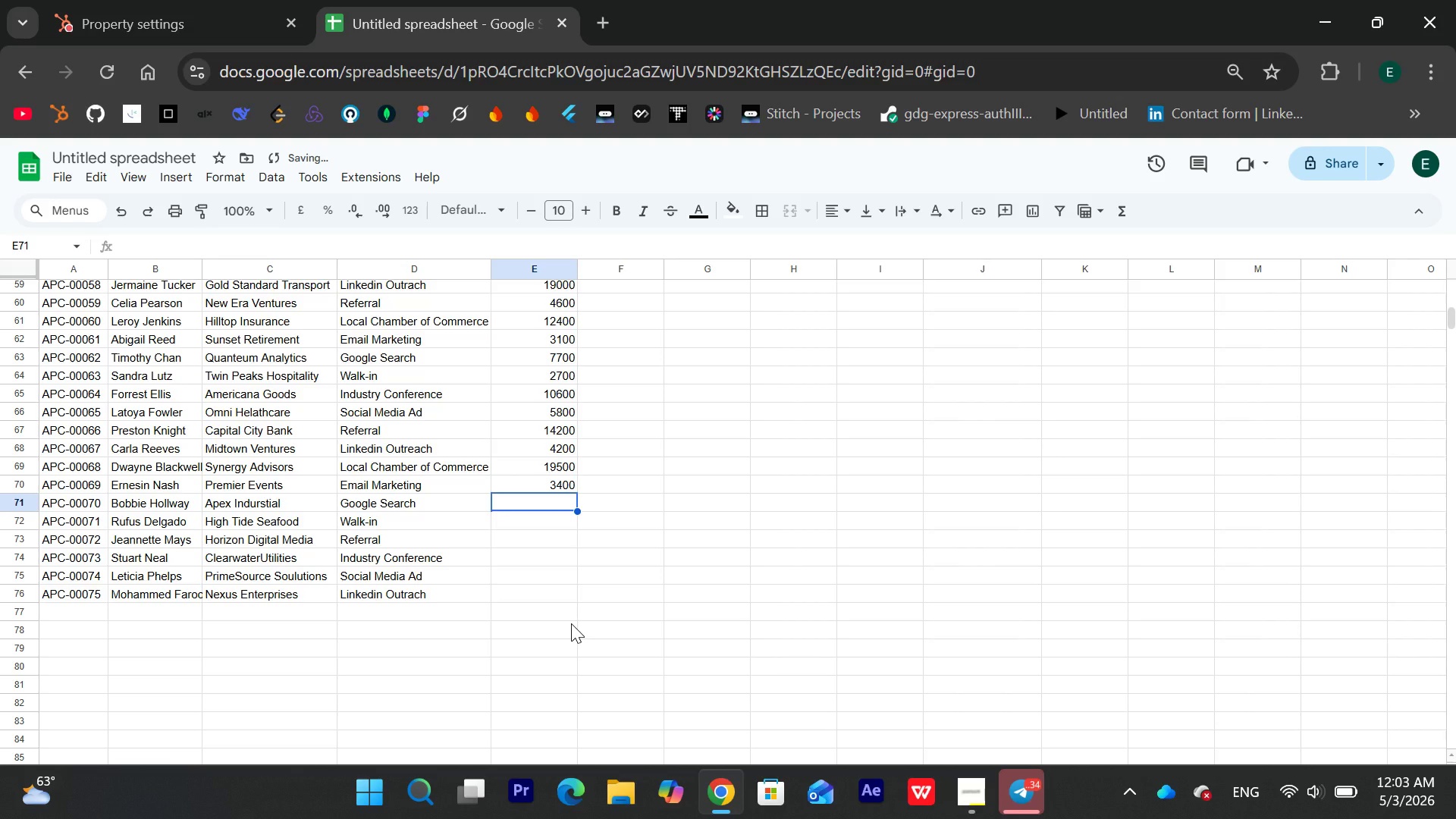 
type(9200)
 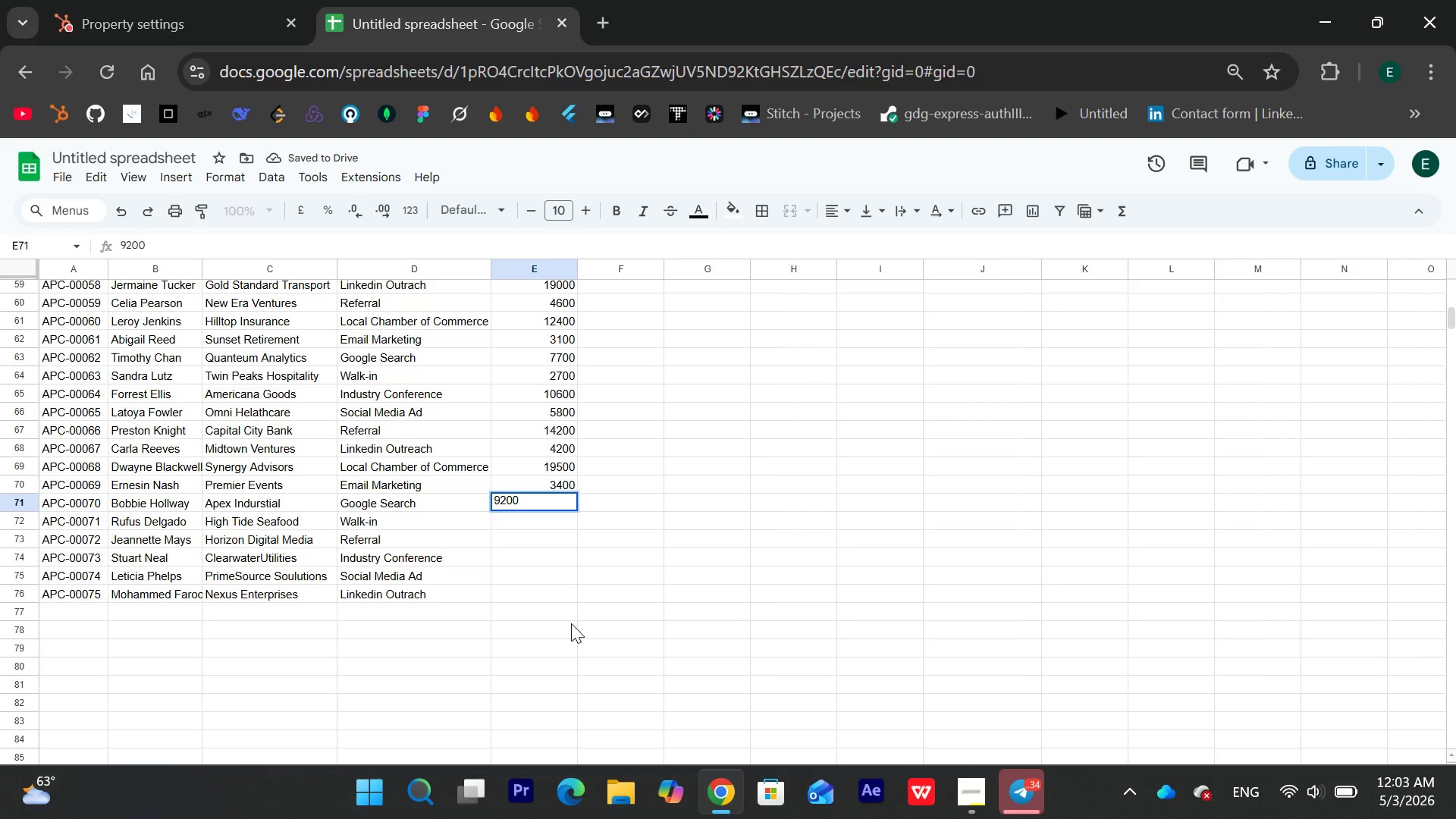 
key(Enter)
 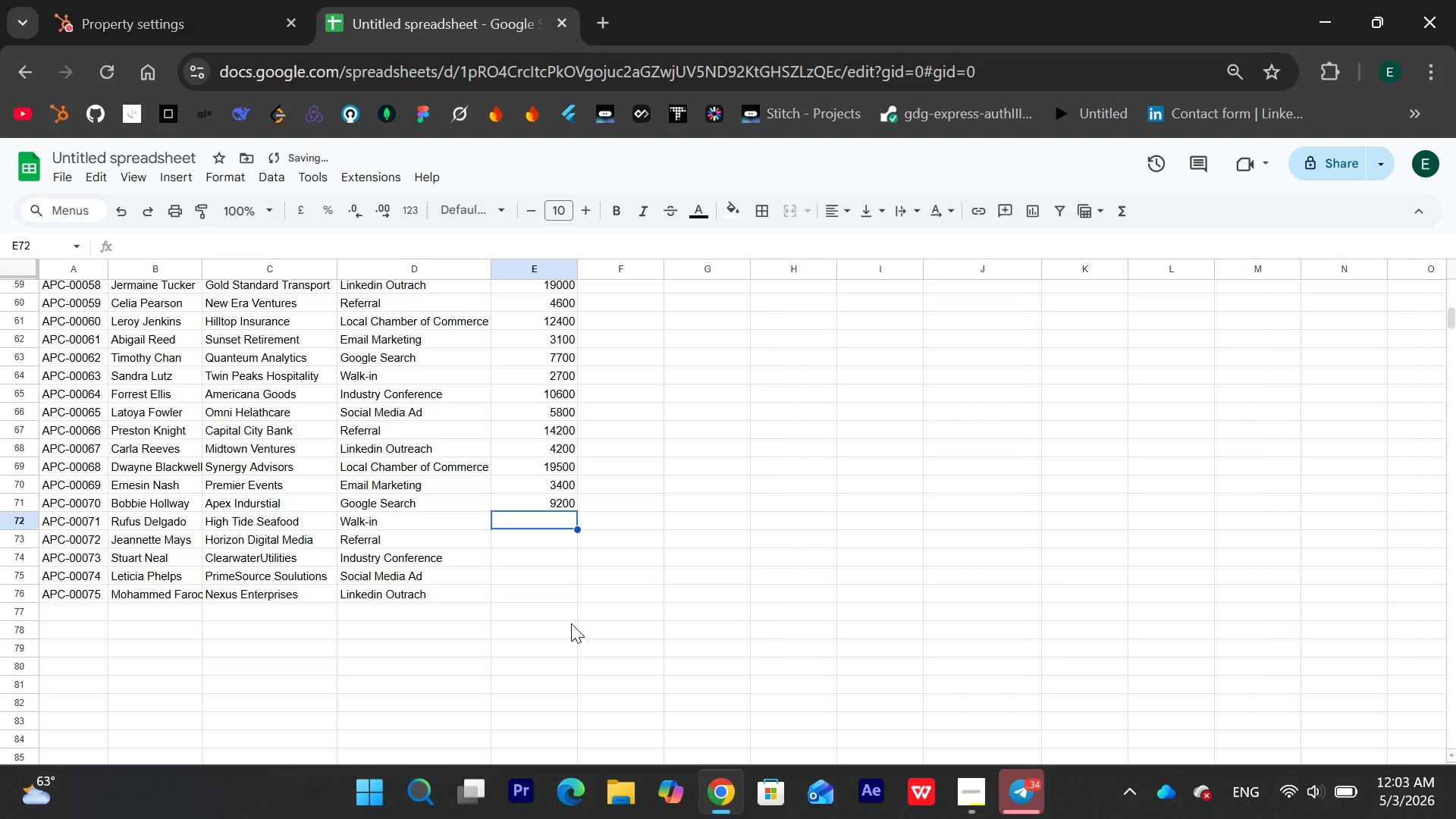 
type(2200)
 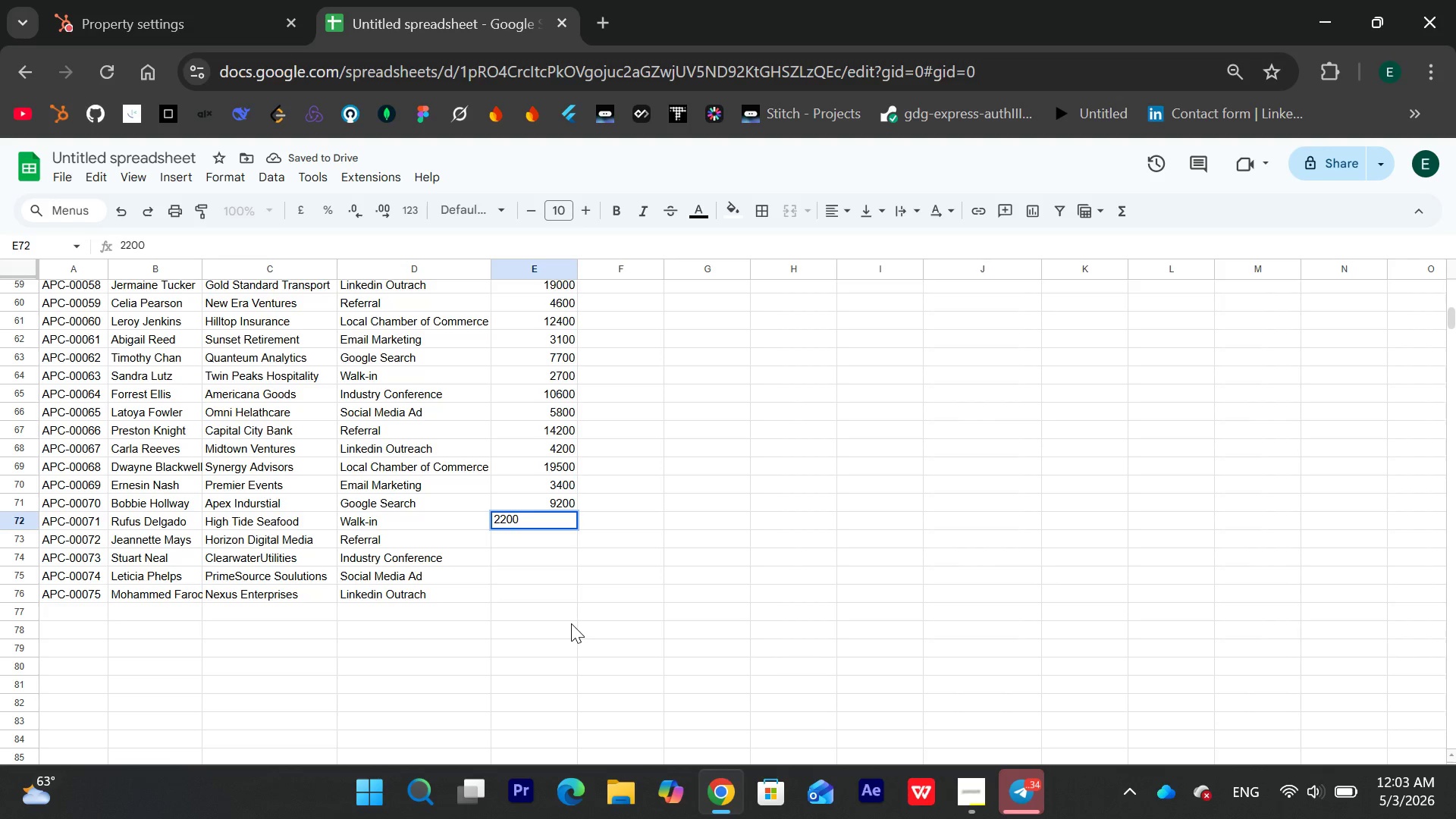 
key(Enter)
 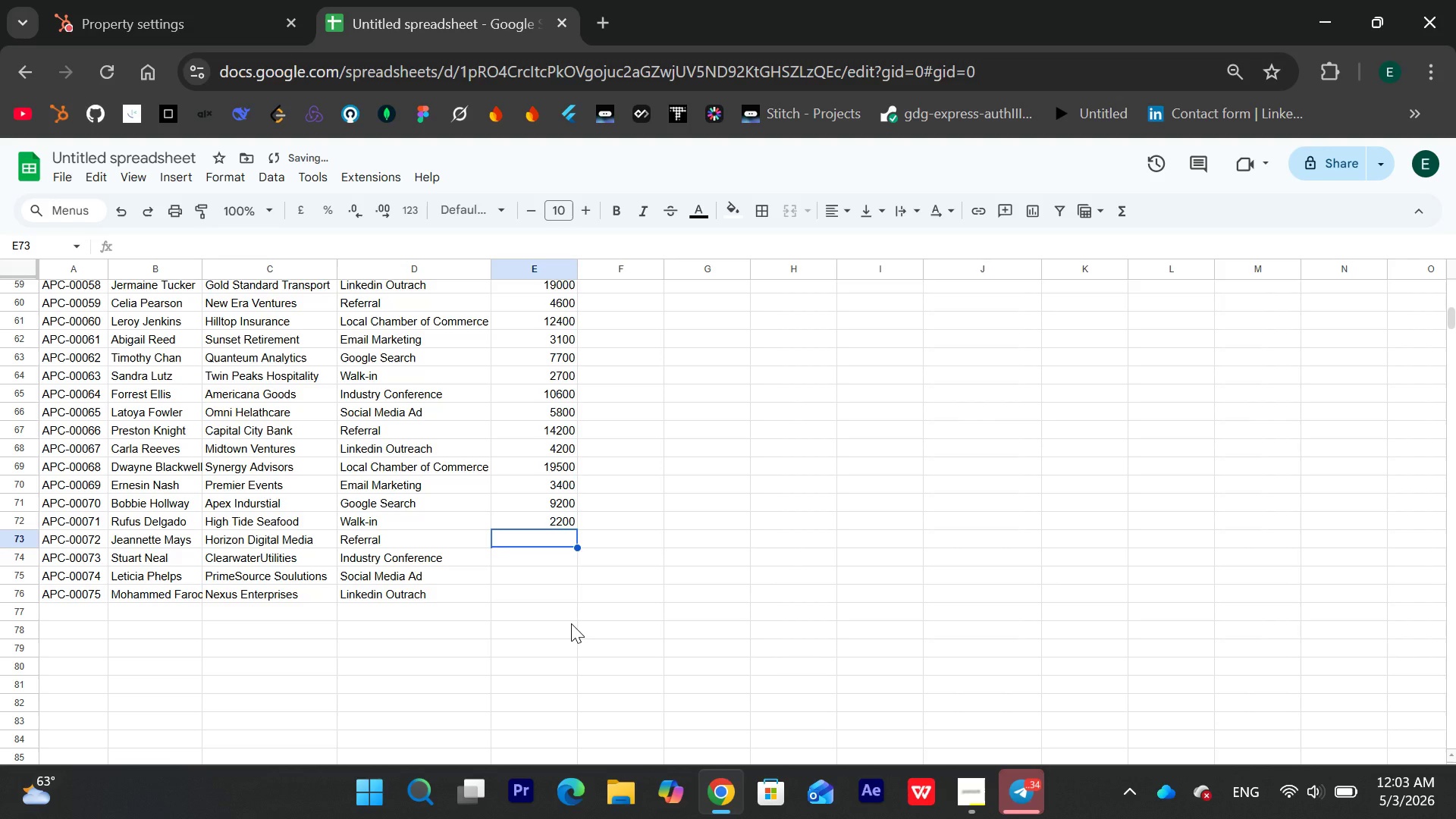 
type(175)
 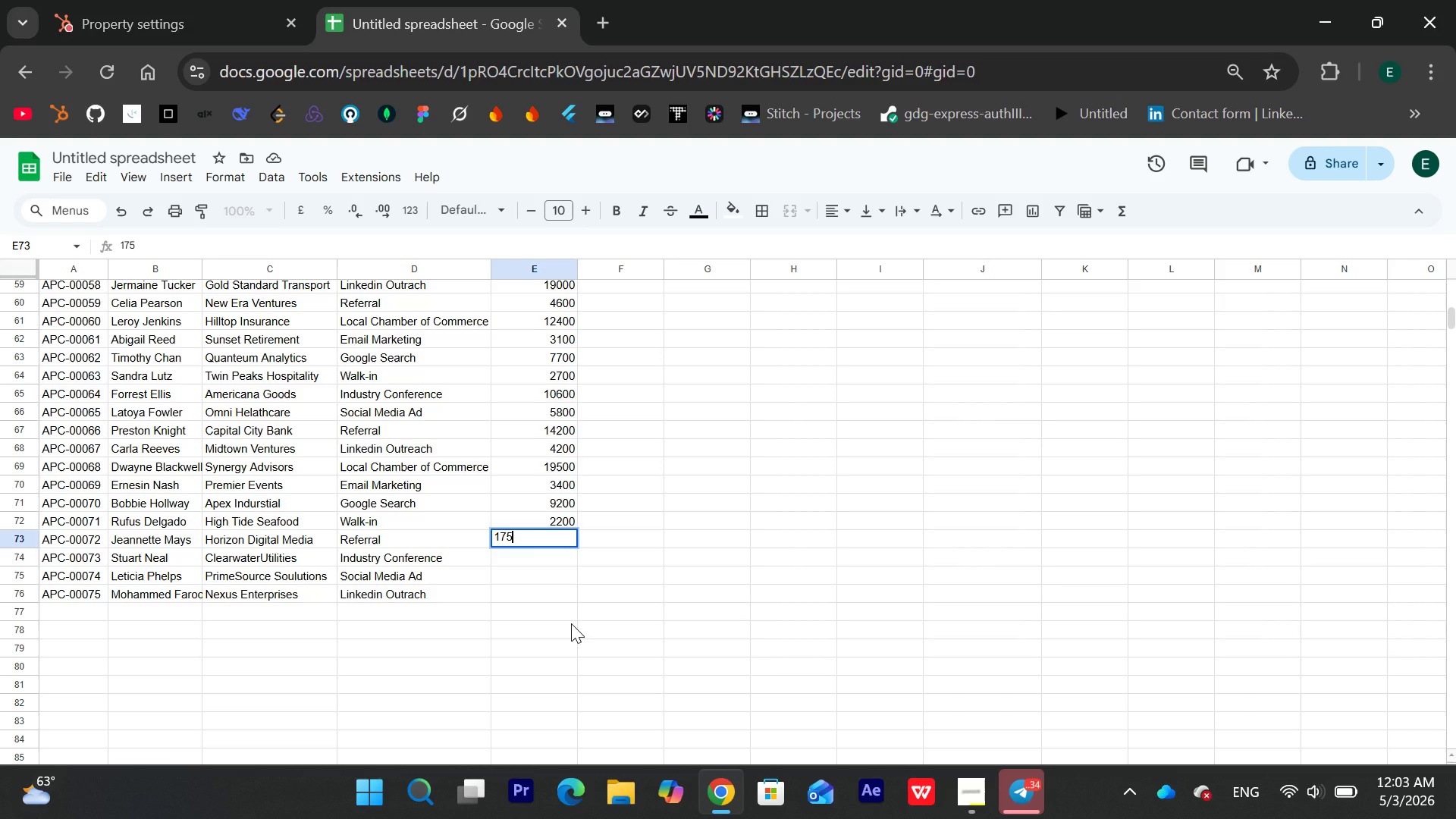 
type(00)
 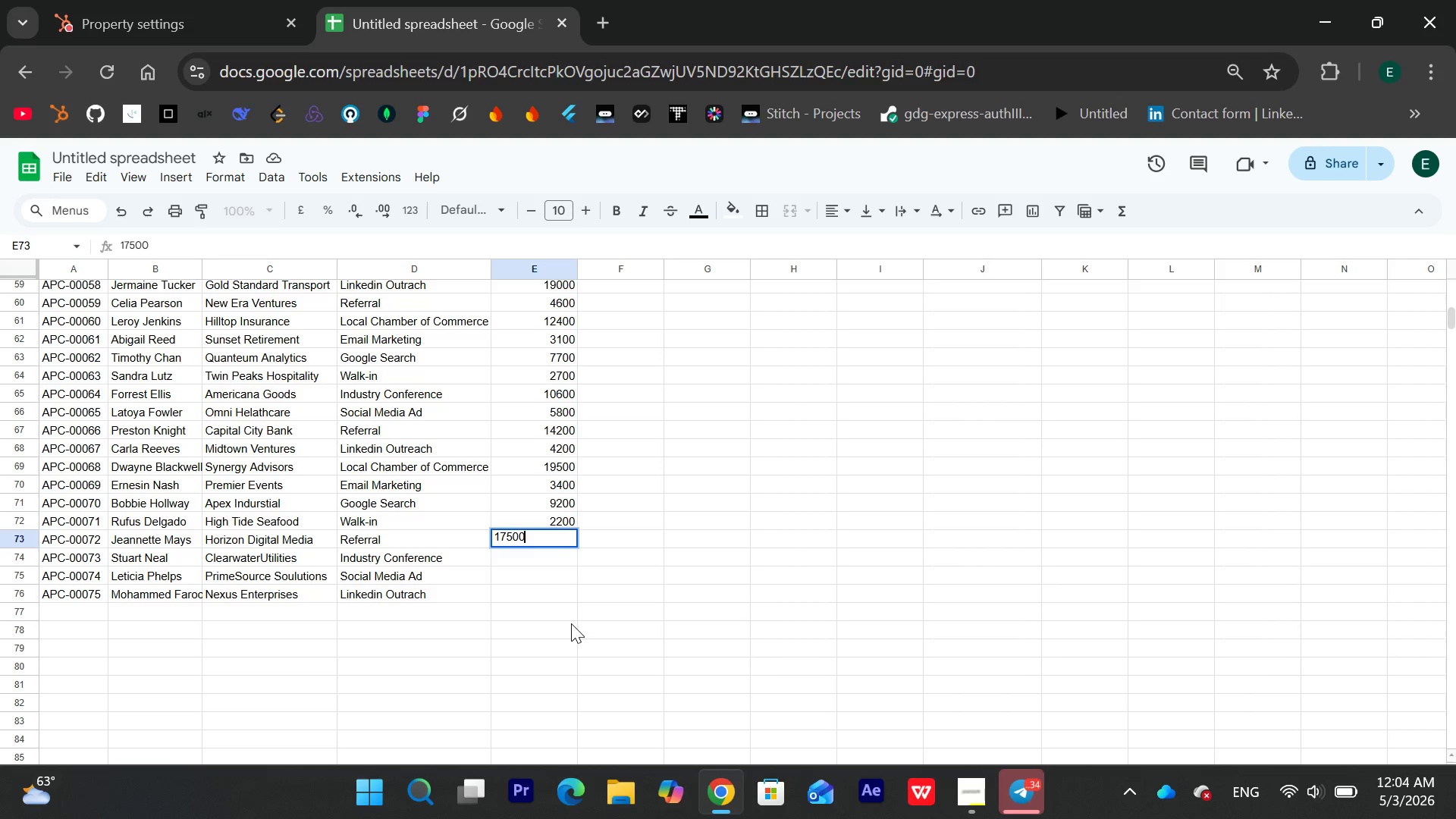 
key(Enter)
 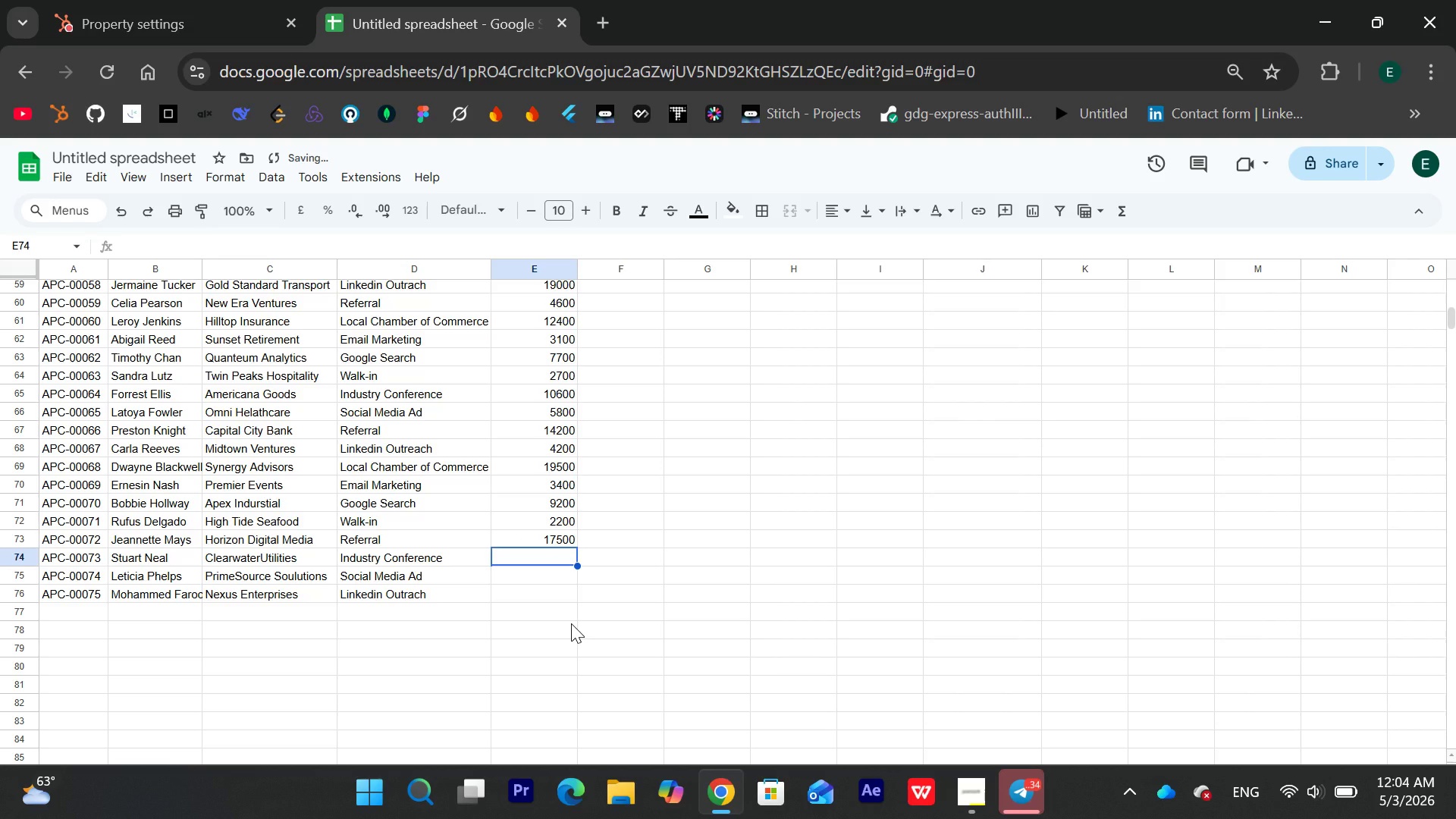 
type(6800)
 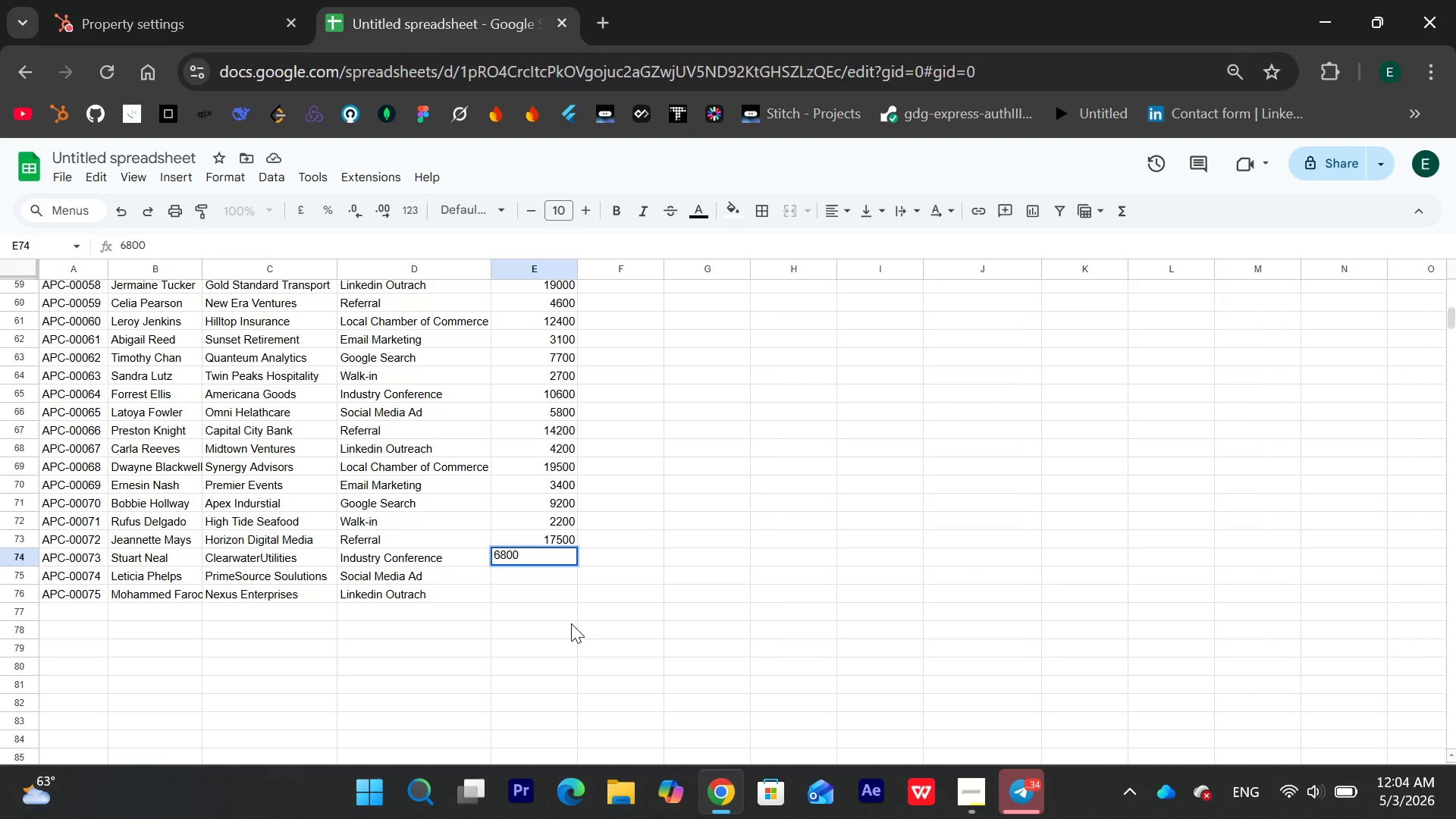 
key(Enter)
 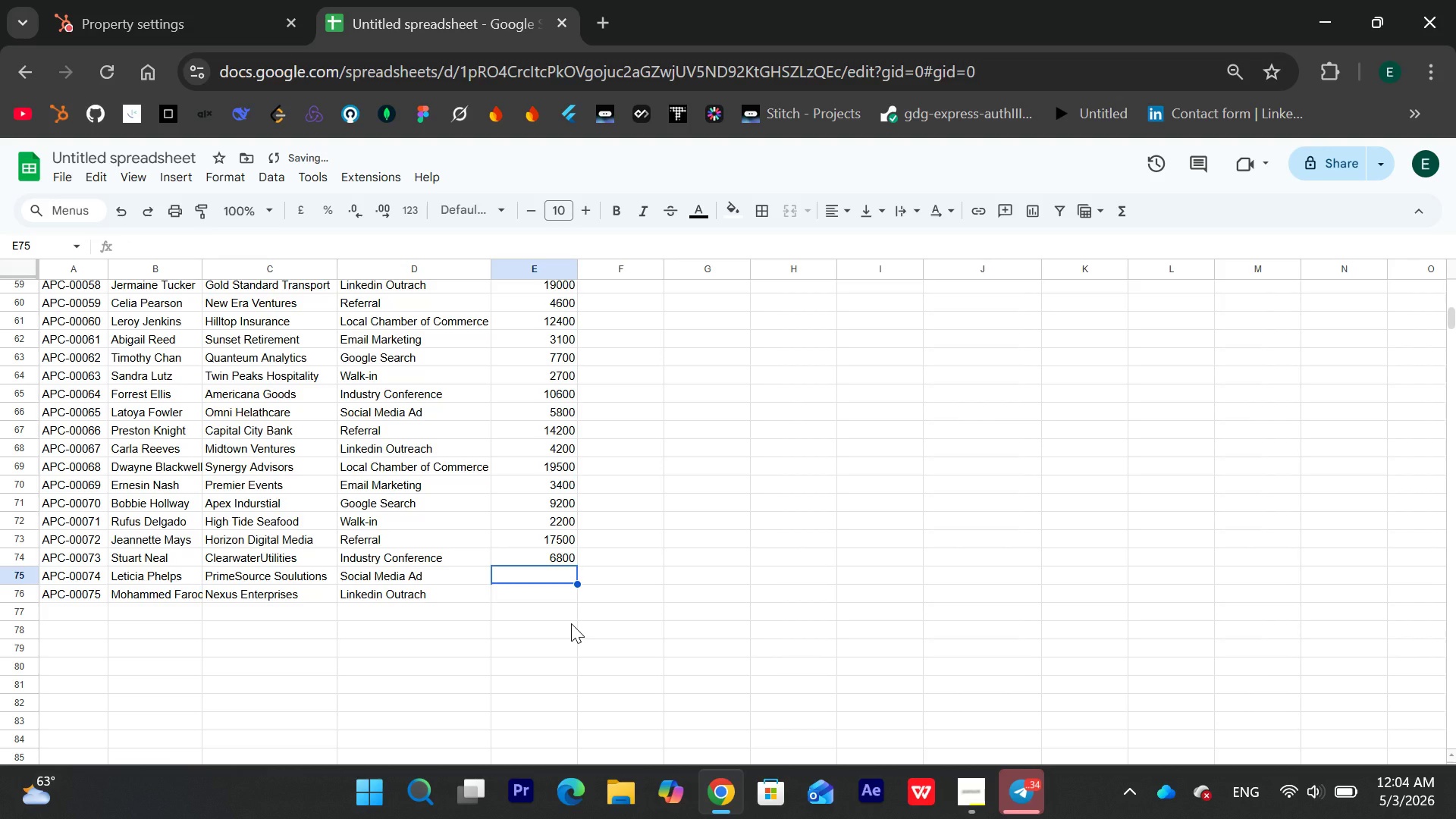 
type(4300)
 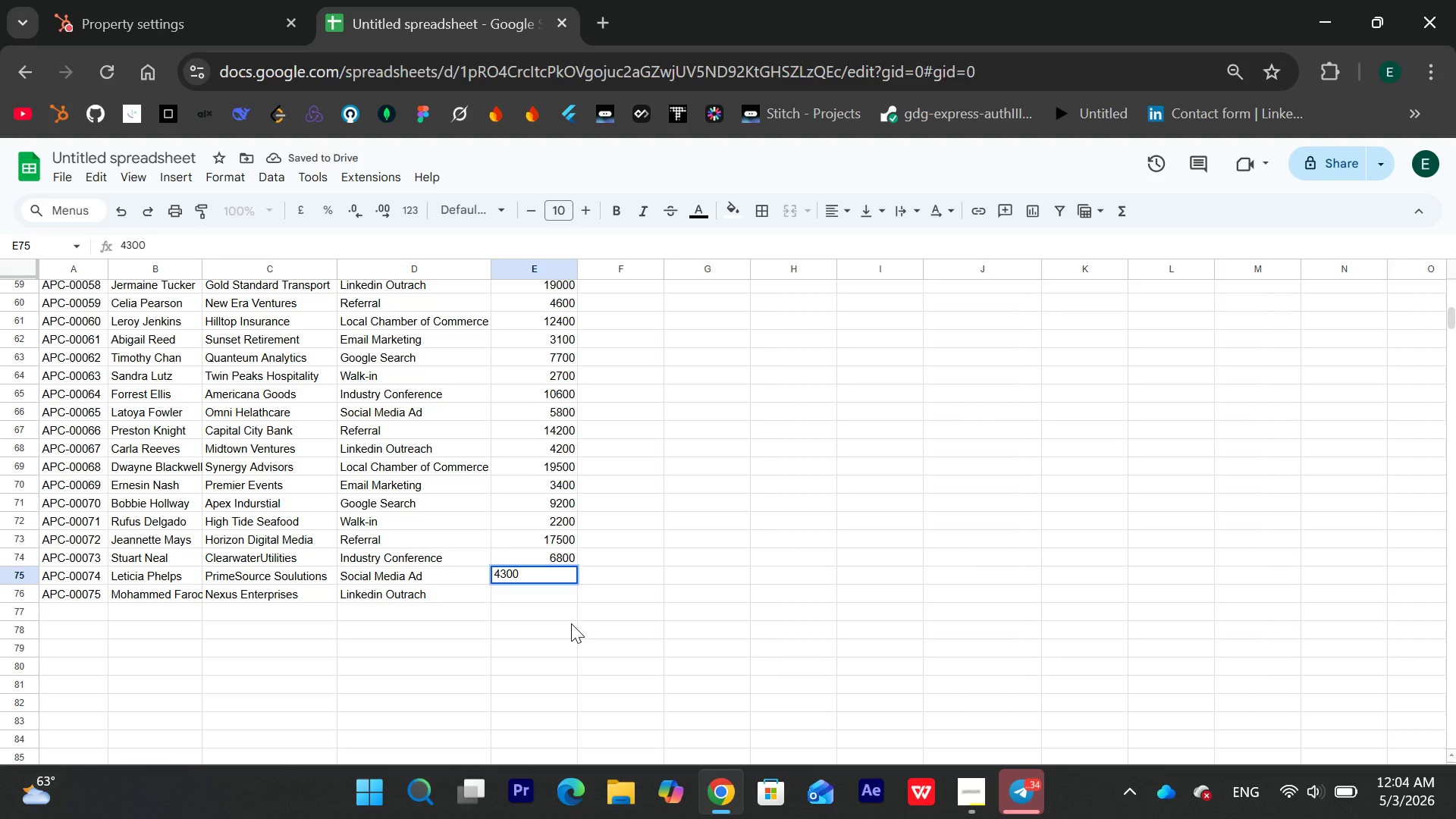 
key(Enter)
 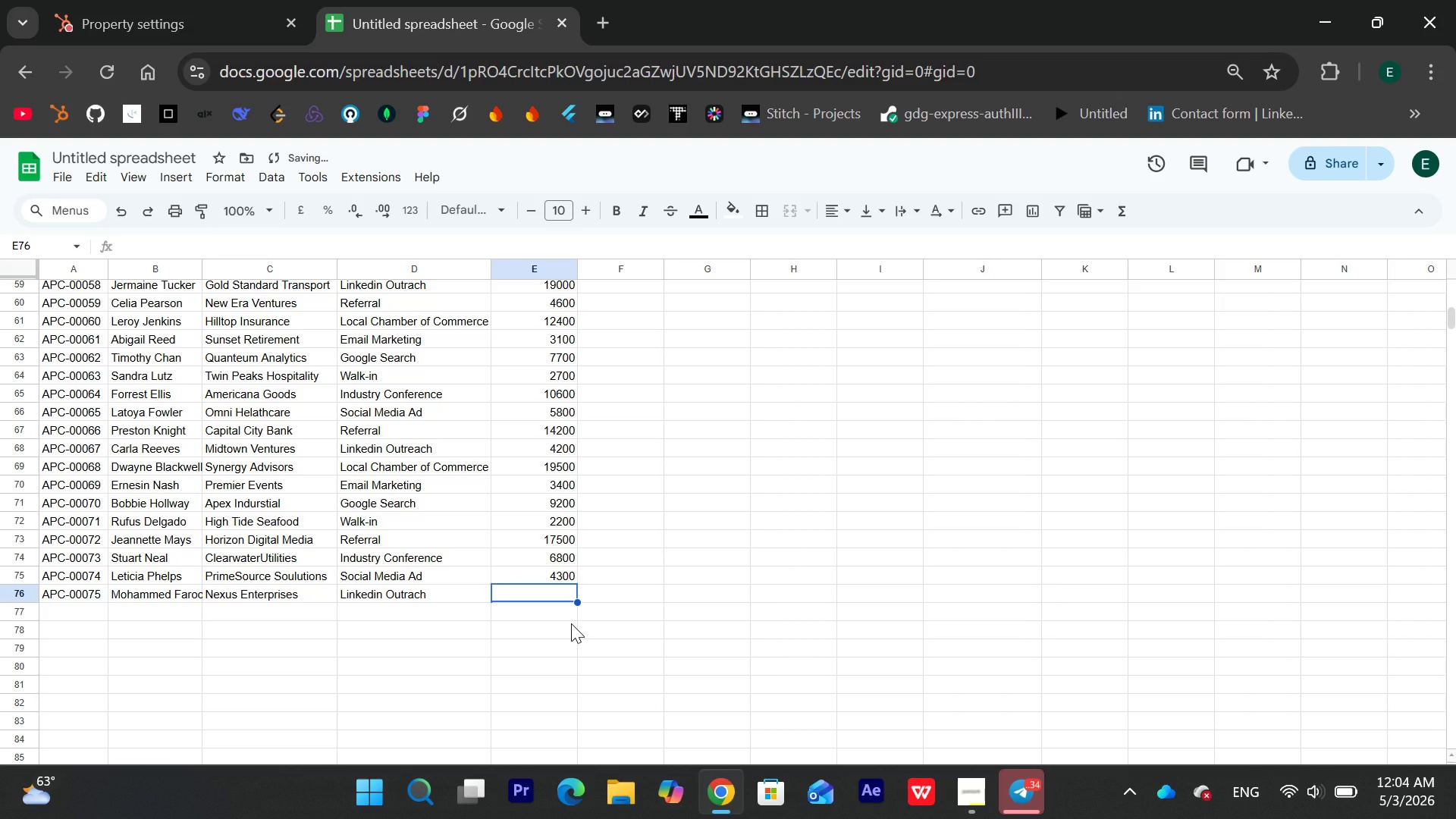 
type(14500)
 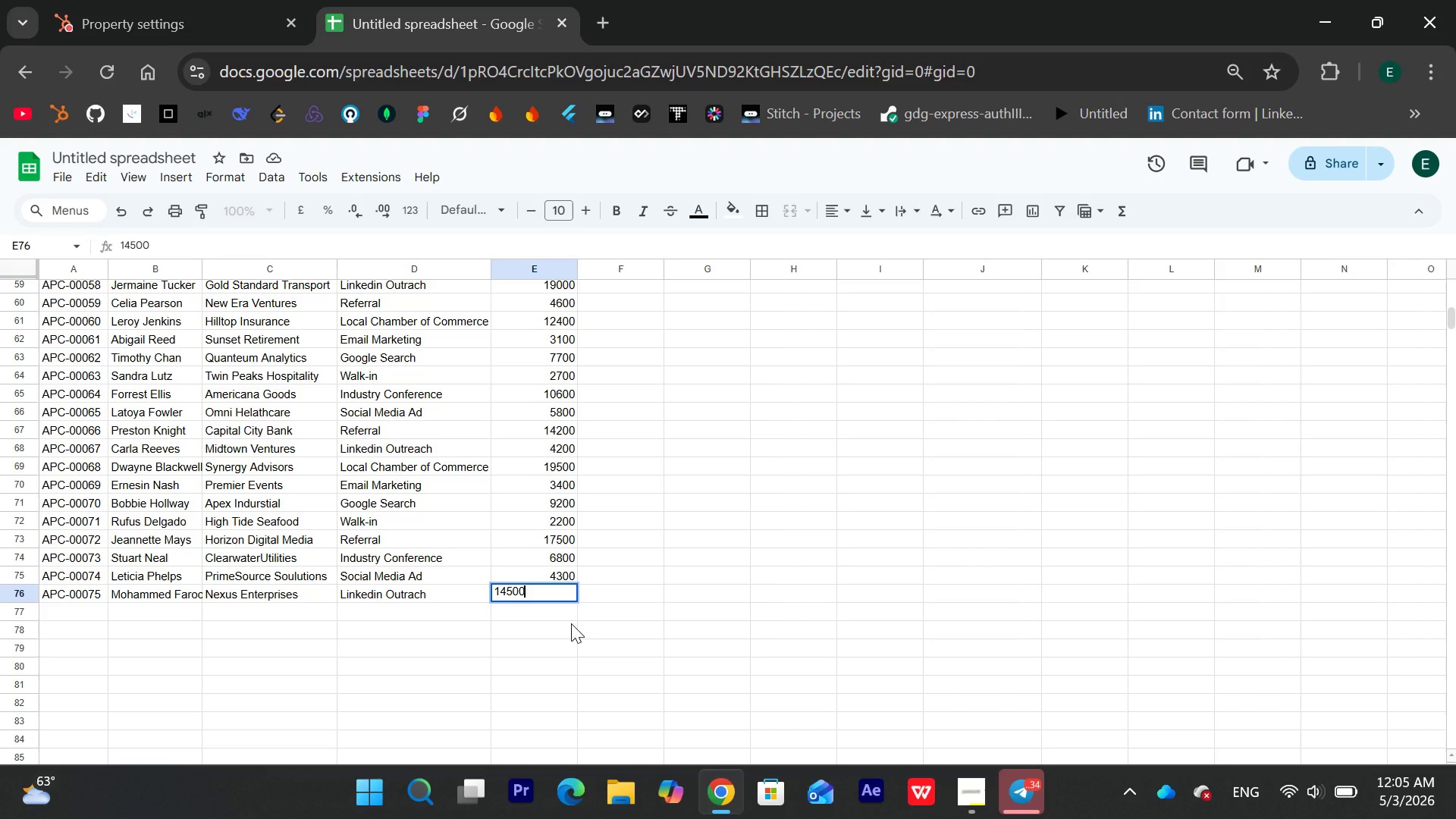 
wait(58.11)
 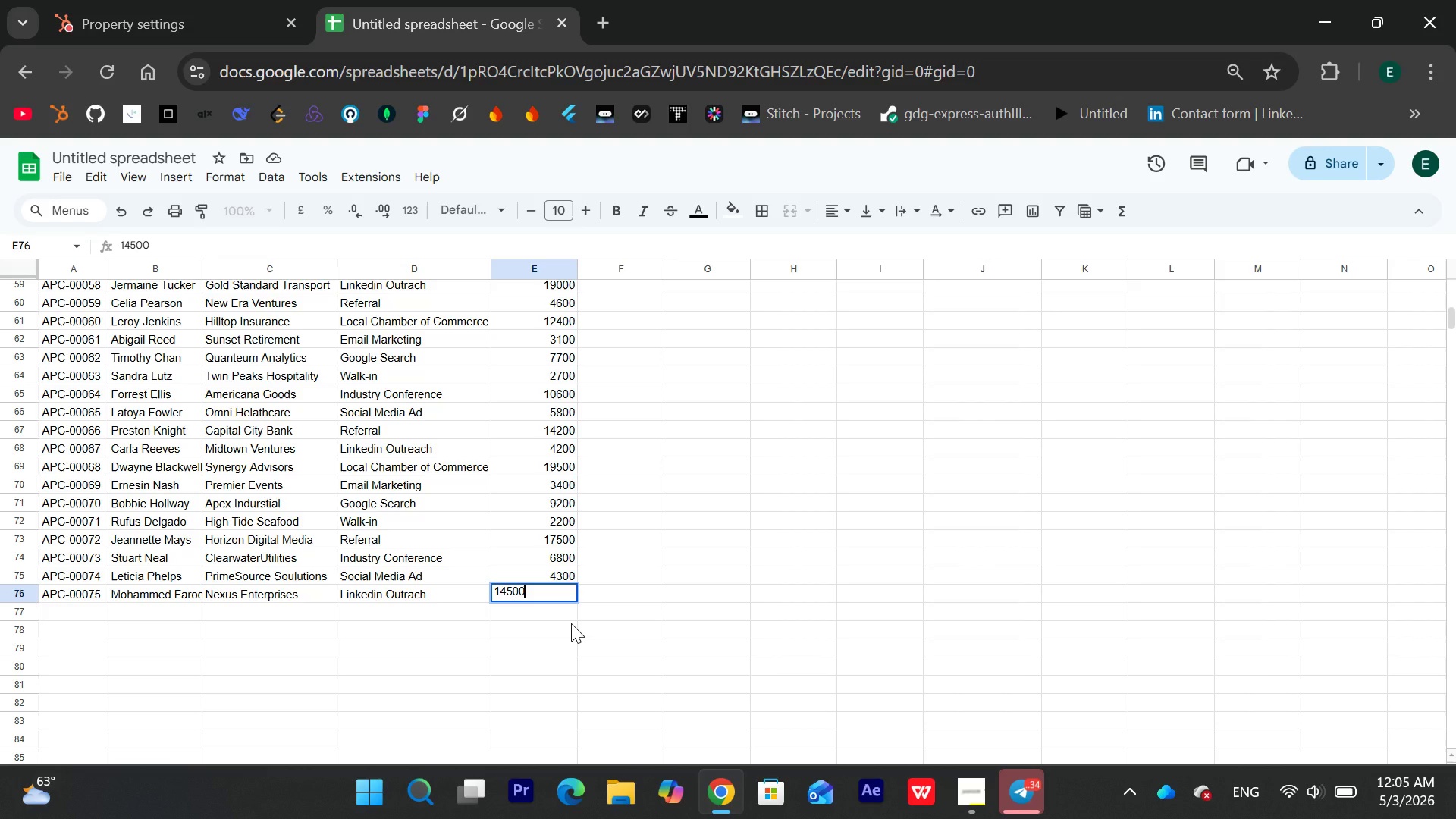 
key(Enter)
 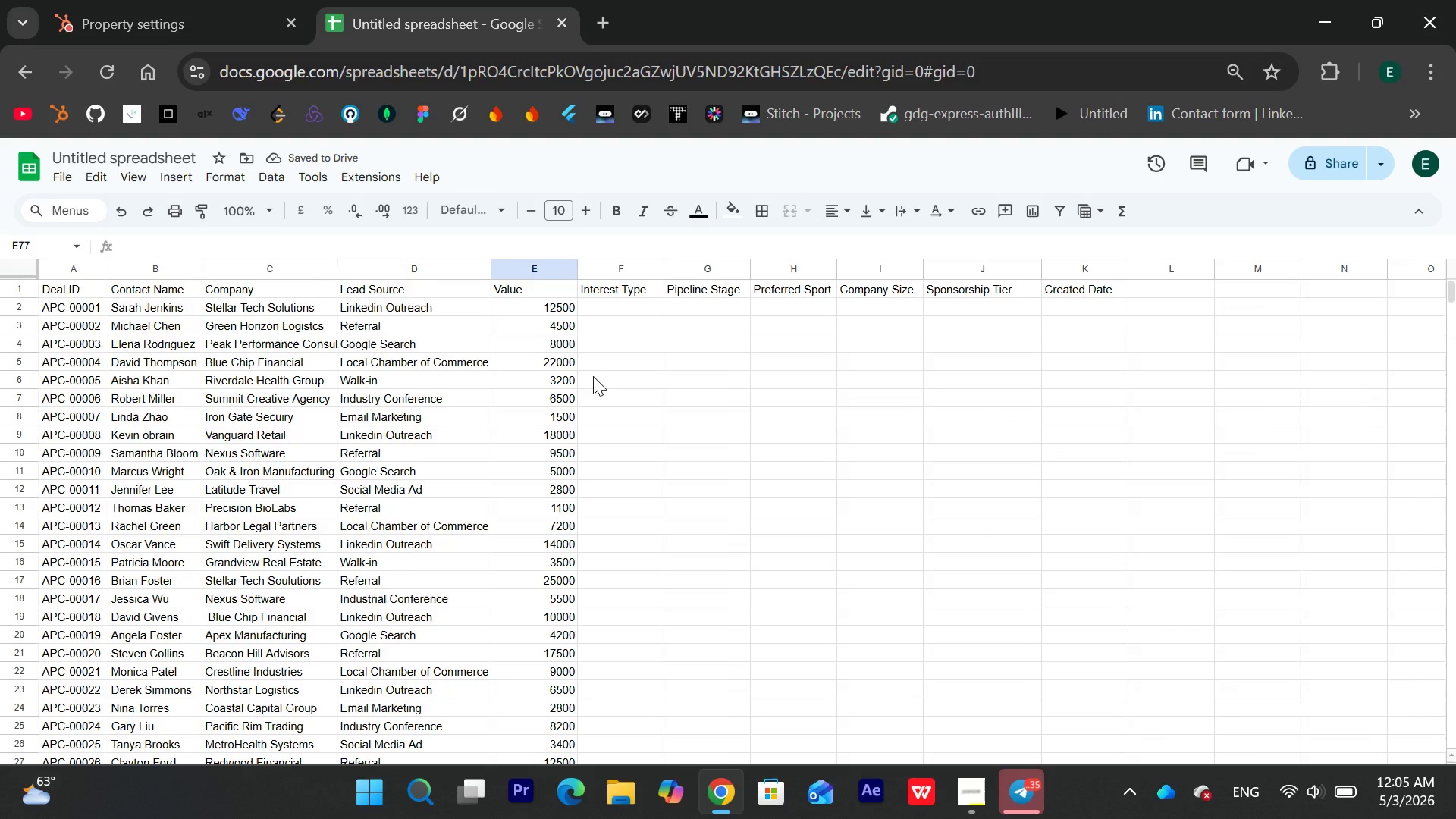 
double_click([610, 309])
 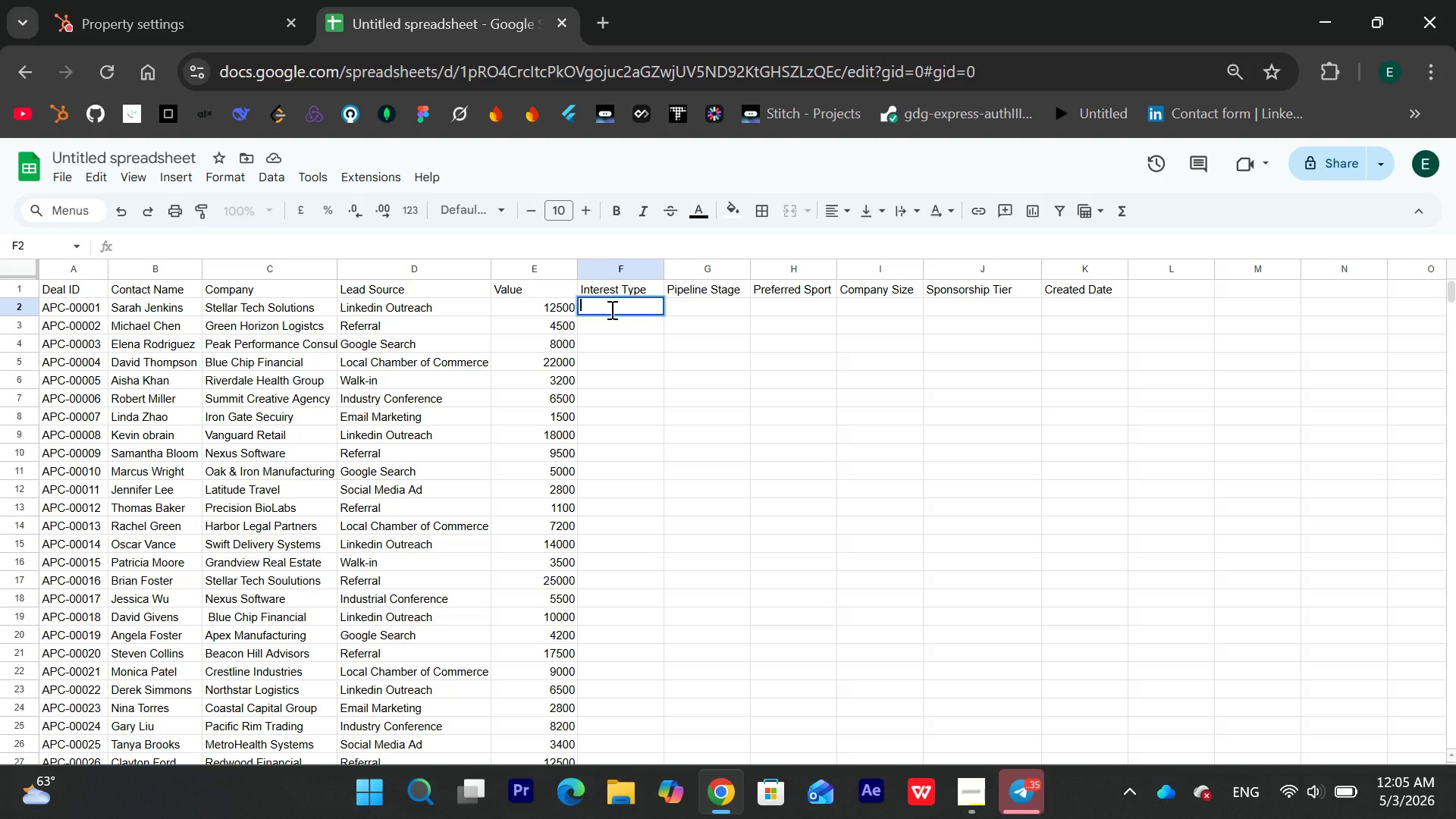 
wait(29.78)
 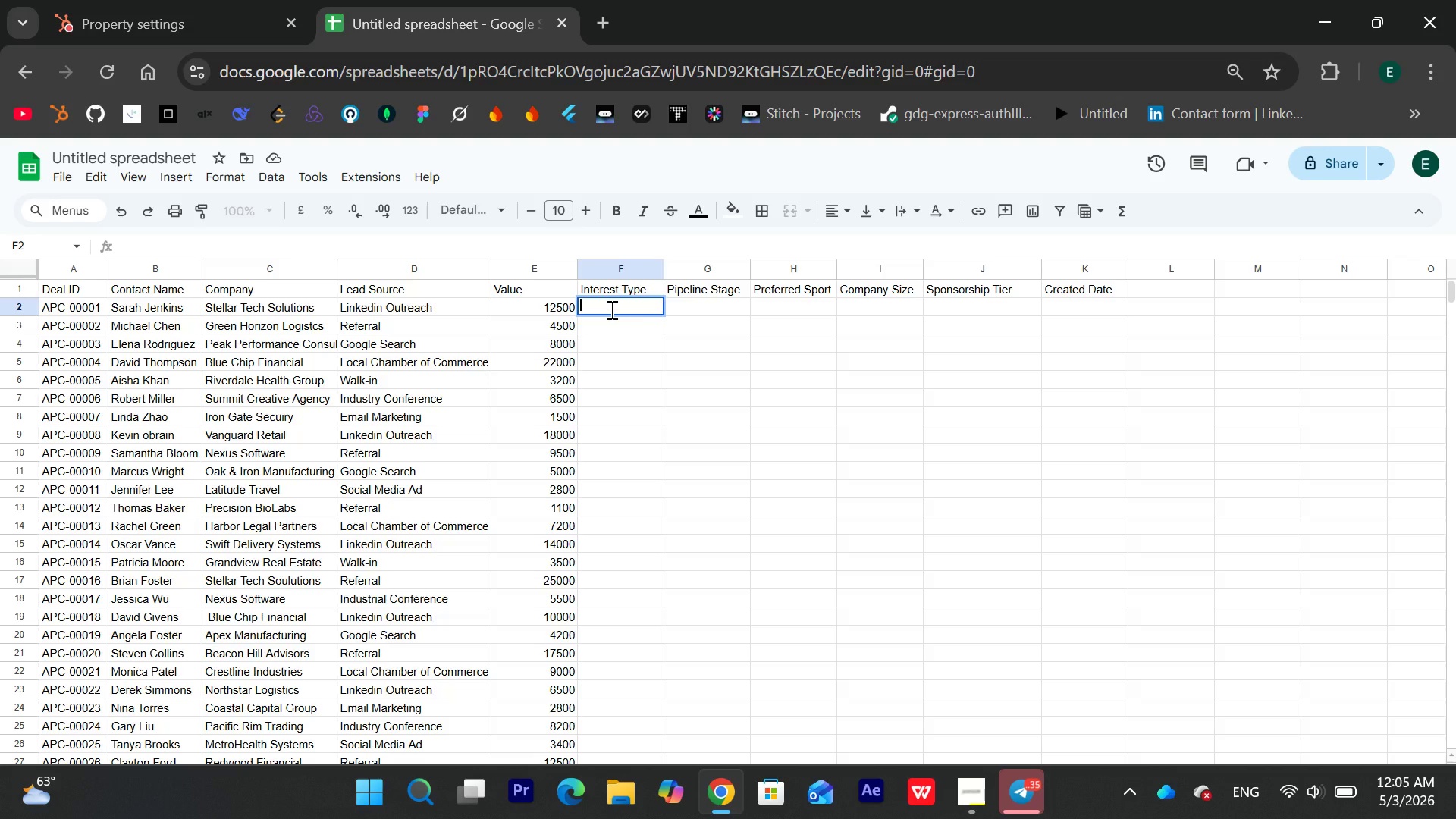 
type(Hybrid Package)
 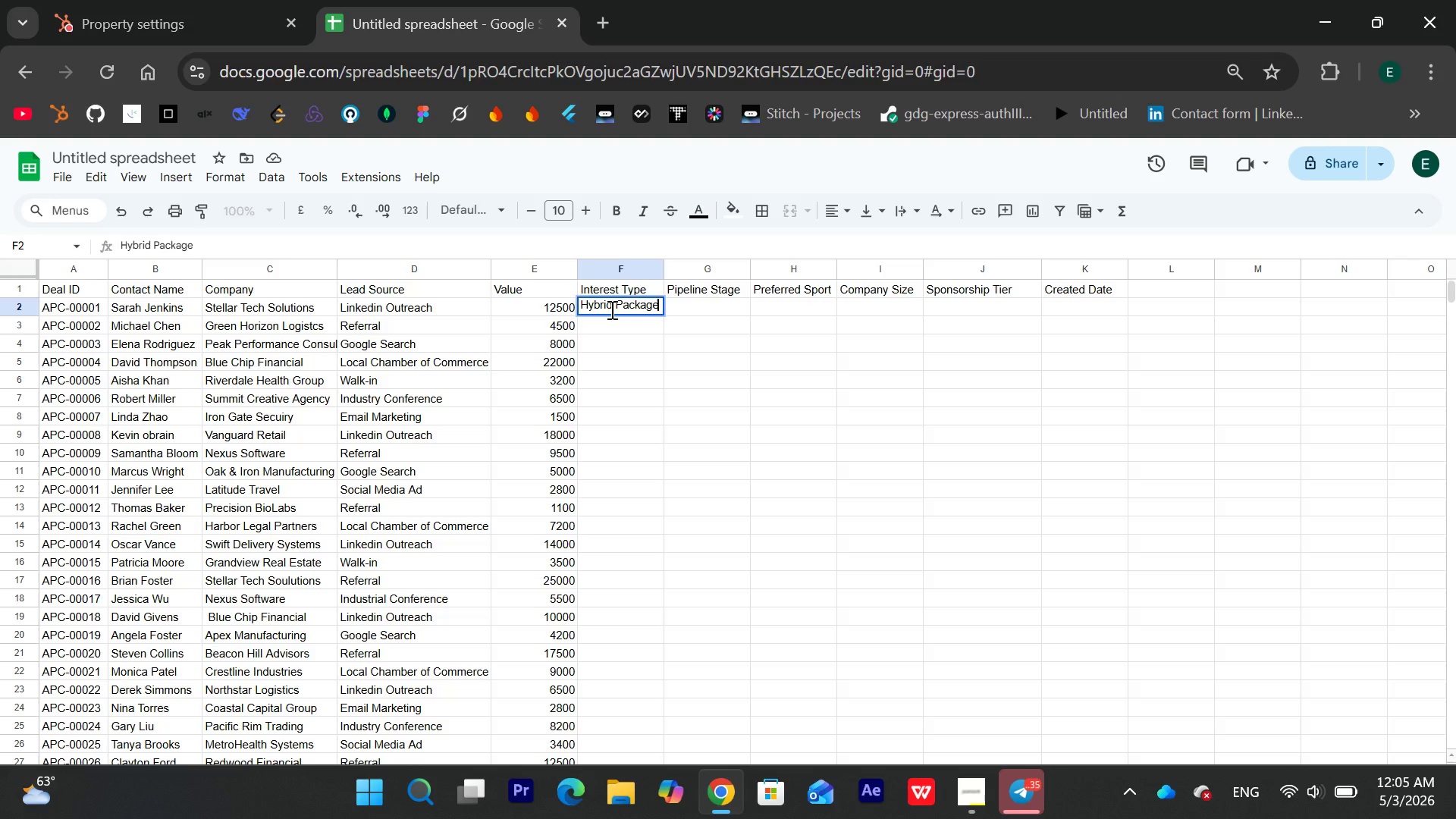 
key(Enter)
 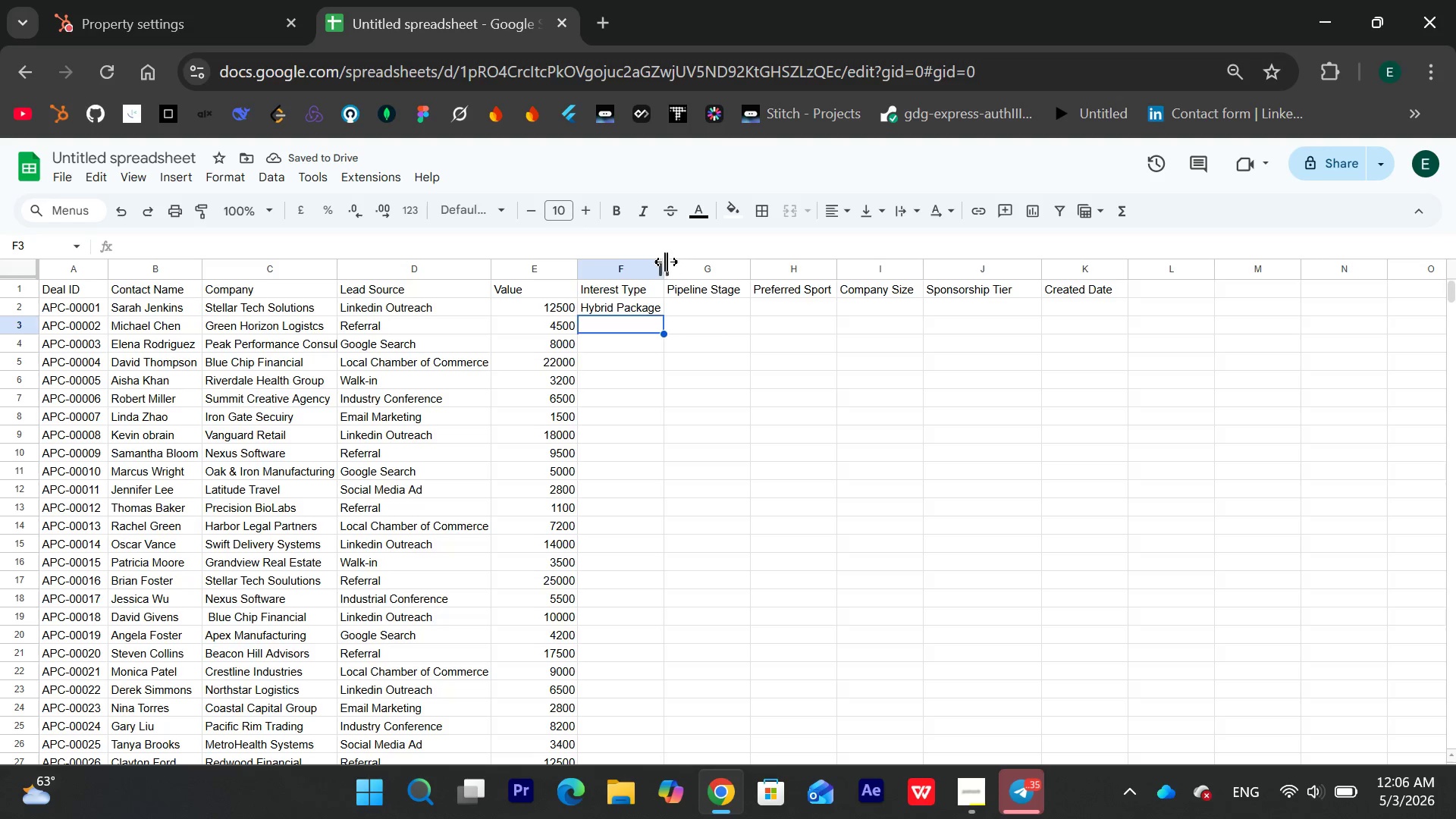 
left_click_drag(start_coordinate=[664, 271], to_coordinate=[701, 268])
 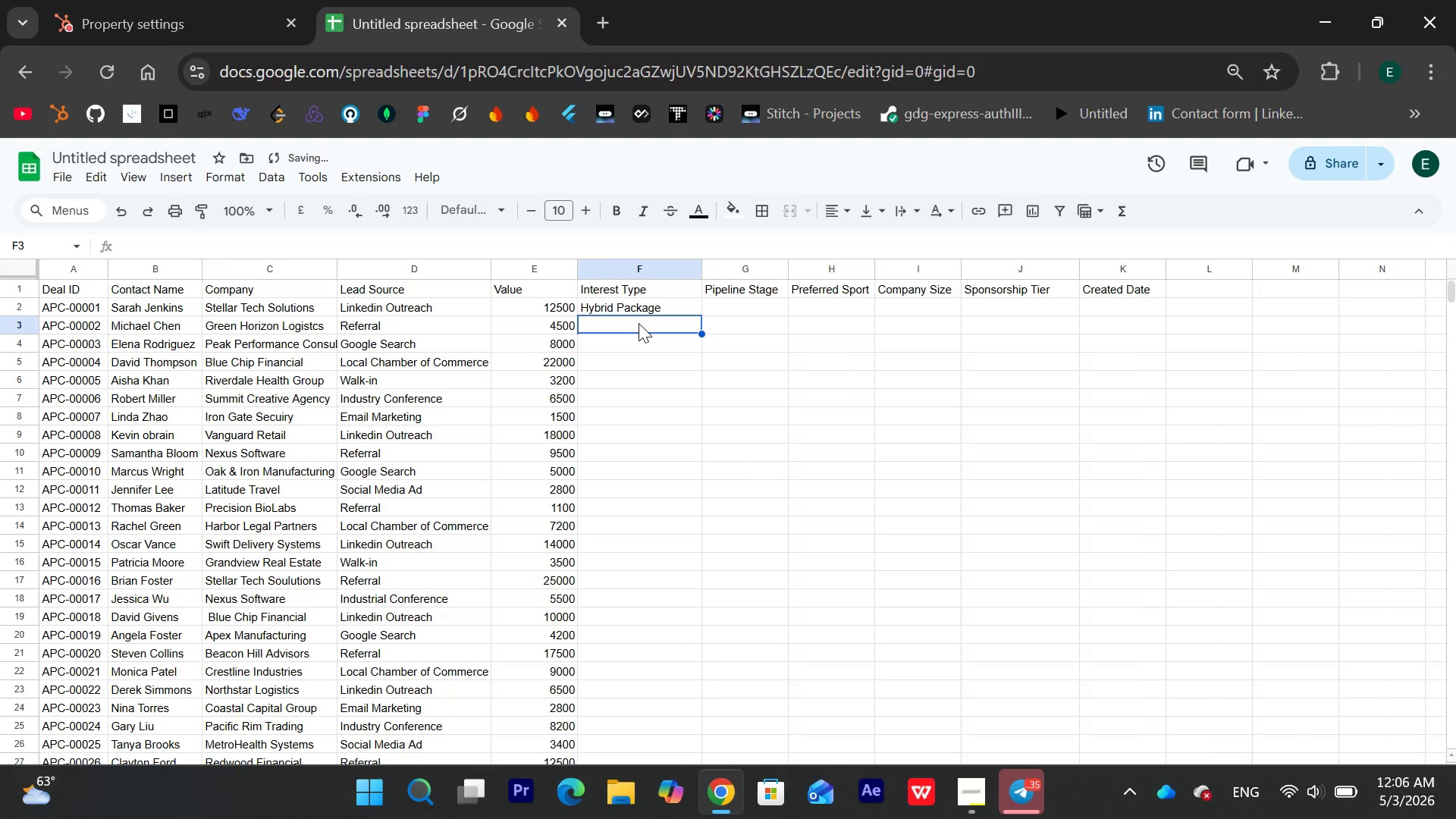 
double_click([639, 323])
 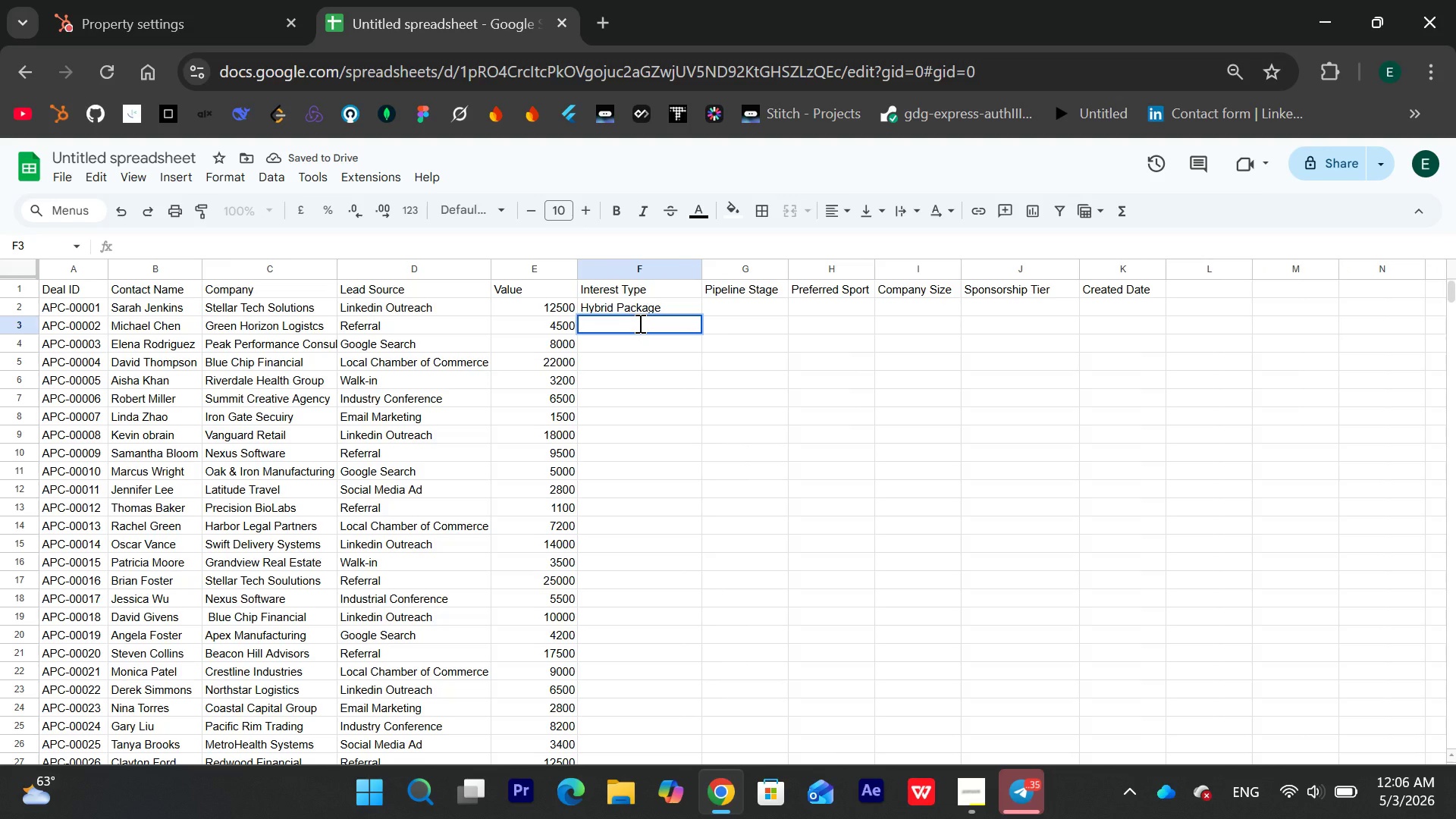 
type(Group )
 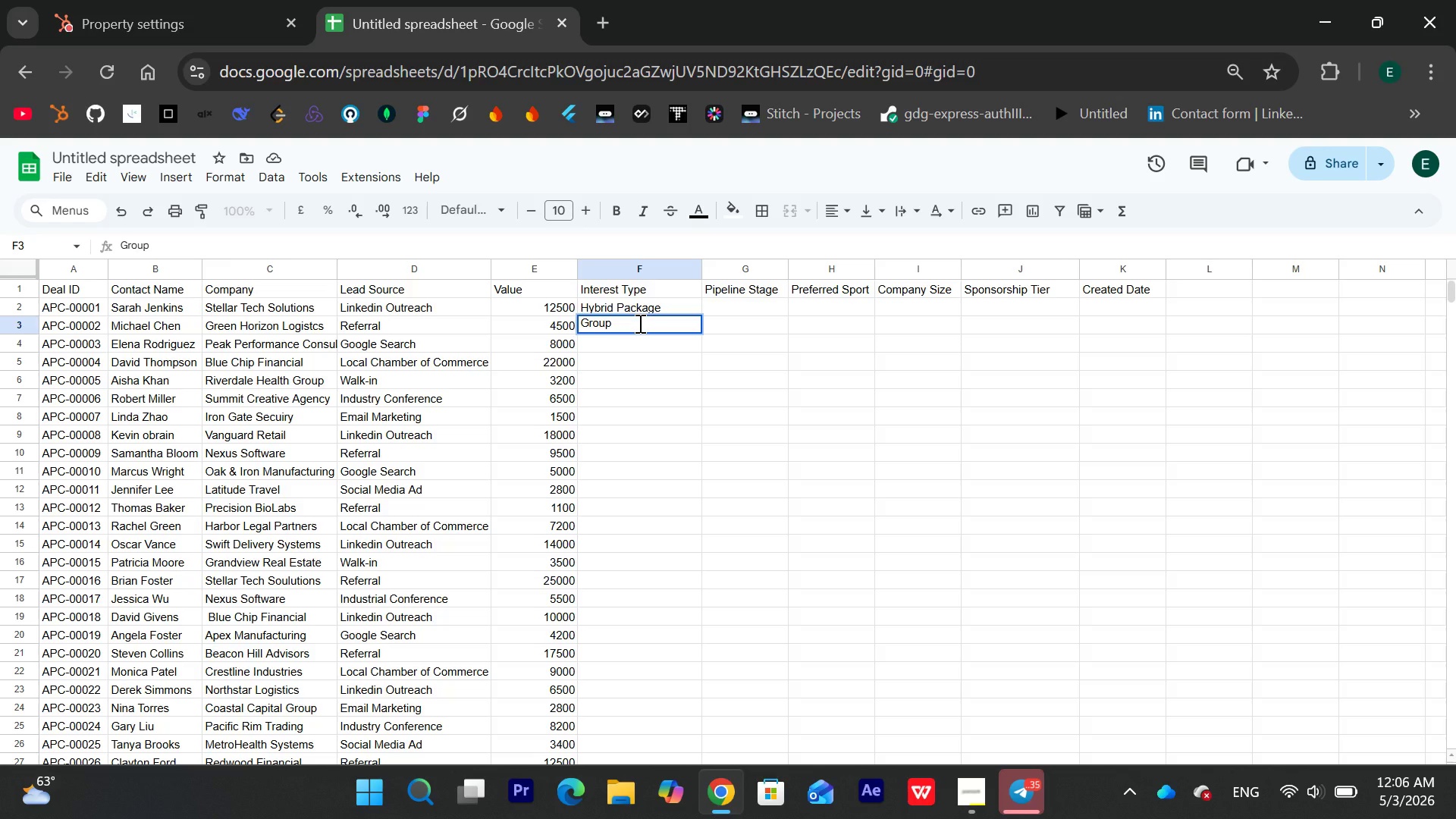 
wait(24.7)
 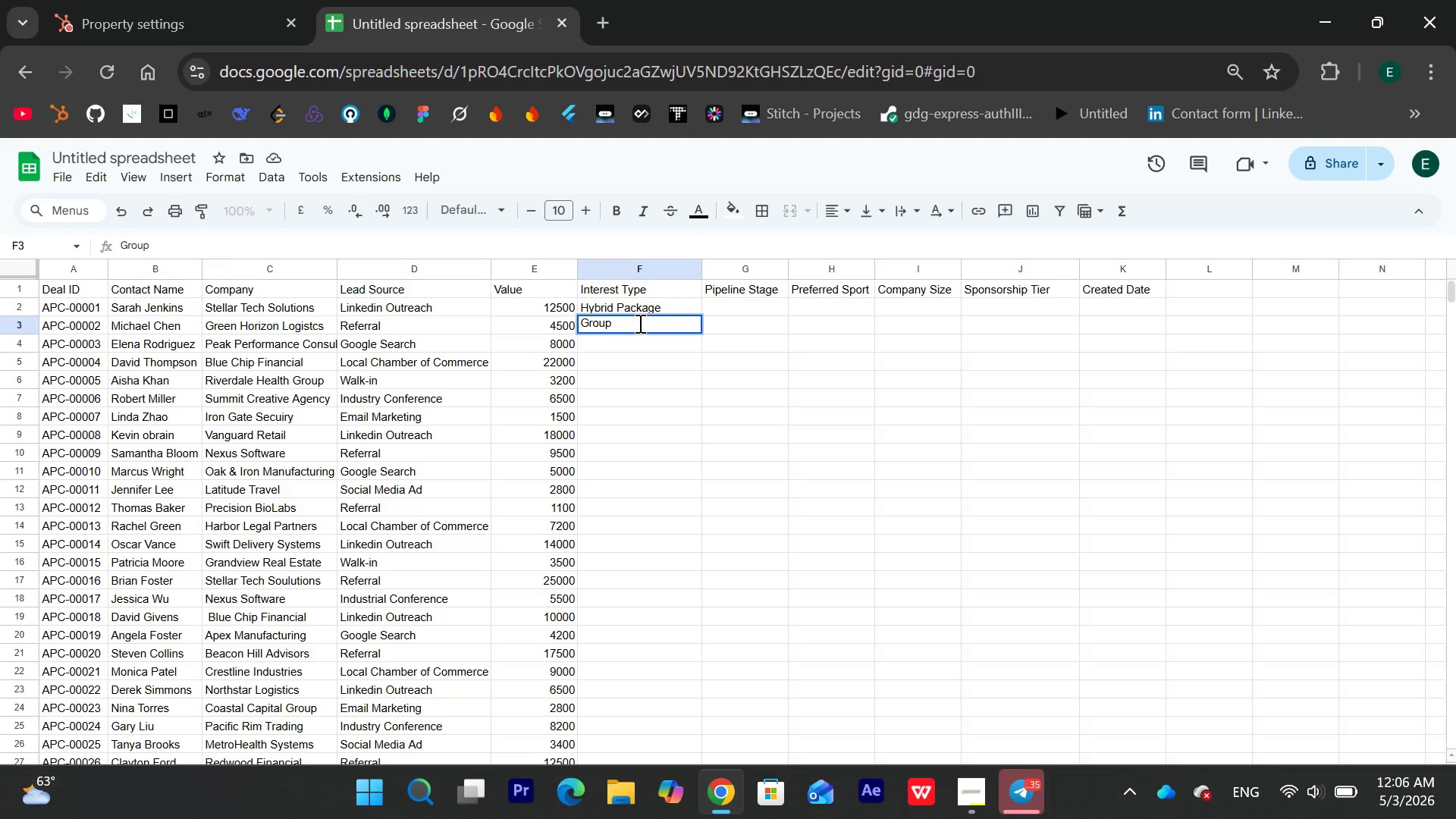 
type(Membership)
 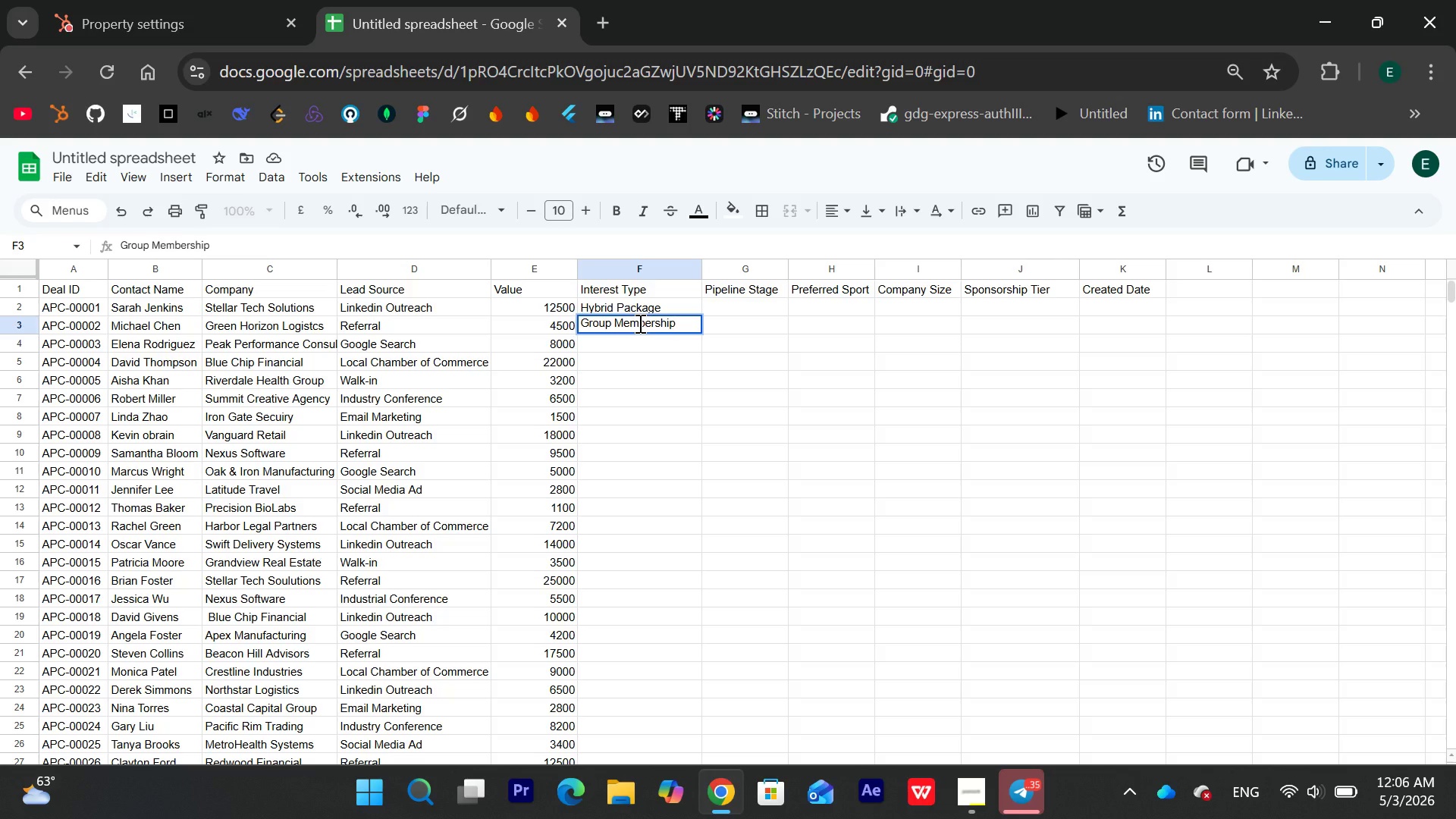 
key(Enter)
 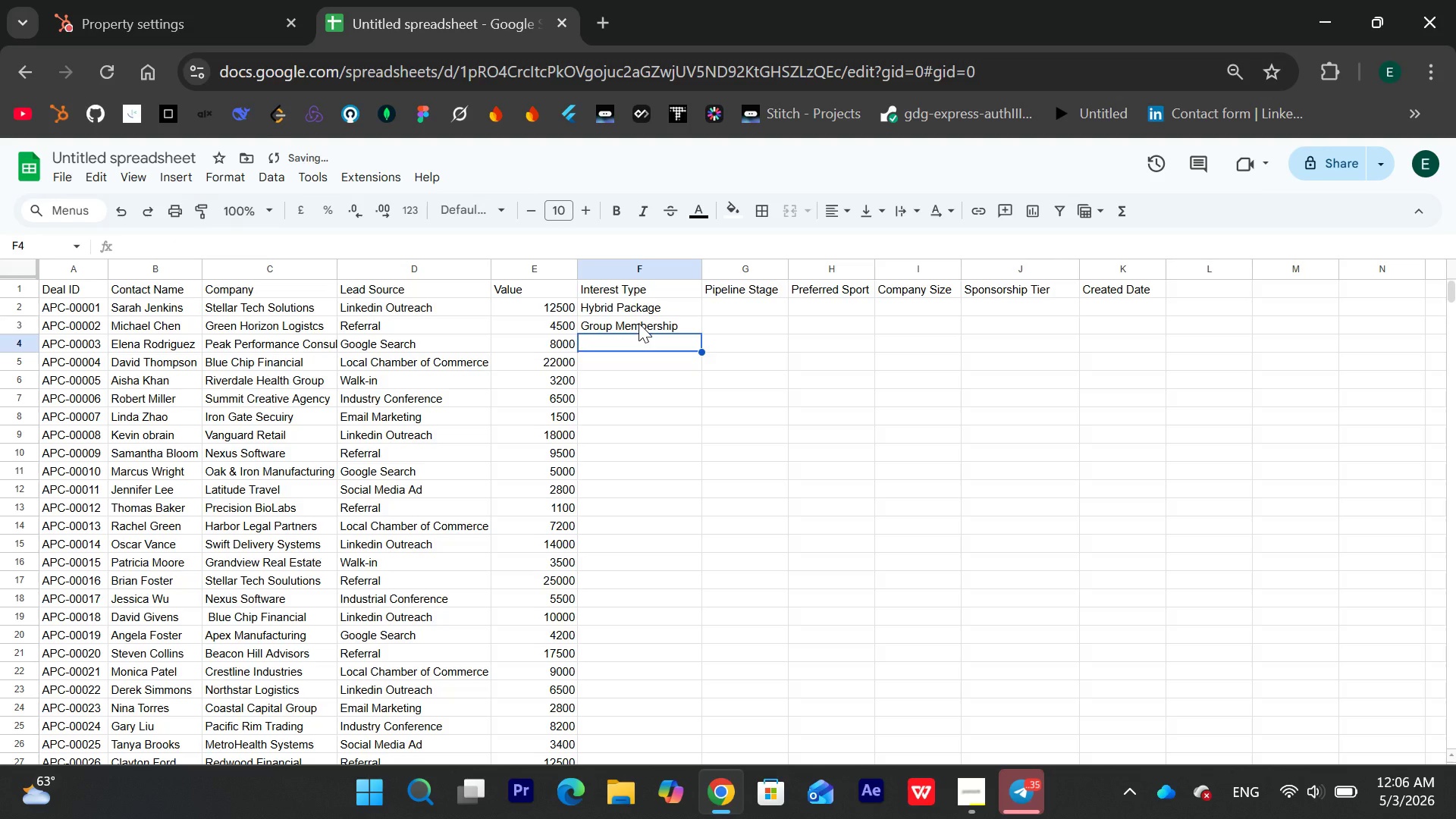 
type(Tournament A)
 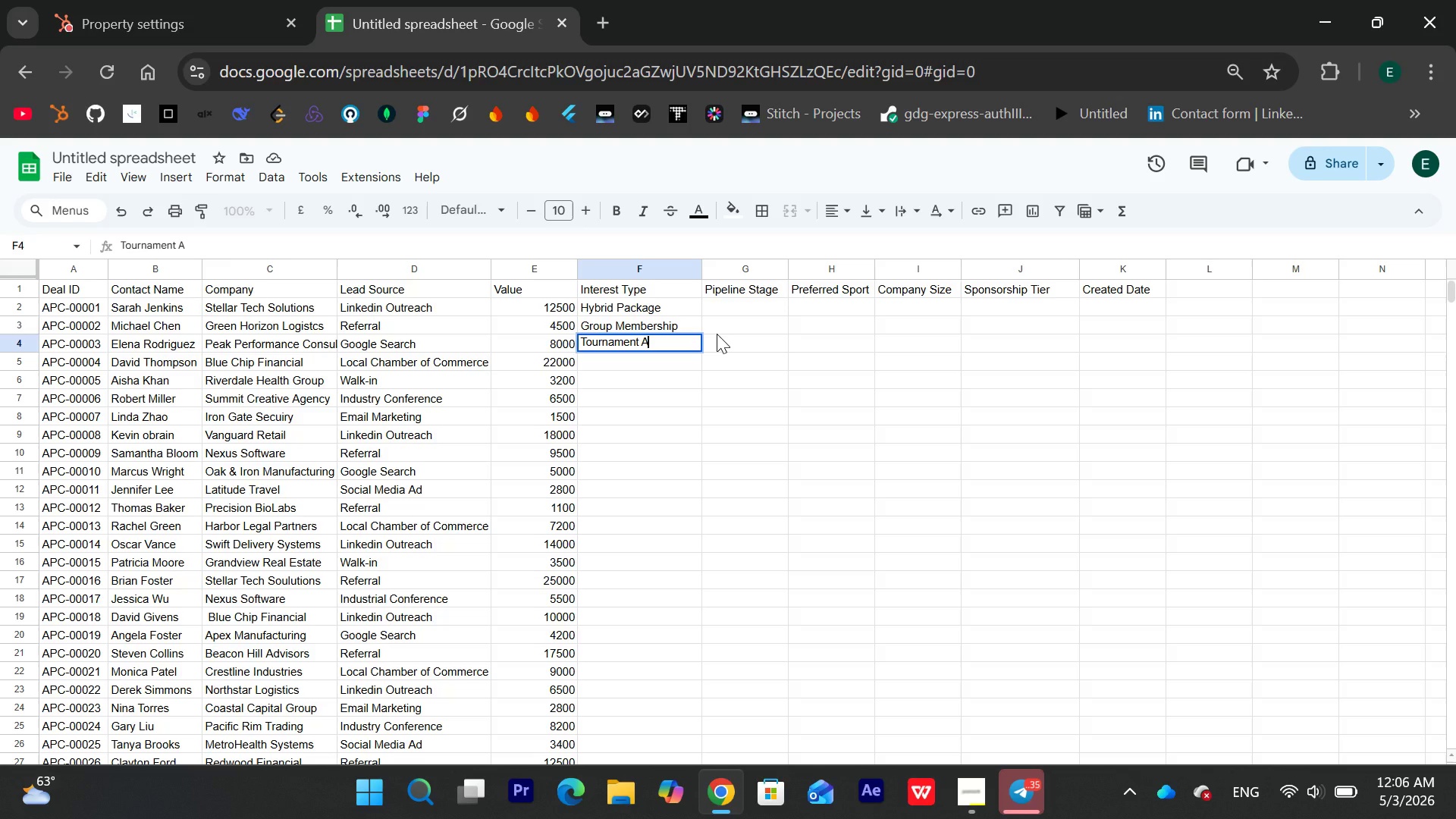 
key(Backspace)
type(Sponsihip)
 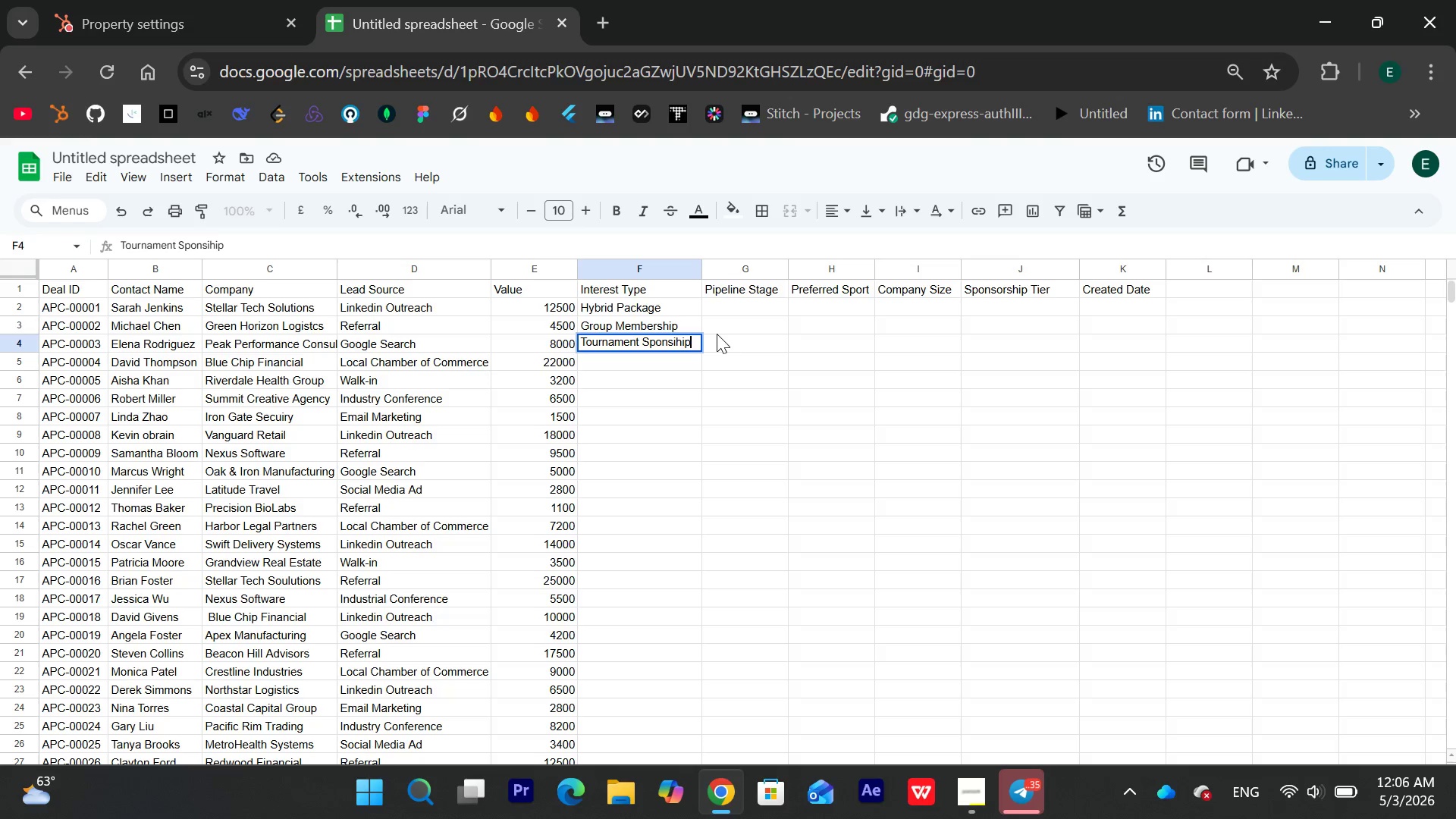 
key(Backspace)
key(Backspace)
key(Backspace)
key(Backspace)
type(hip)
 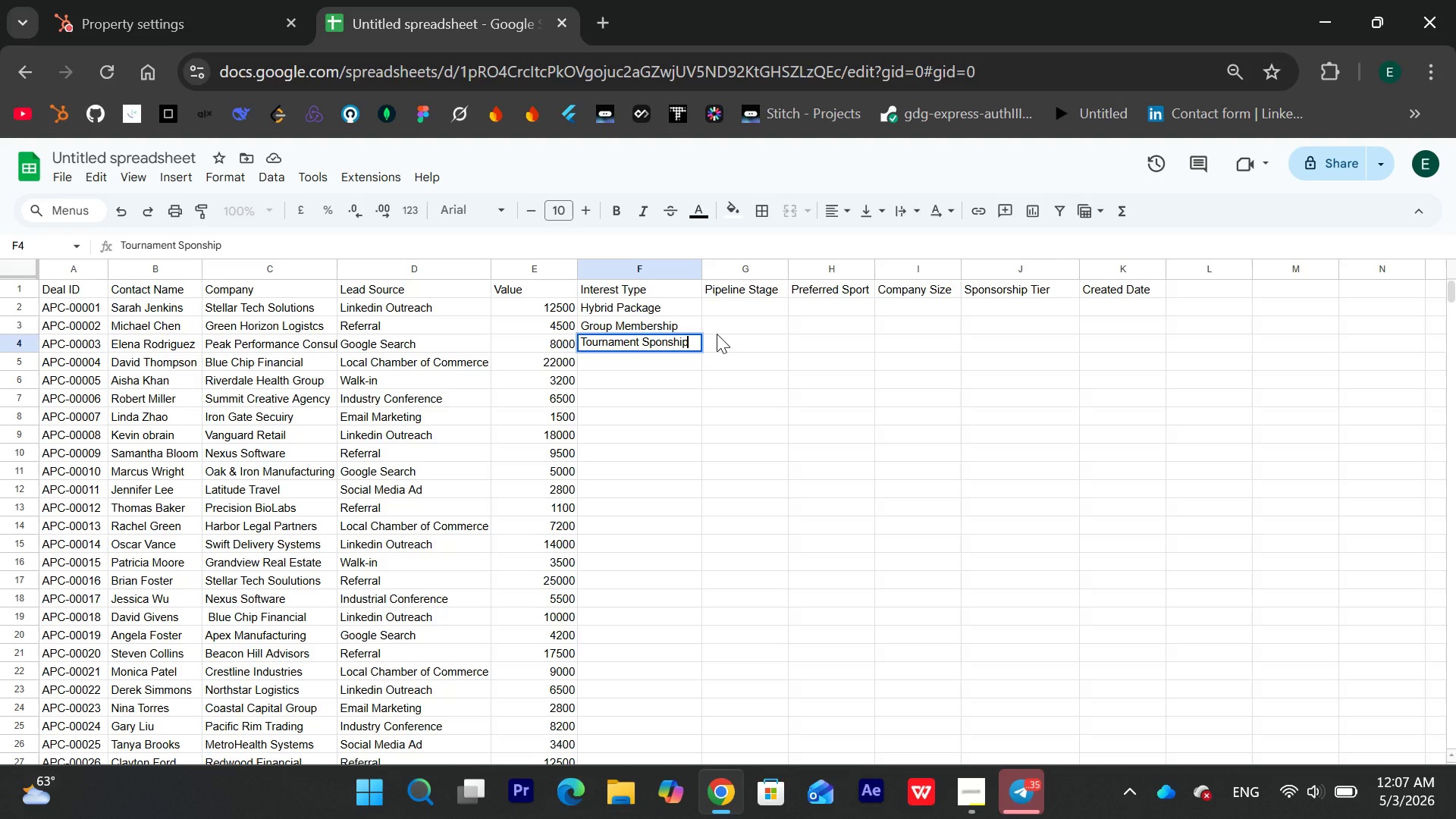 
wait(17.77)
 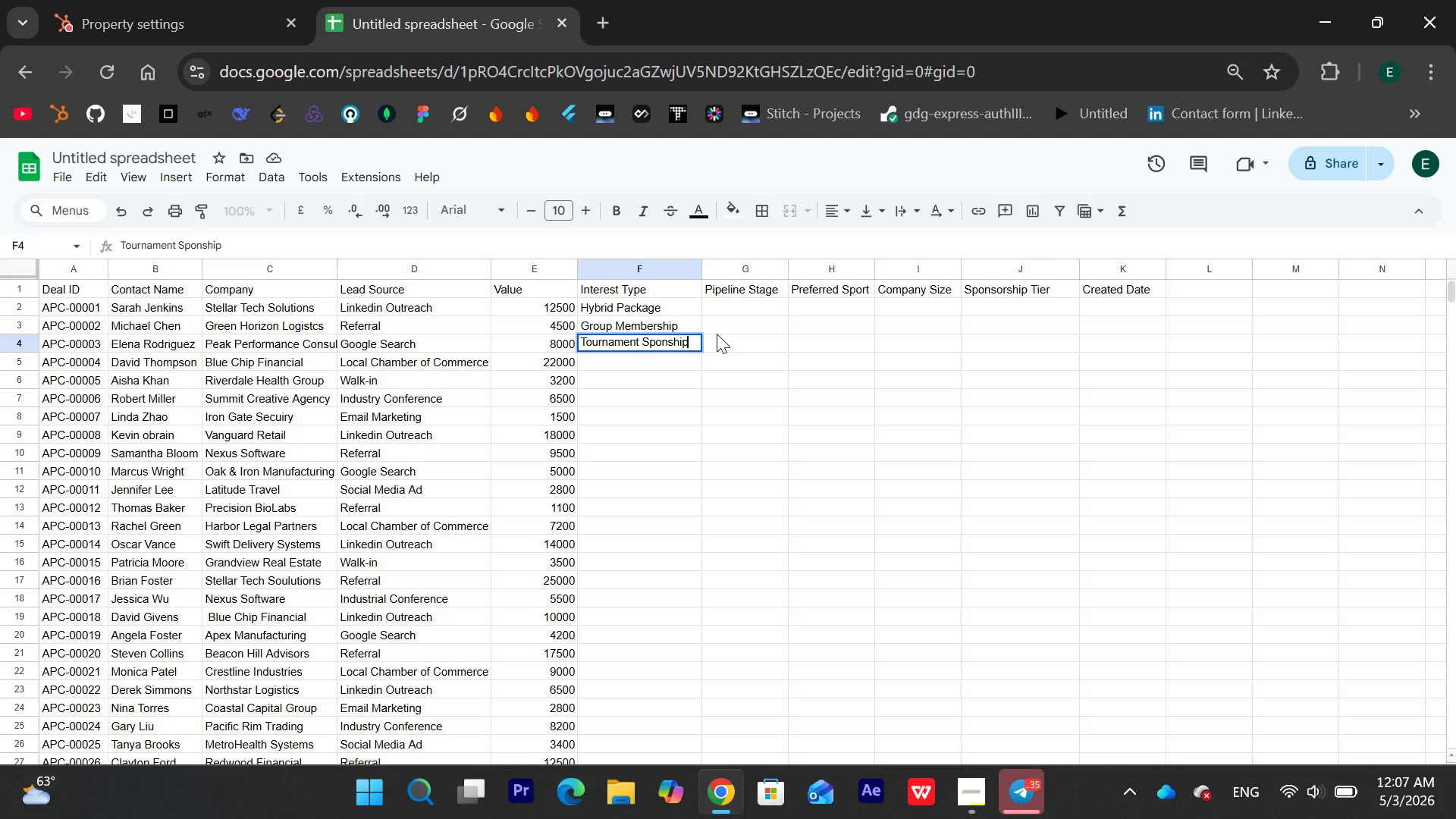 
key(Enter)
 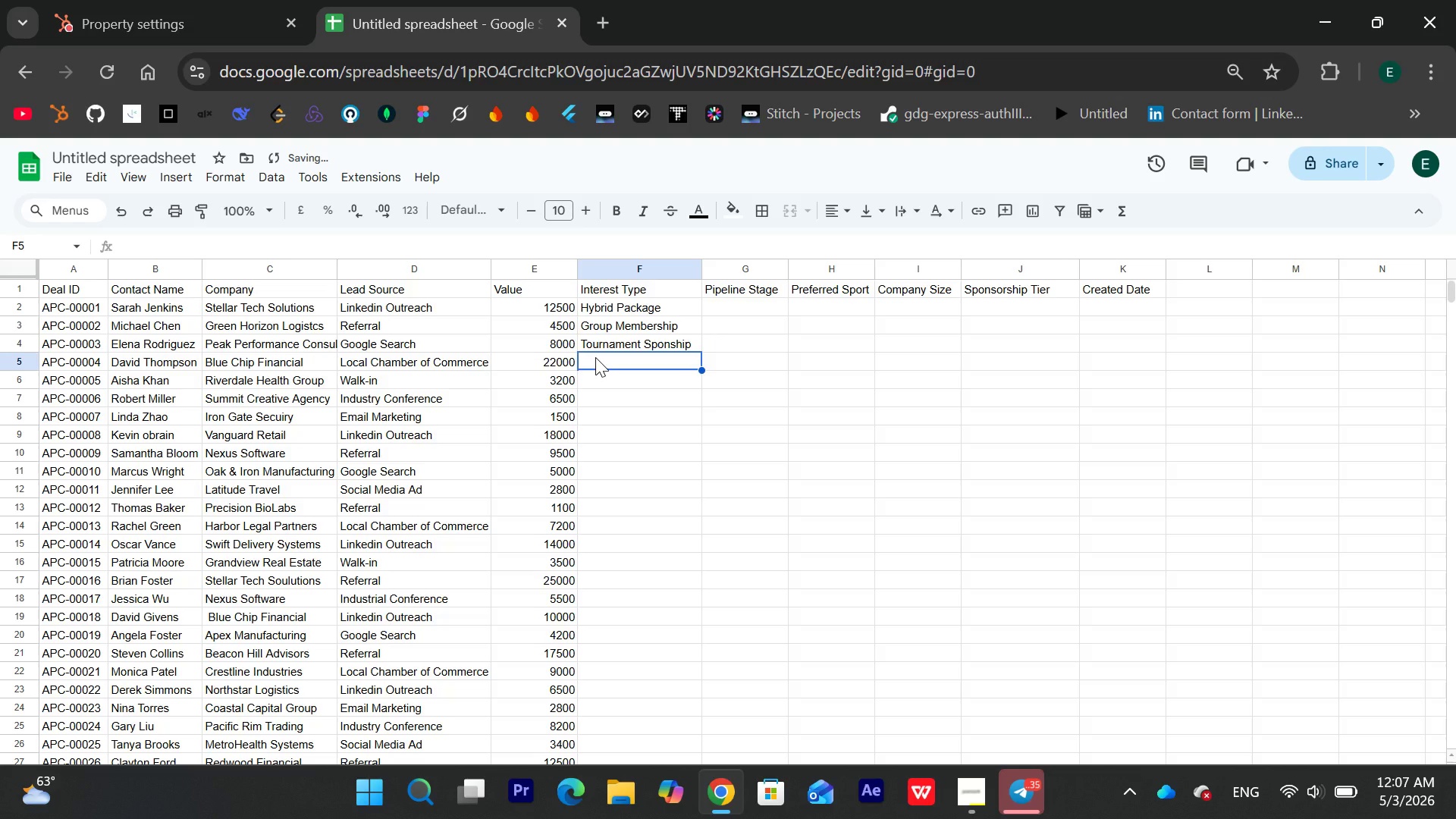 
double_click([595, 358])
 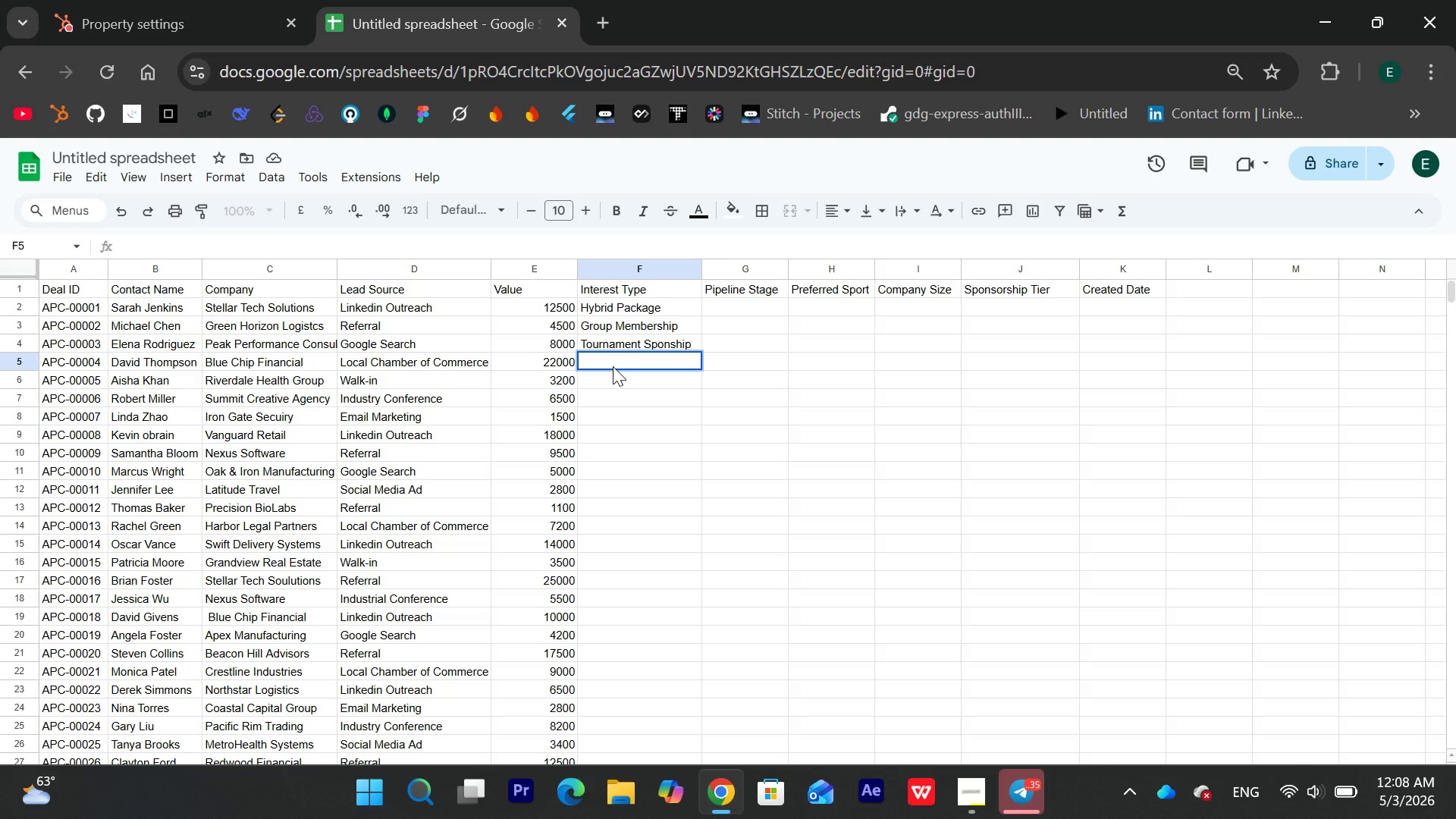 
wait(44.17)
 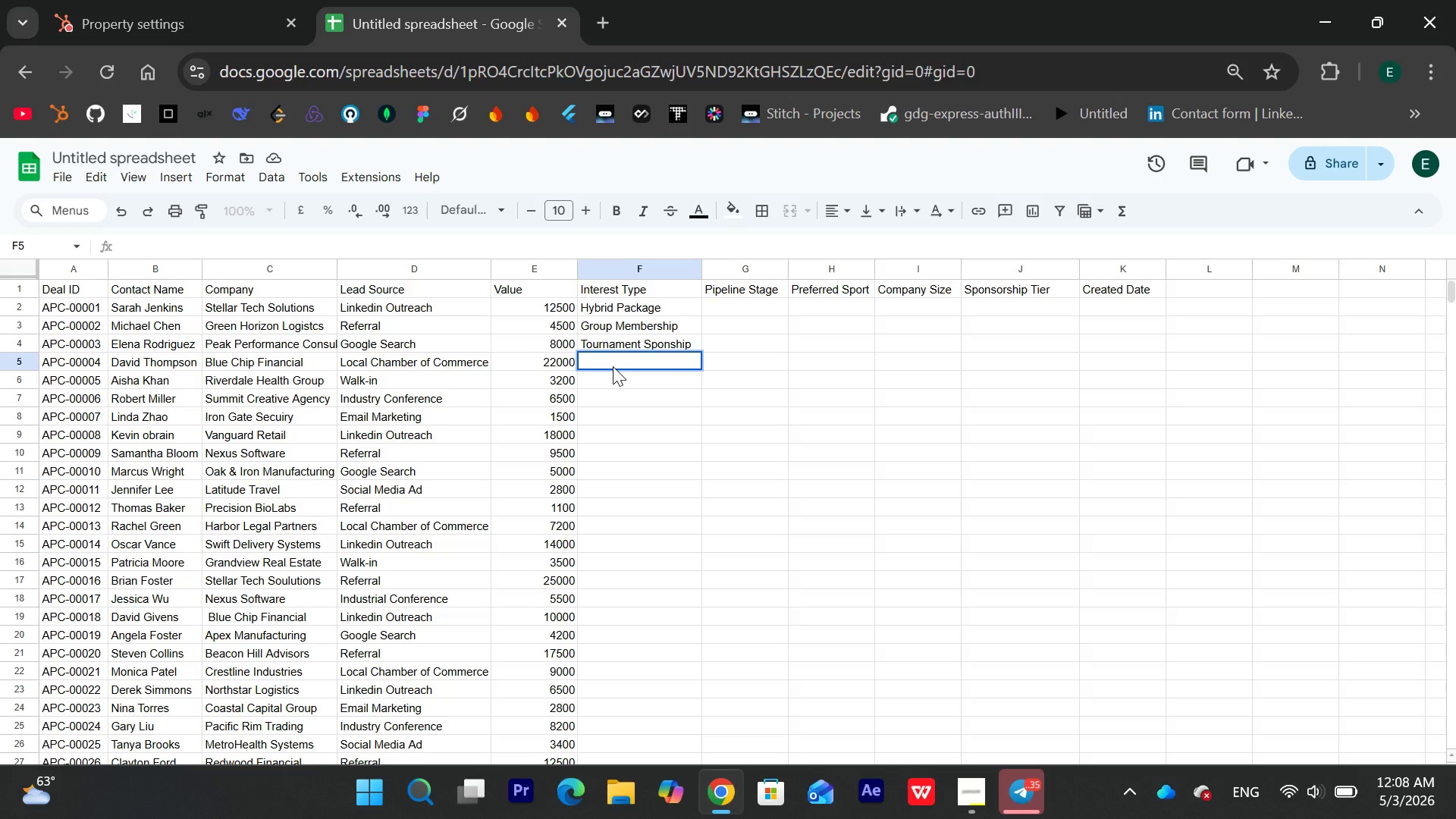 
type(Hybrid Package )
 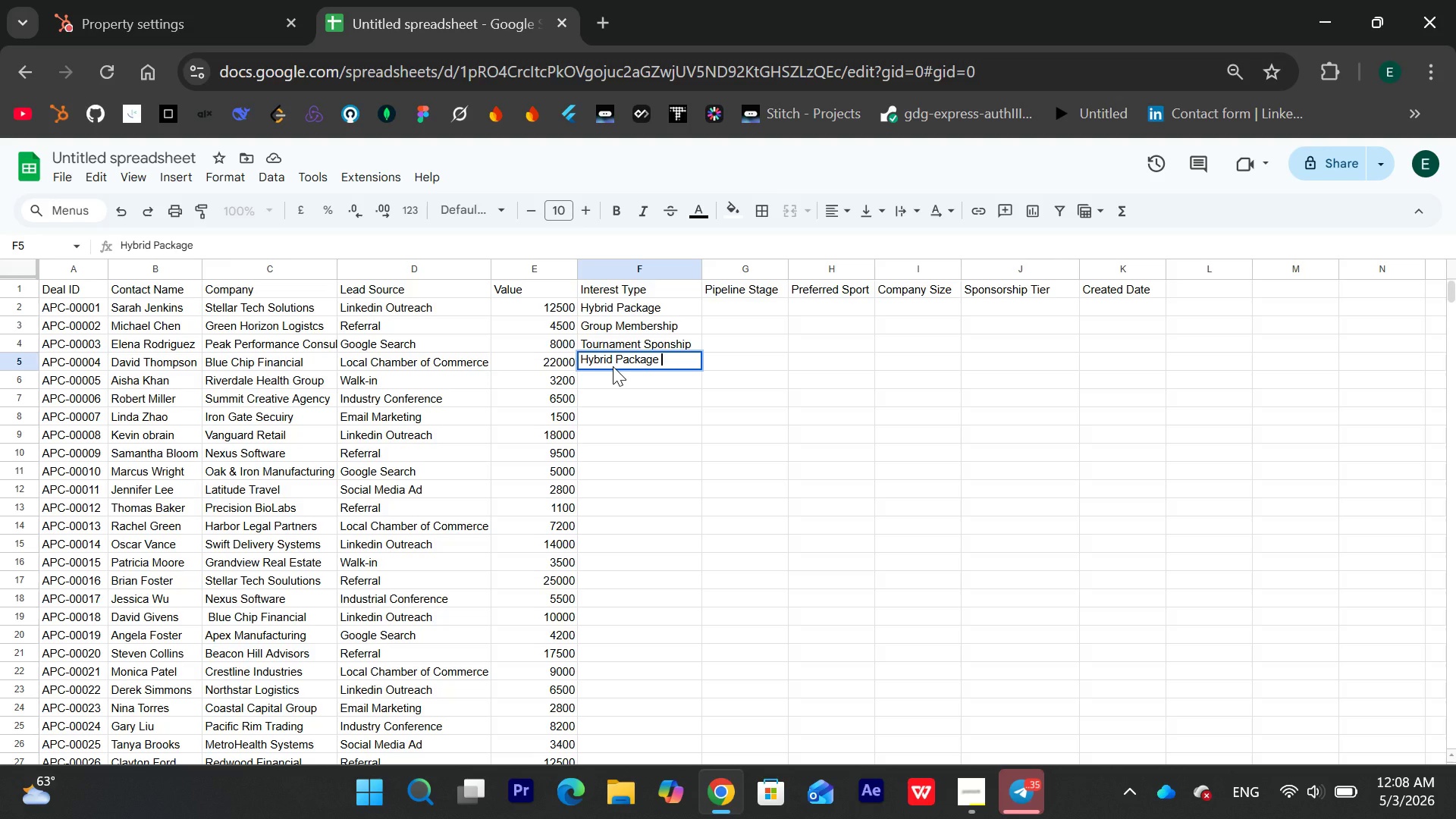 
wait(7.28)
 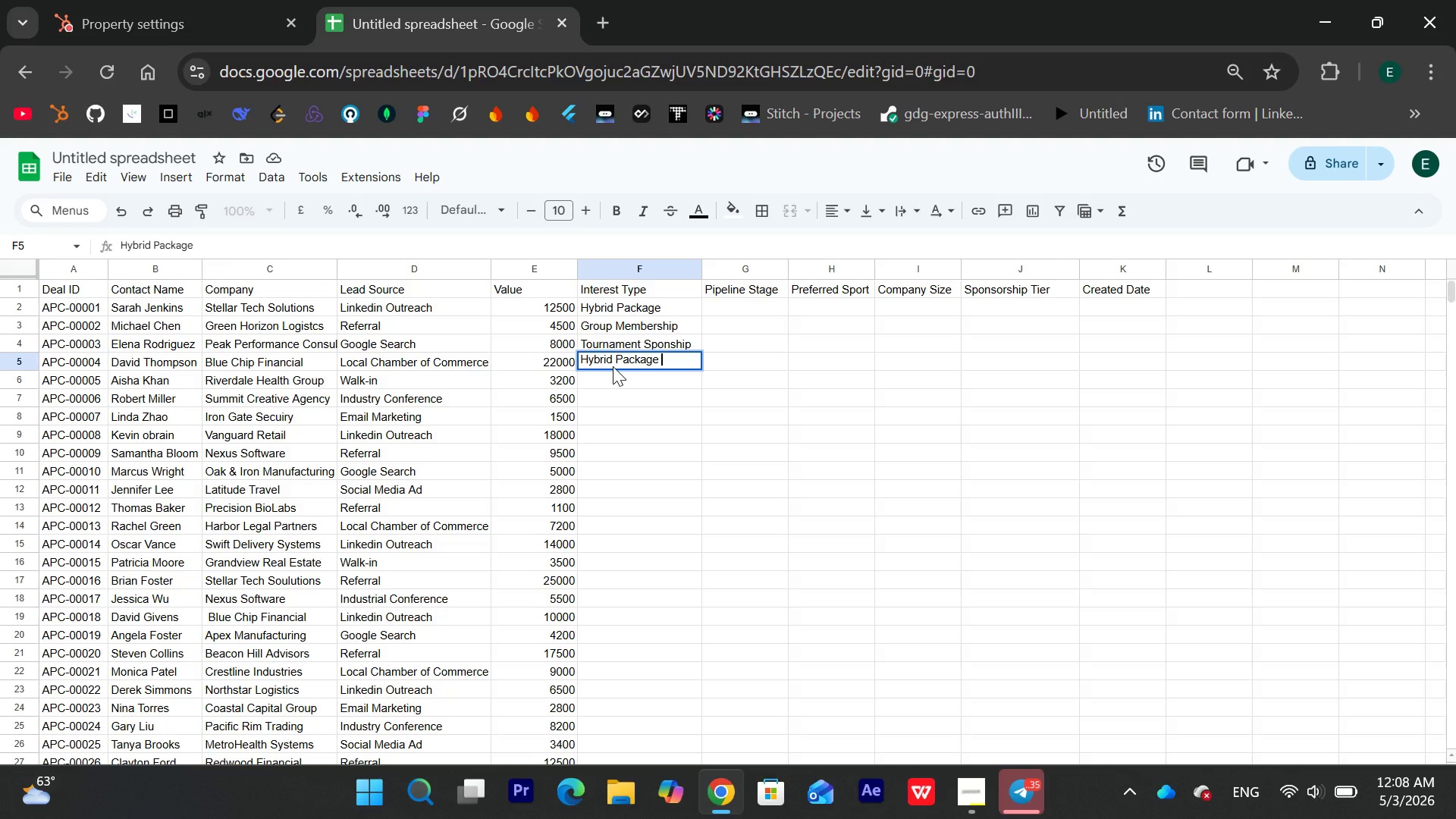 
key(Enter)
 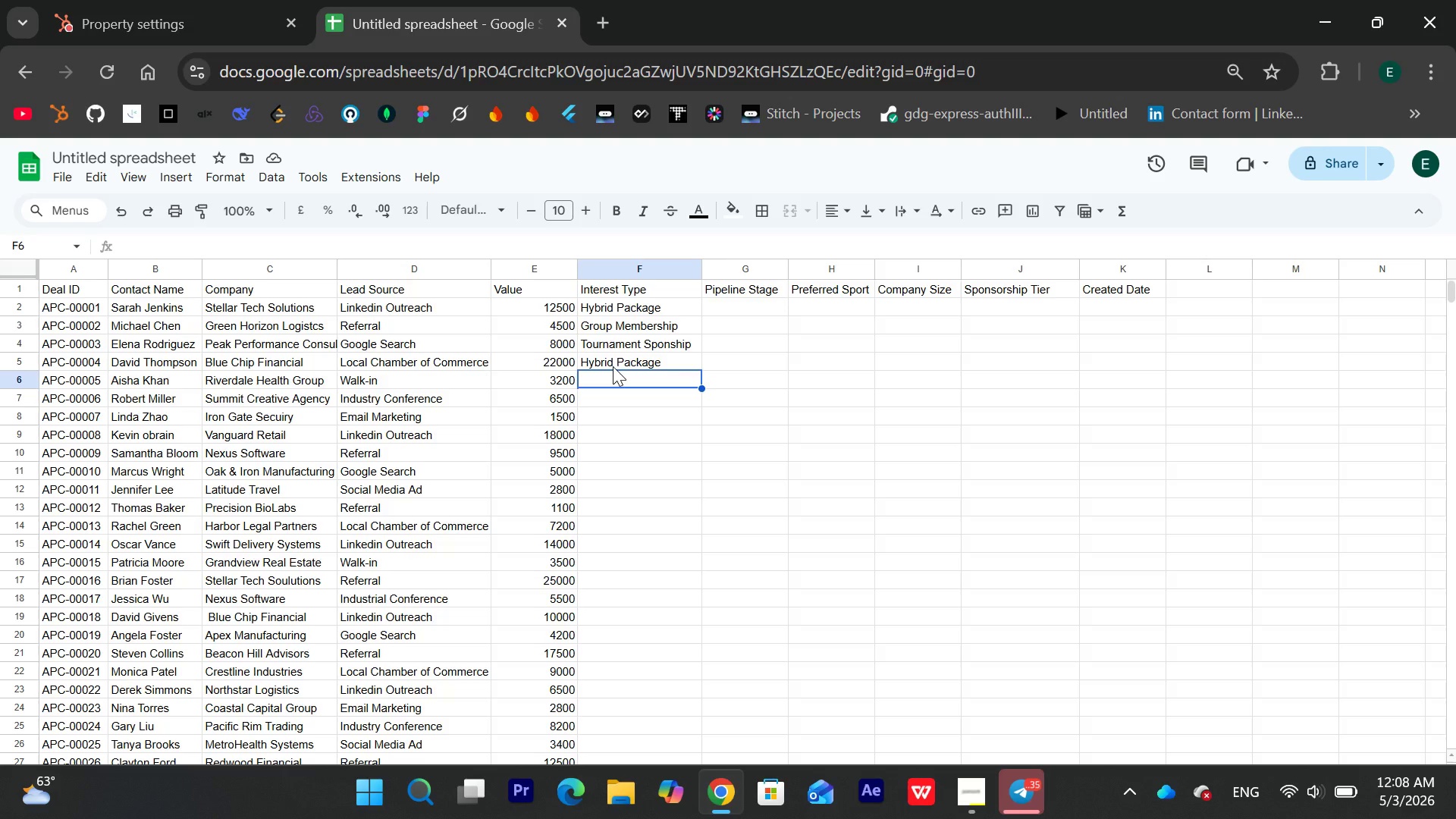 
wait(17.17)
 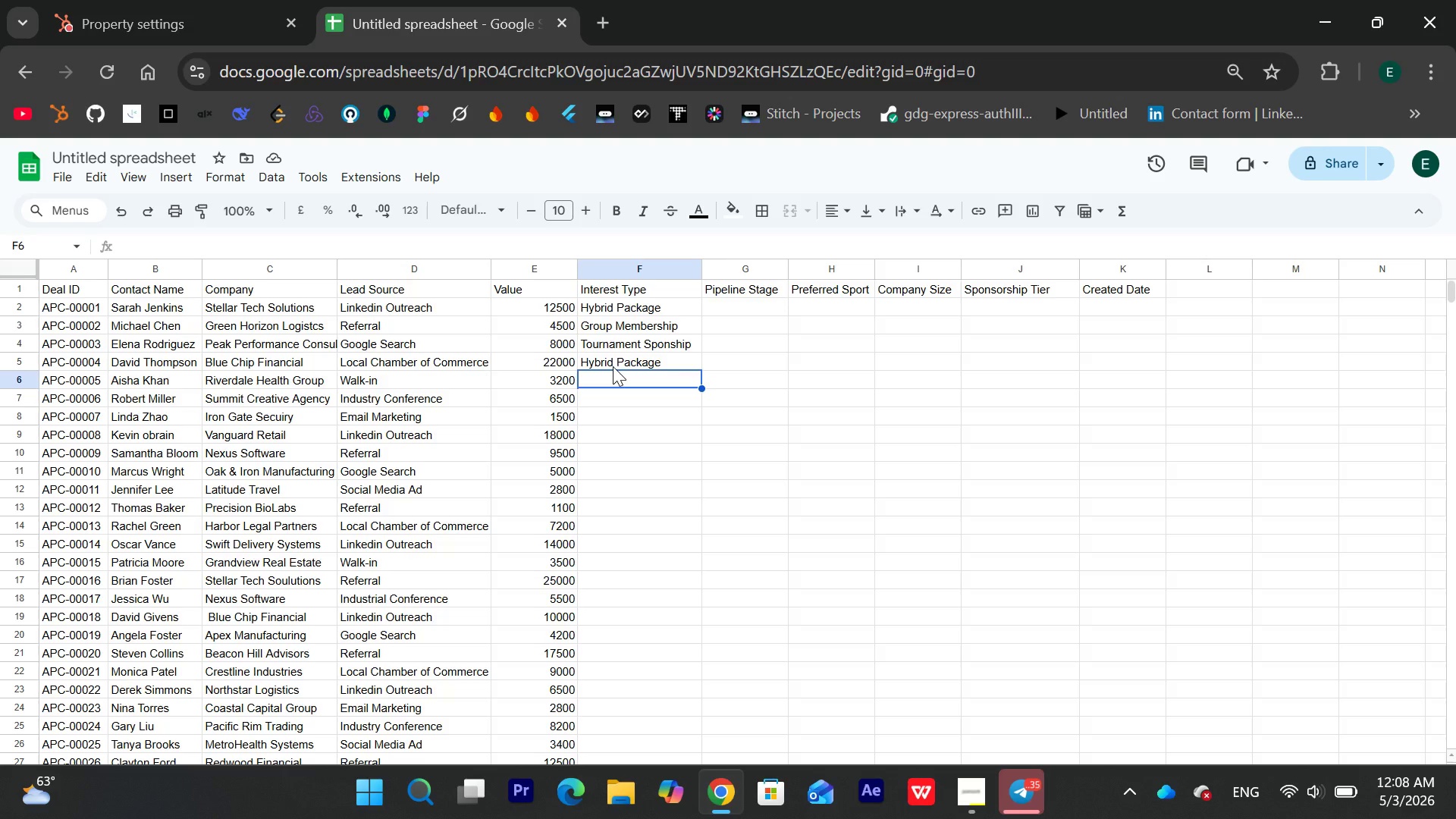 
left_click([632, 382])
 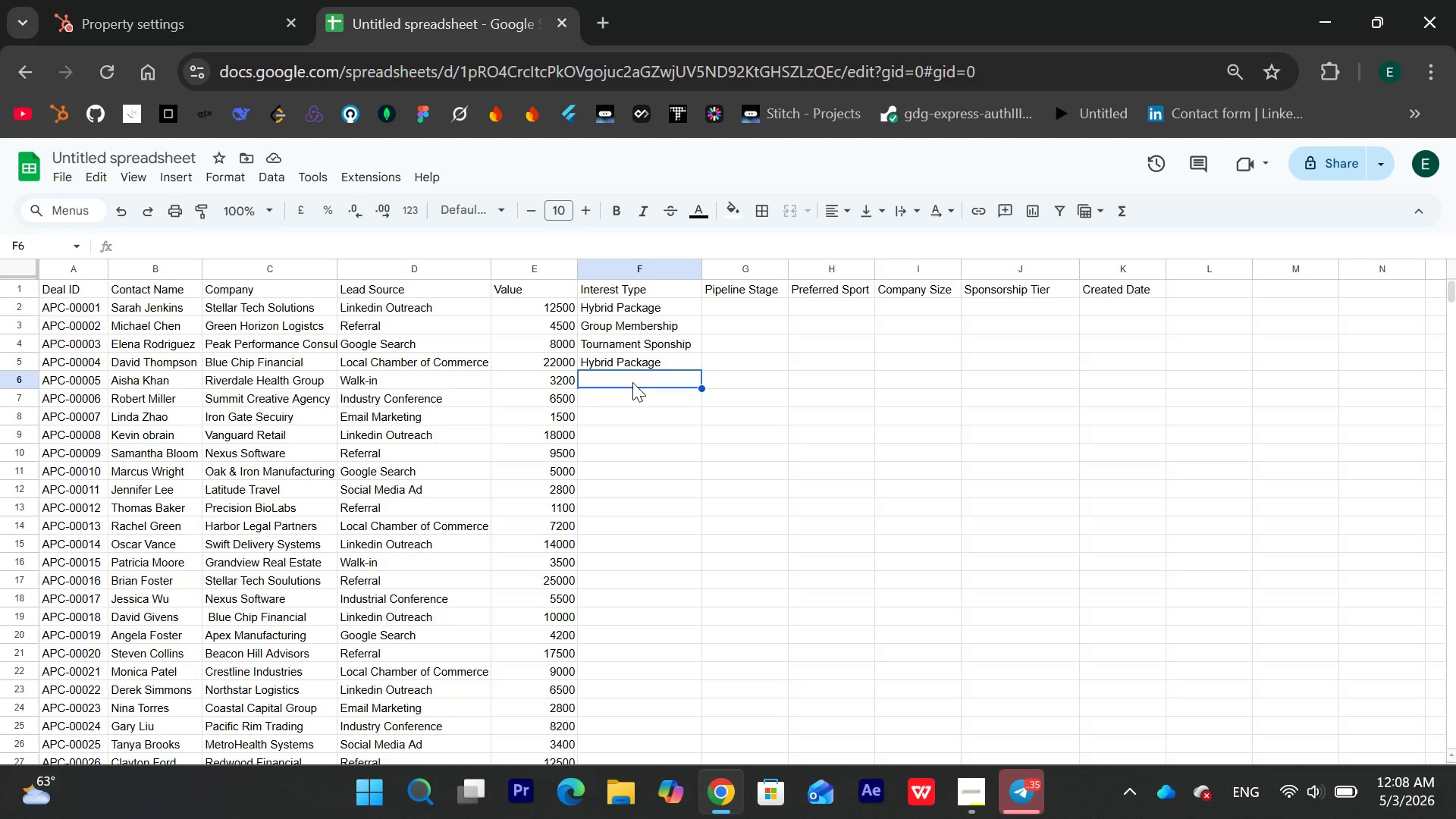 
wait(11.09)
 